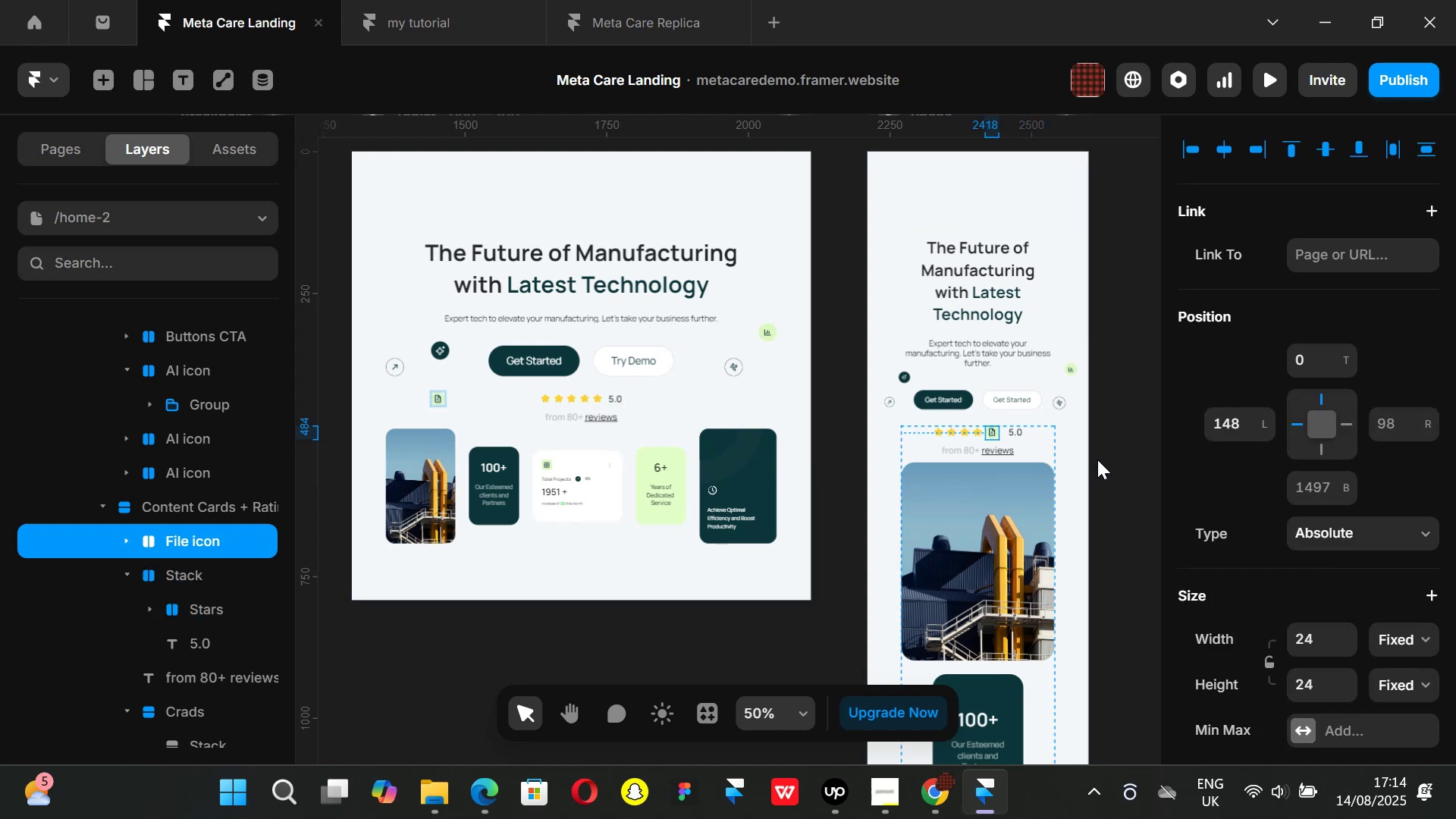 
left_click([1098, 460])
 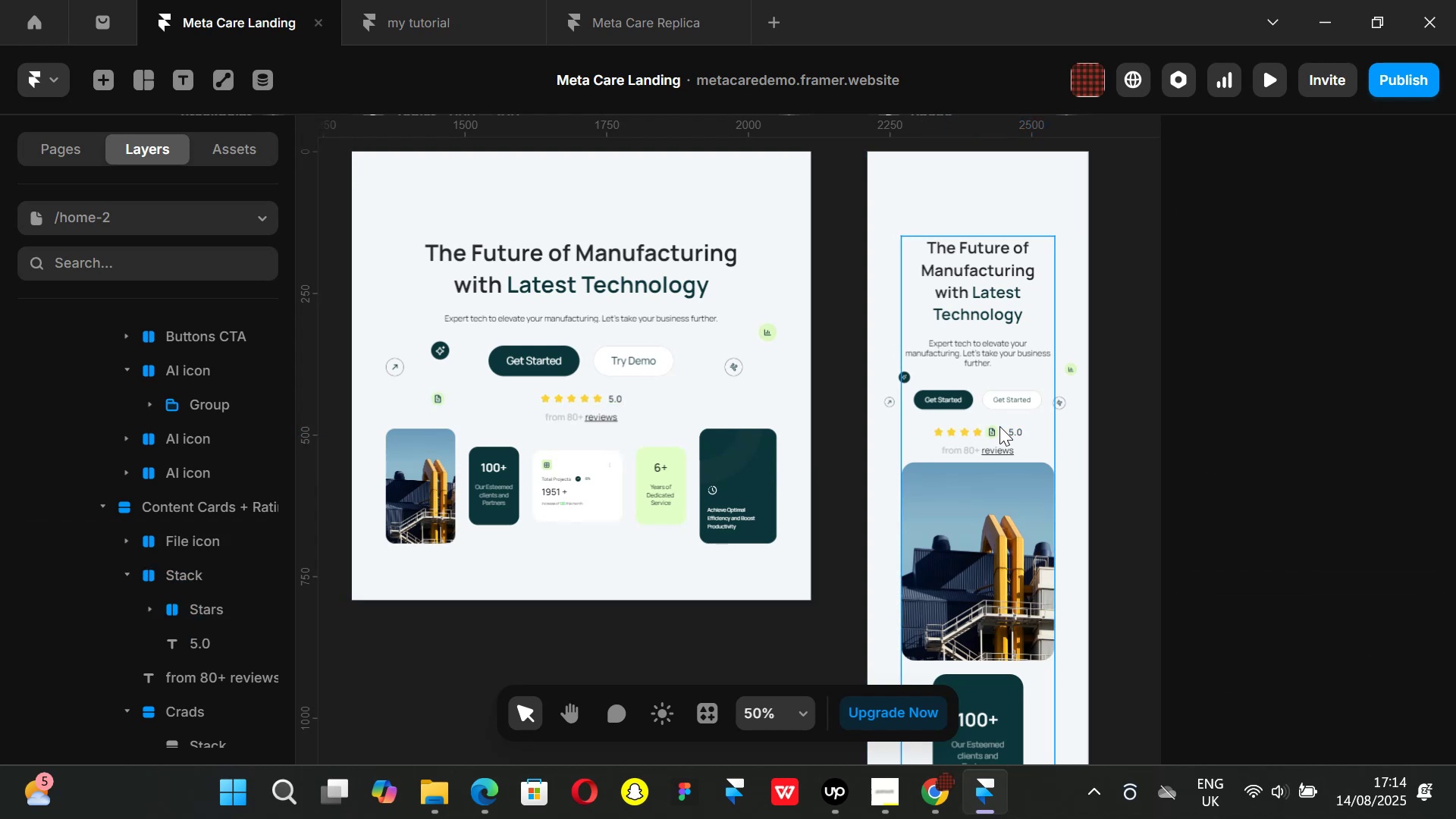 
hold_key(key=ControlLeft, duration=1.51)
 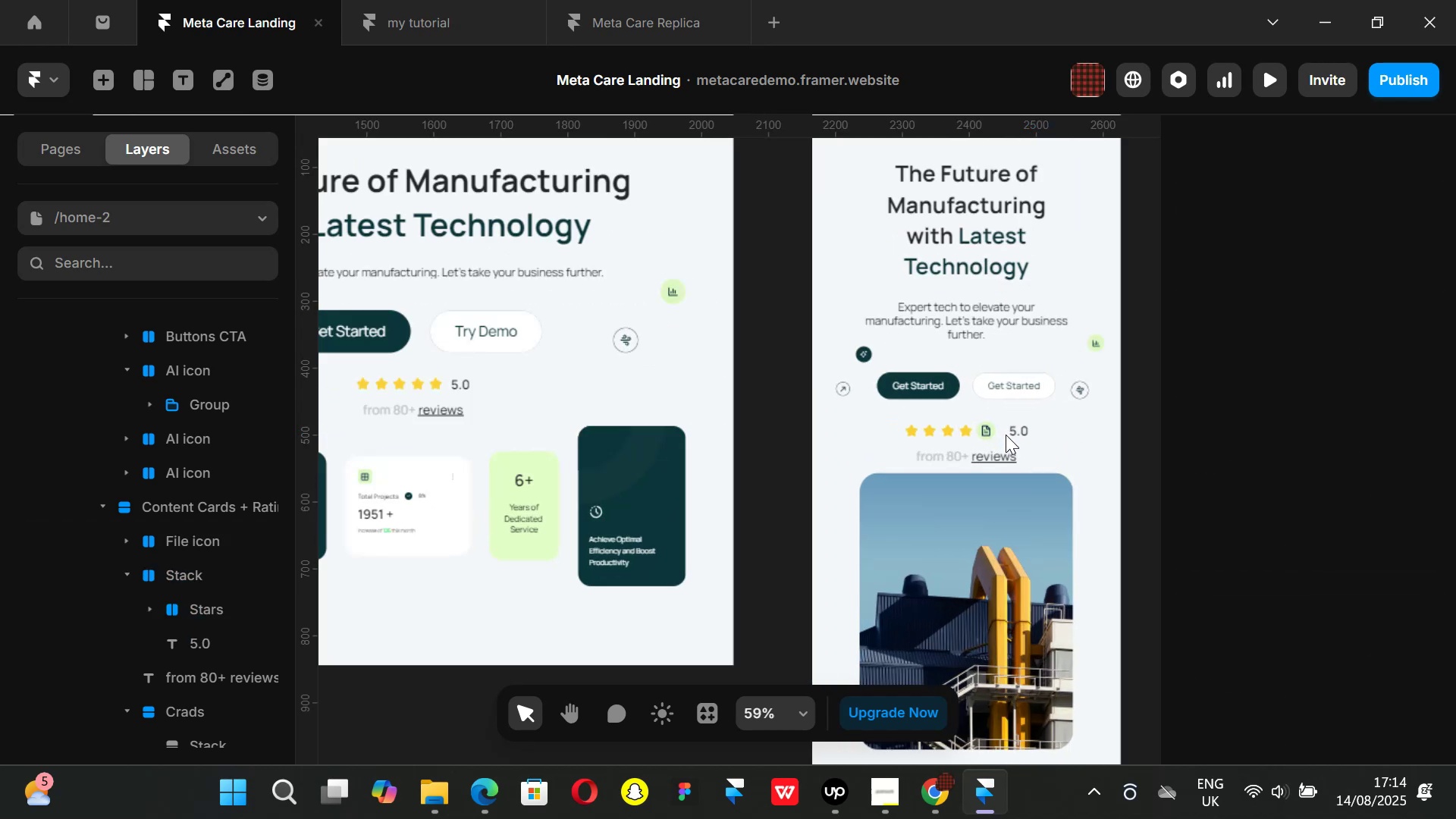 
hold_key(key=ControlLeft, duration=1.17)
scroll: coordinate [1006, 435], scroll_direction: up, amount: 5.0
 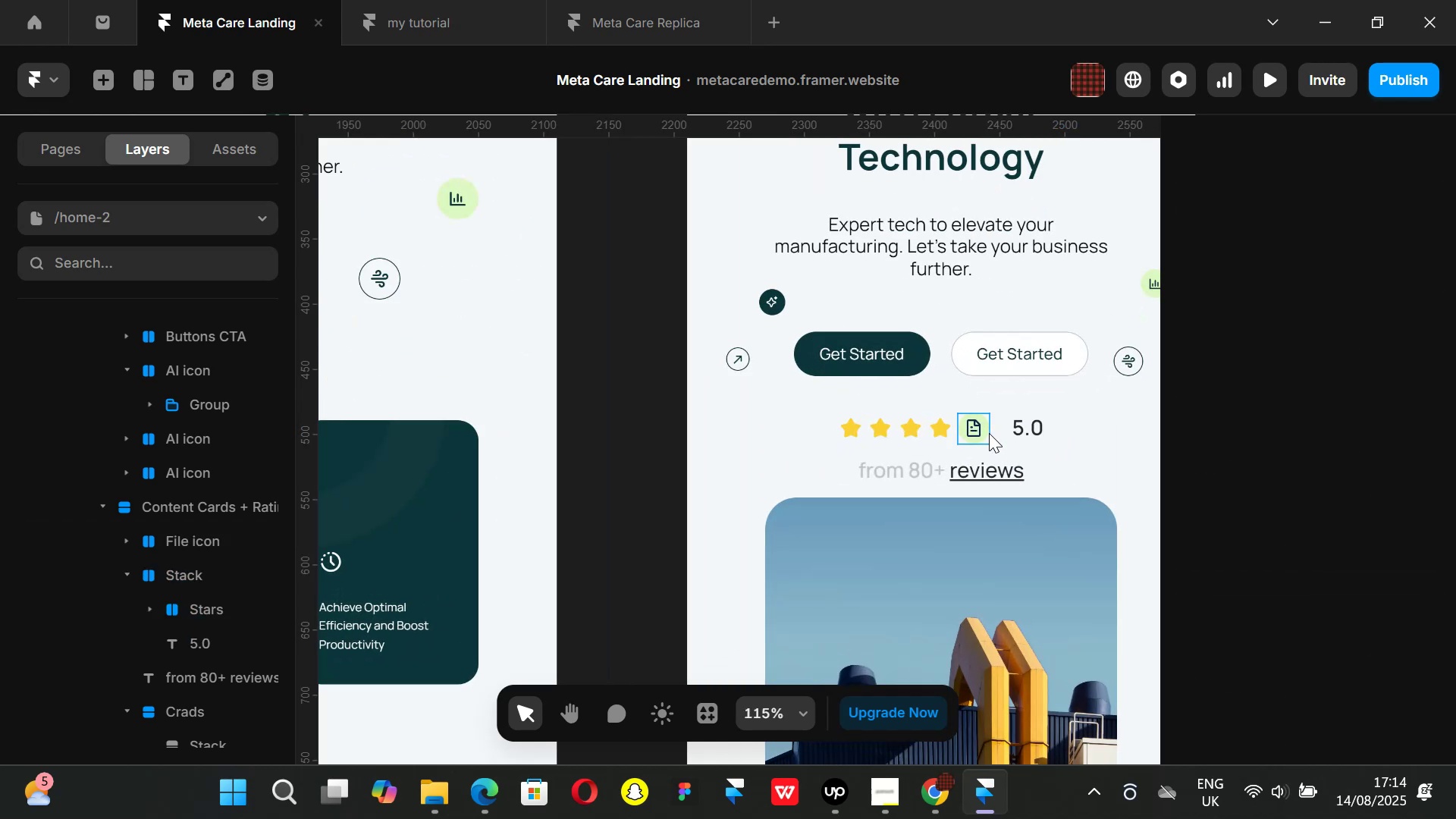 
left_click([989, 433])
 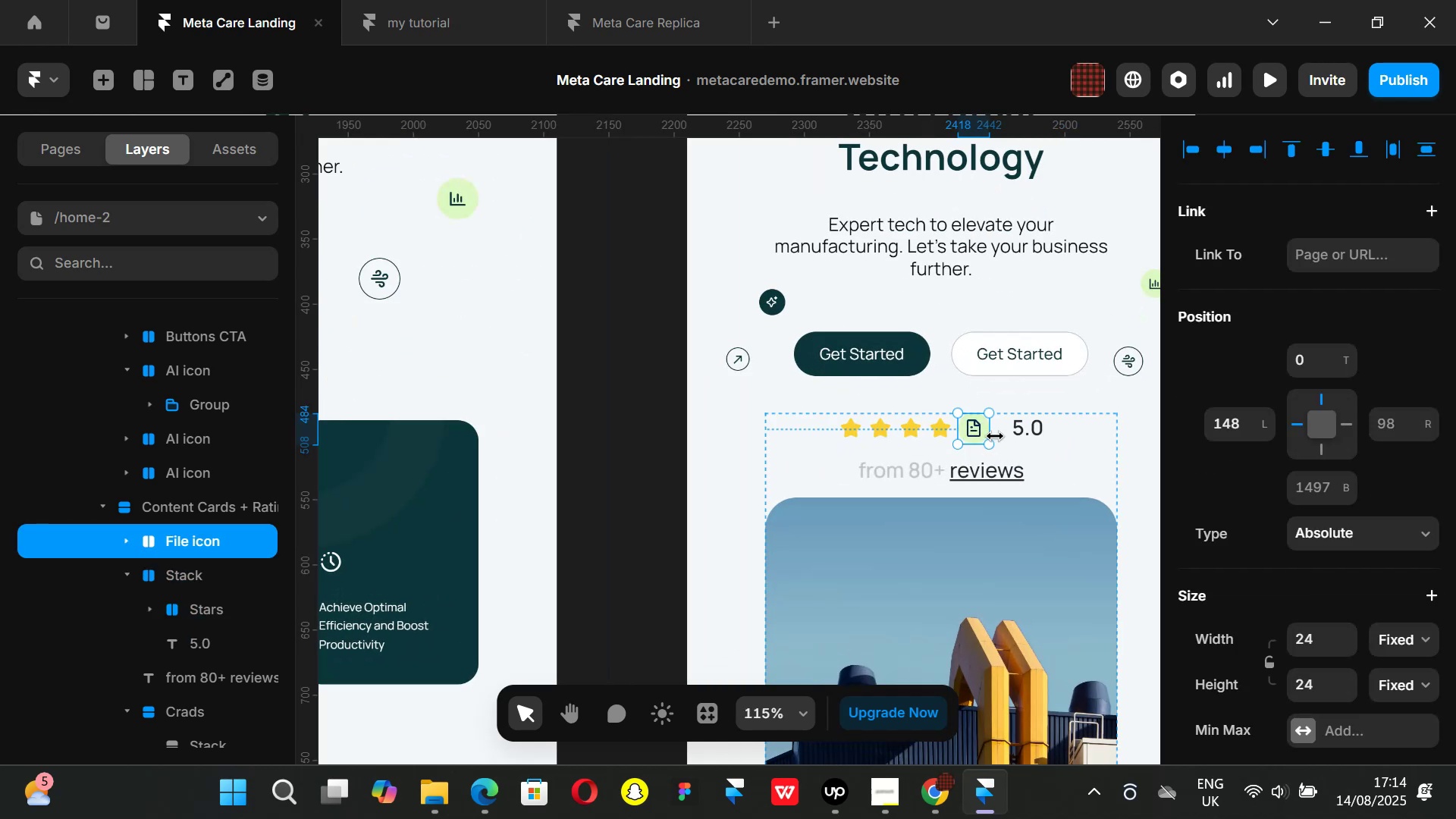 
hold_key(key=ControlLeft, duration=0.5)
scroll: coordinate [962, 428], scroll_direction: up, amount: 3.0
 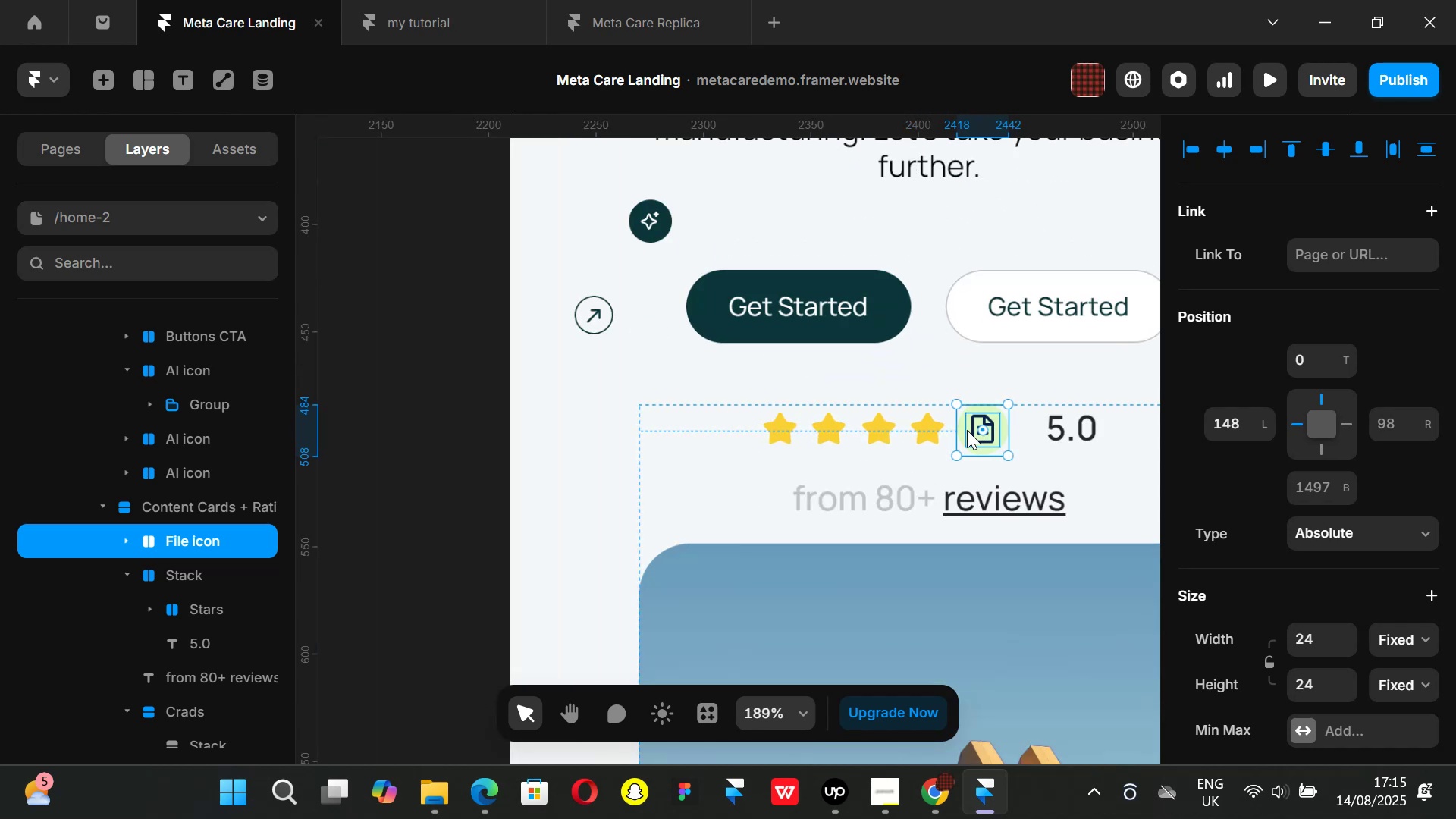 
hold_key(key=ControlLeft, duration=0.42)
scroll: coordinate [962, 422], scroll_direction: up, amount: 3.0
 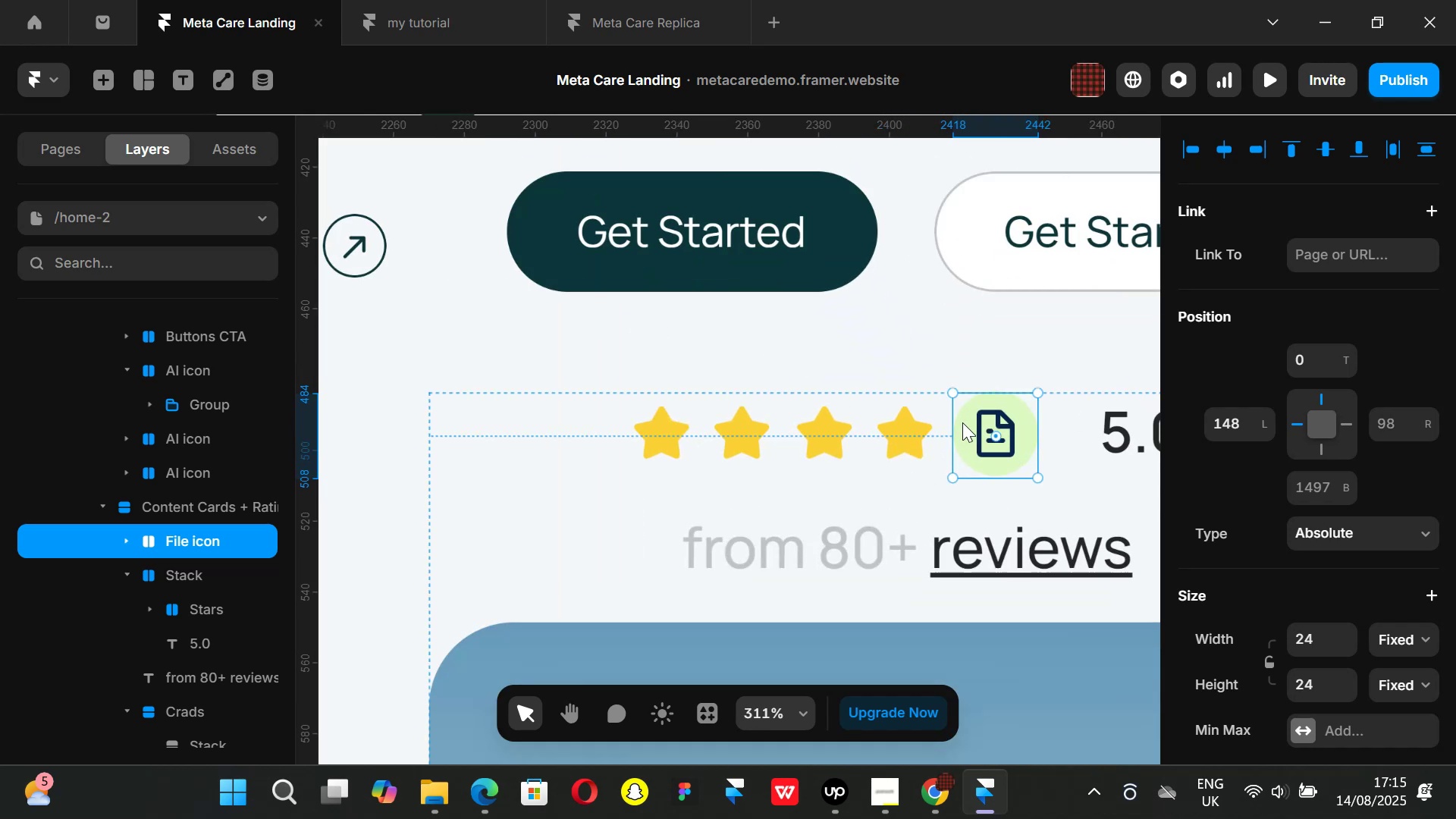 
left_click_drag(start_coordinate=[962, 422], to_coordinate=[474, 406])
 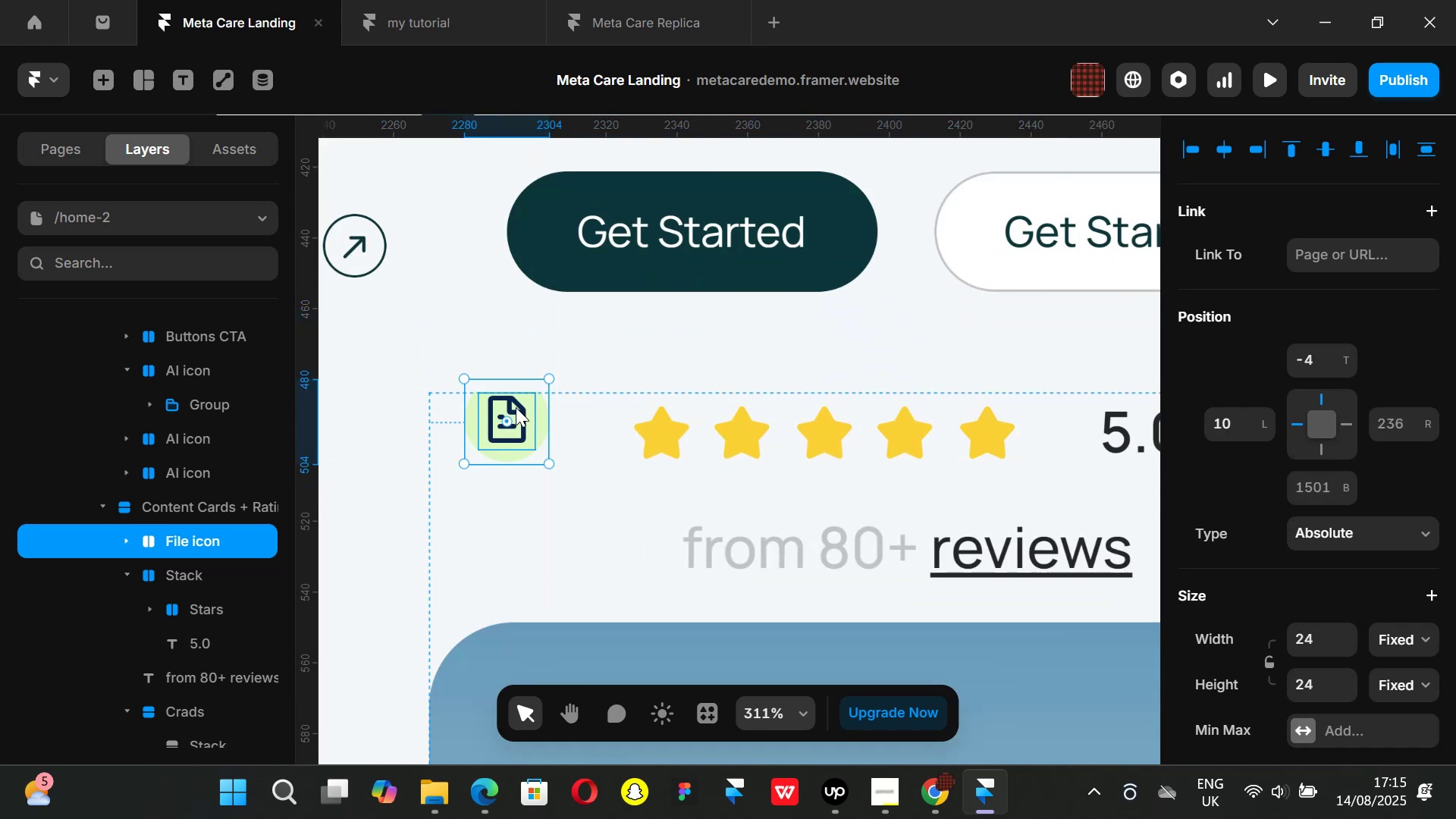 
hold_key(key=ShiftLeft, duration=0.81)
scroll: coordinate [610, 435], scroll_direction: up, amount: 4.0
 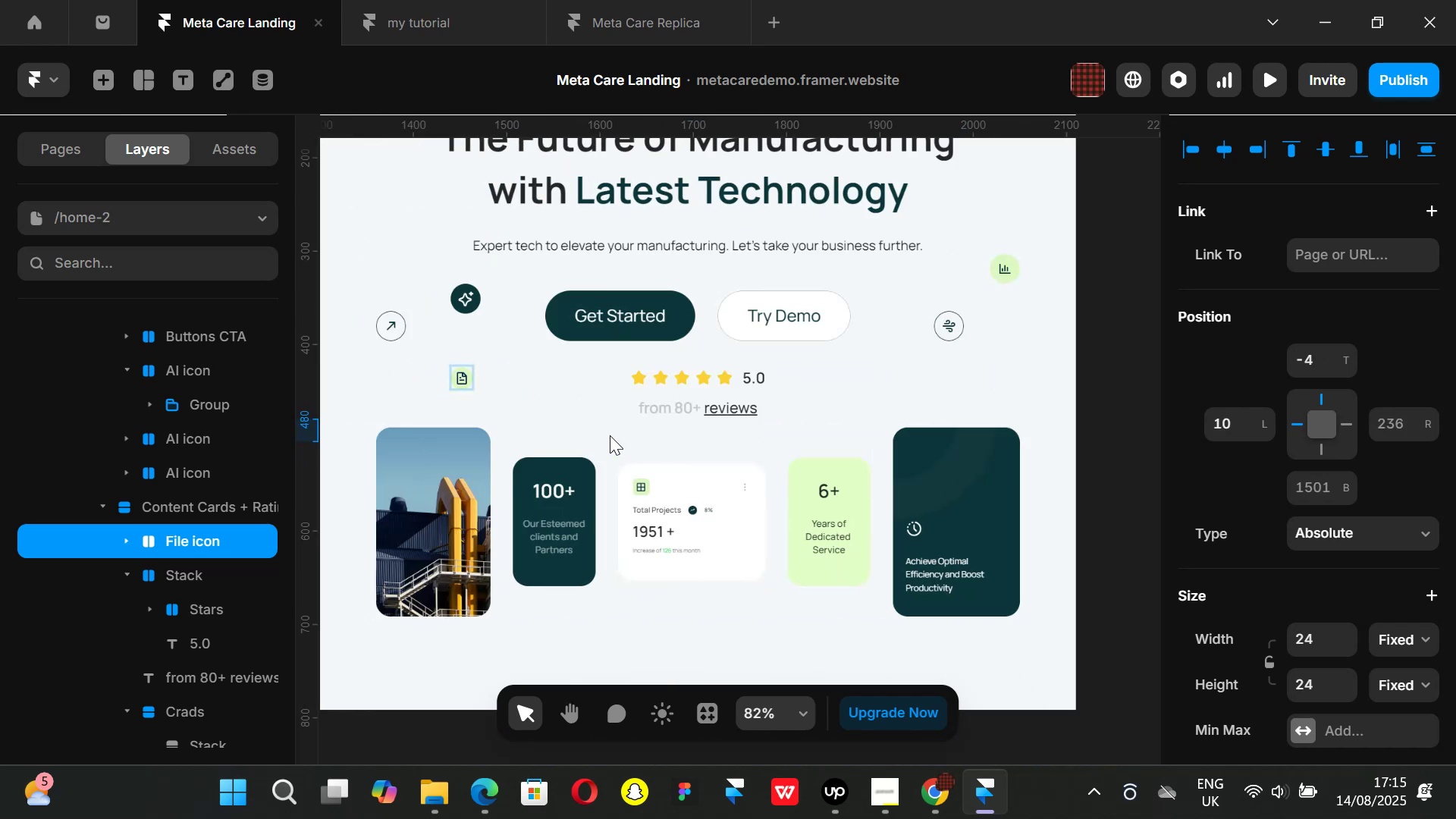 
hold_key(key=ControlLeft, duration=1.04)
 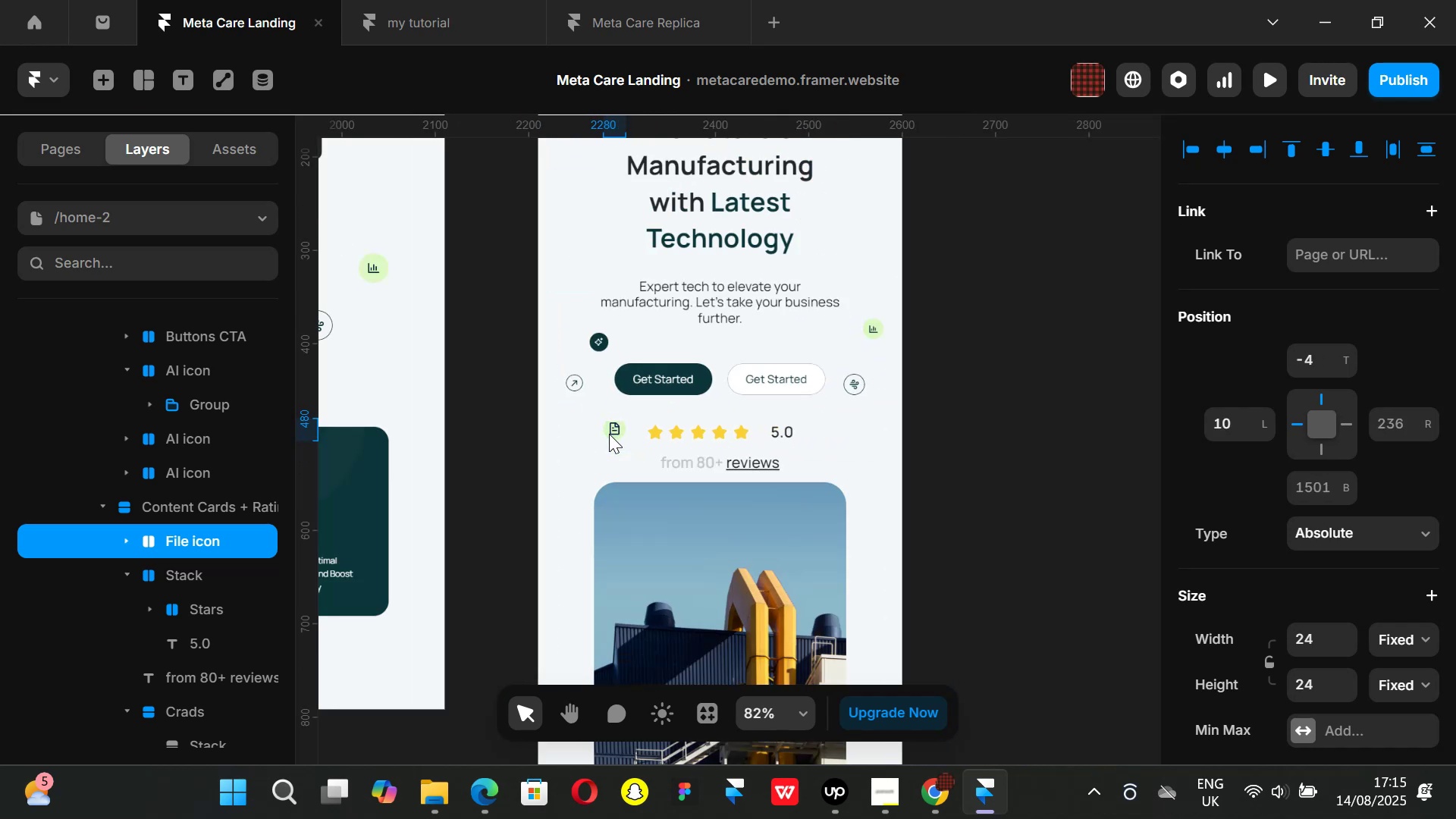 
hold_key(key=ShiftLeft, duration=1.51)
 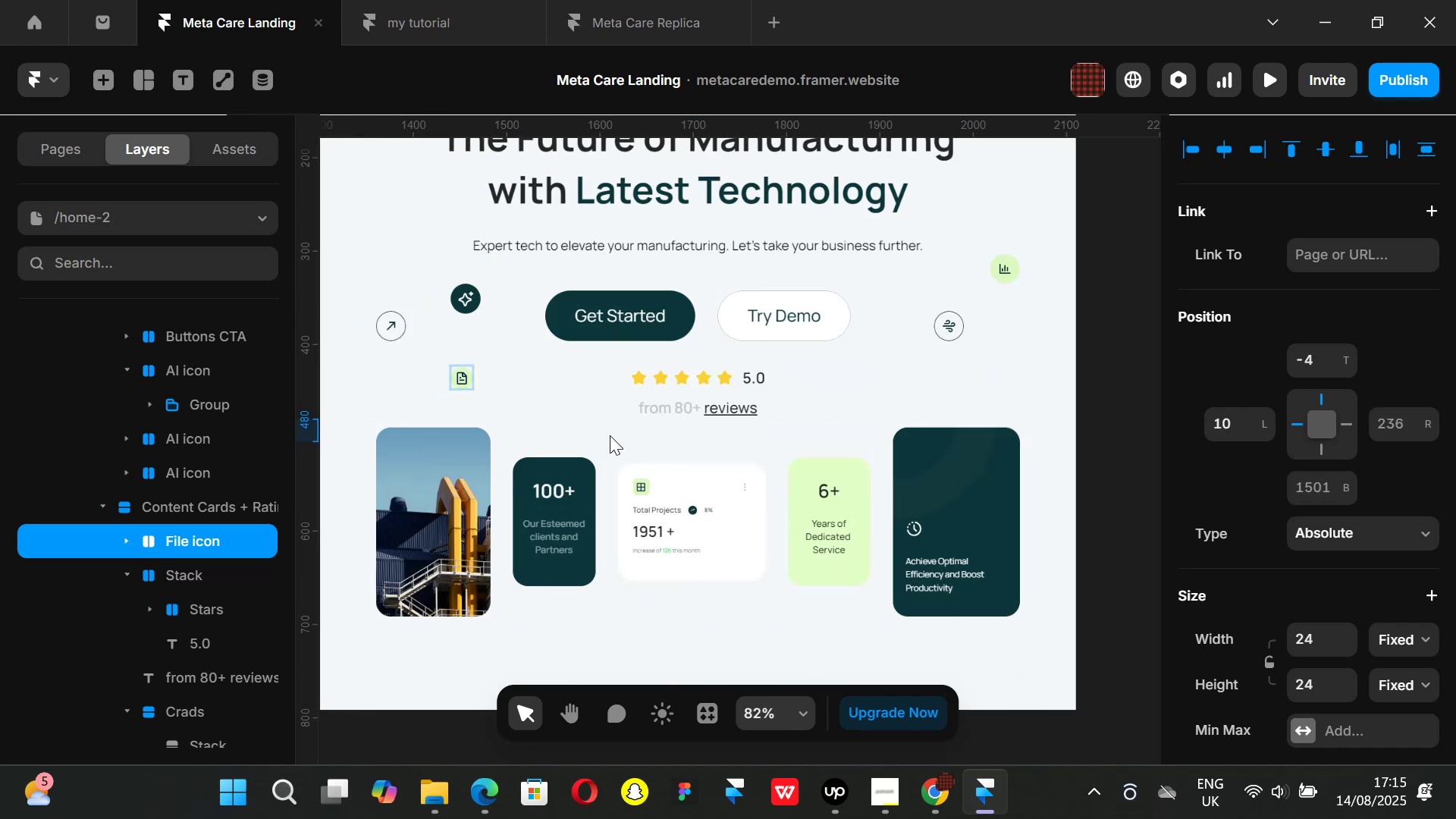 
hold_key(key=ShiftLeft, duration=1.51)
scroll: coordinate [770, 420], scroll_direction: down, amount: 7.0
 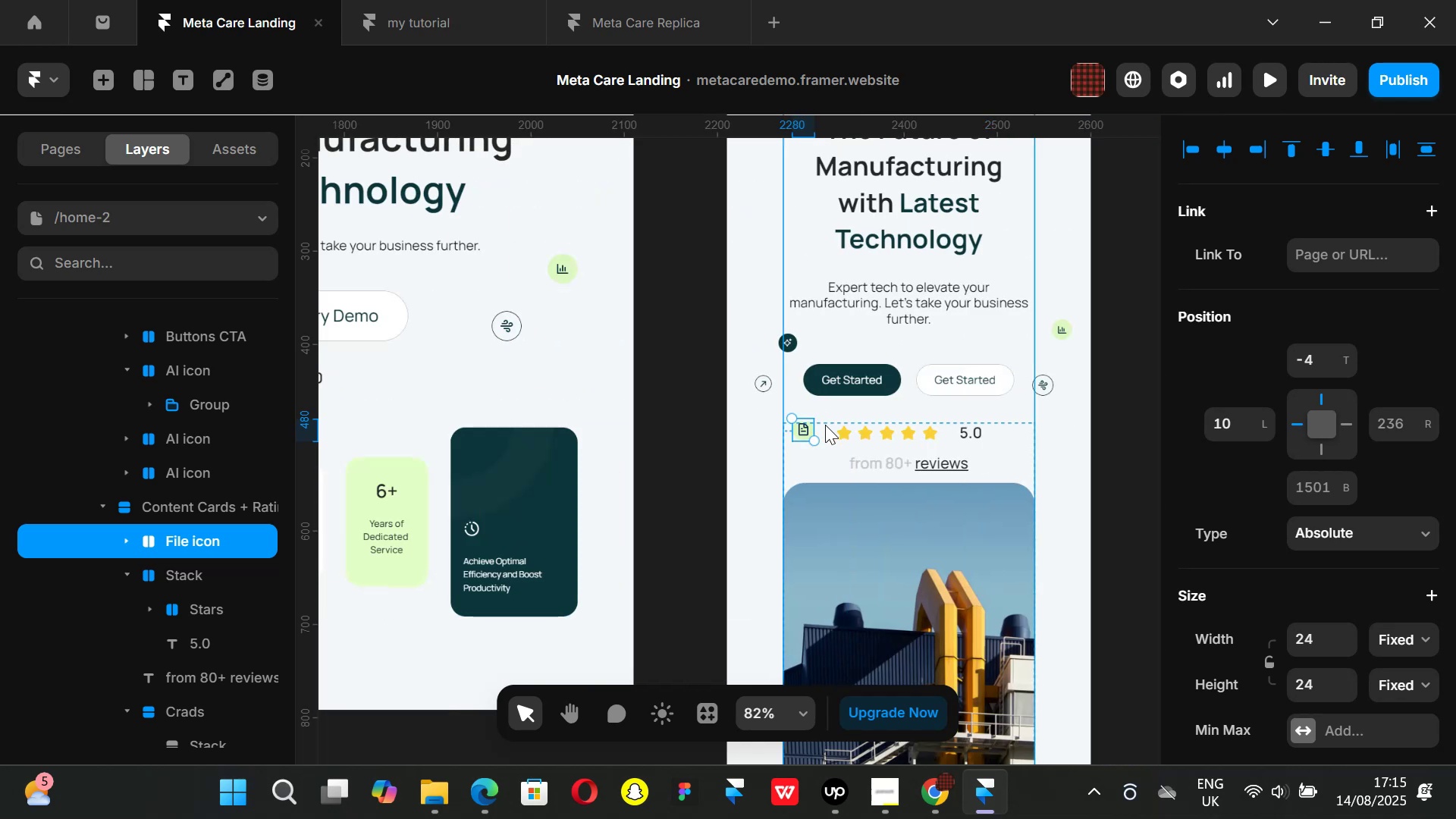 
hold_key(key=ShiftLeft, duration=0.53)
 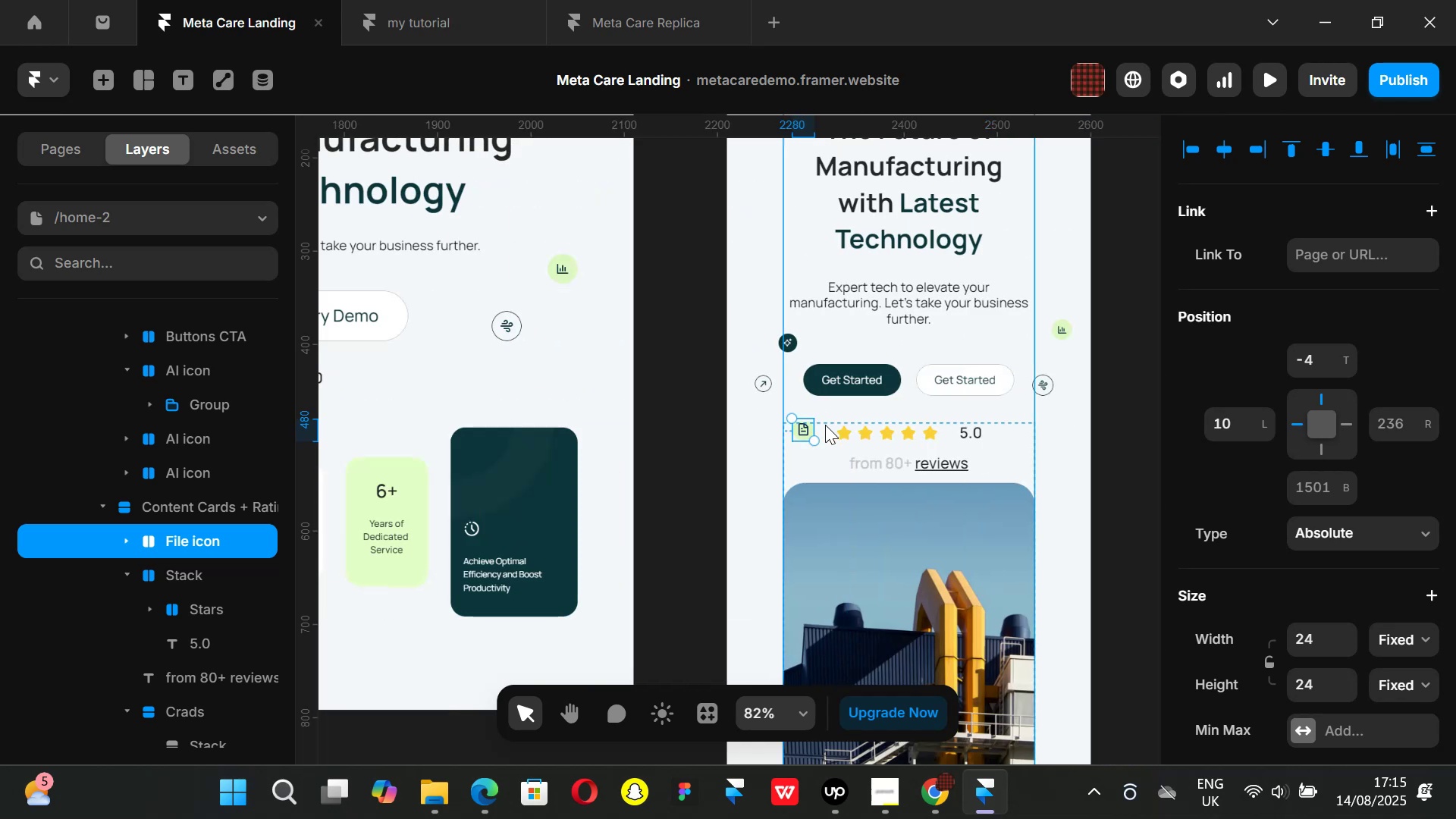 
hold_key(key=ControlLeft, duration=0.77)
scroll: coordinate [817, 437], scroll_direction: up, amount: 6.0
 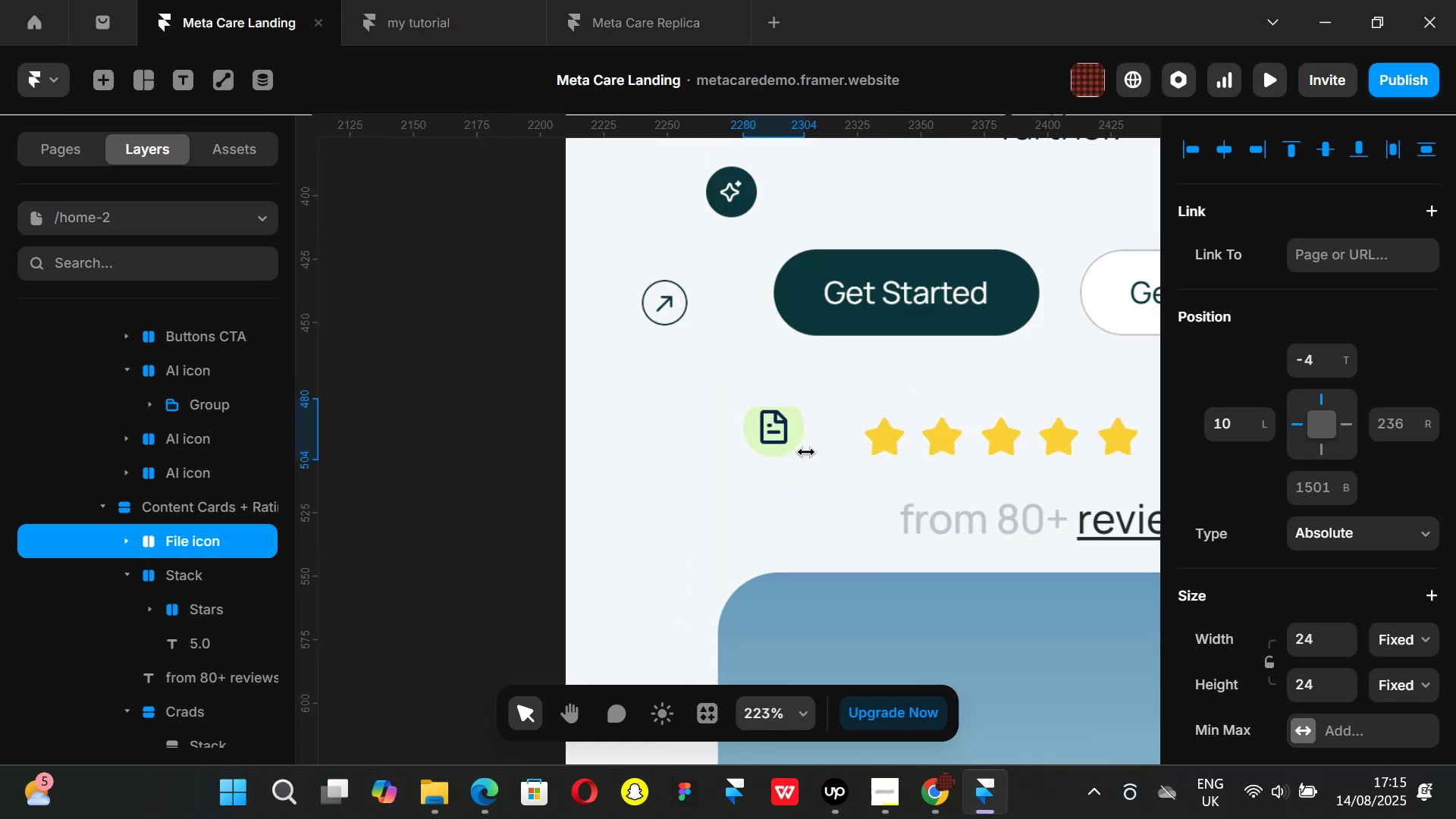 
key(Control+ControlLeft)
 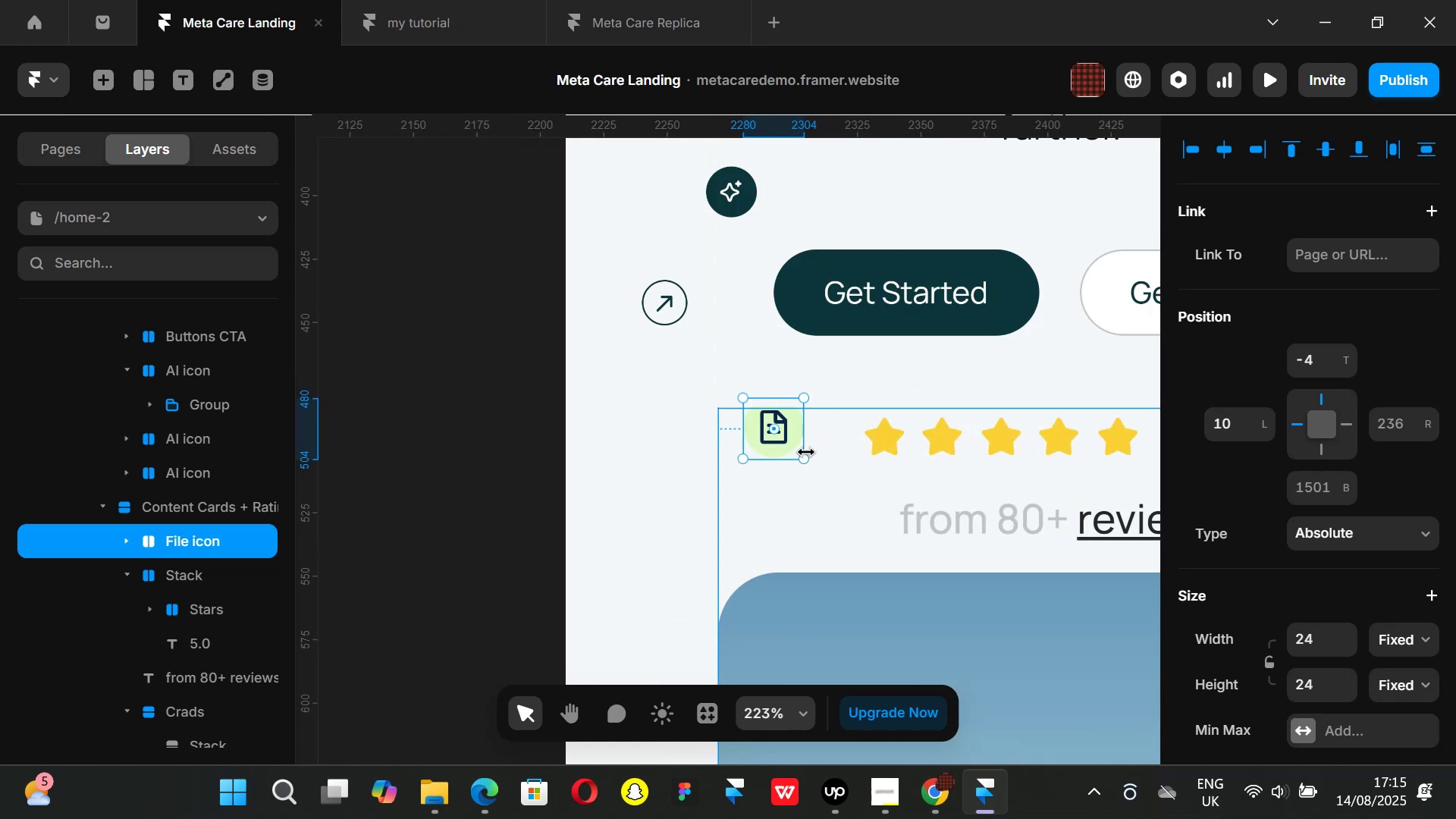 
scroll: coordinate [806, 452], scroll_direction: up, amount: 2.0
 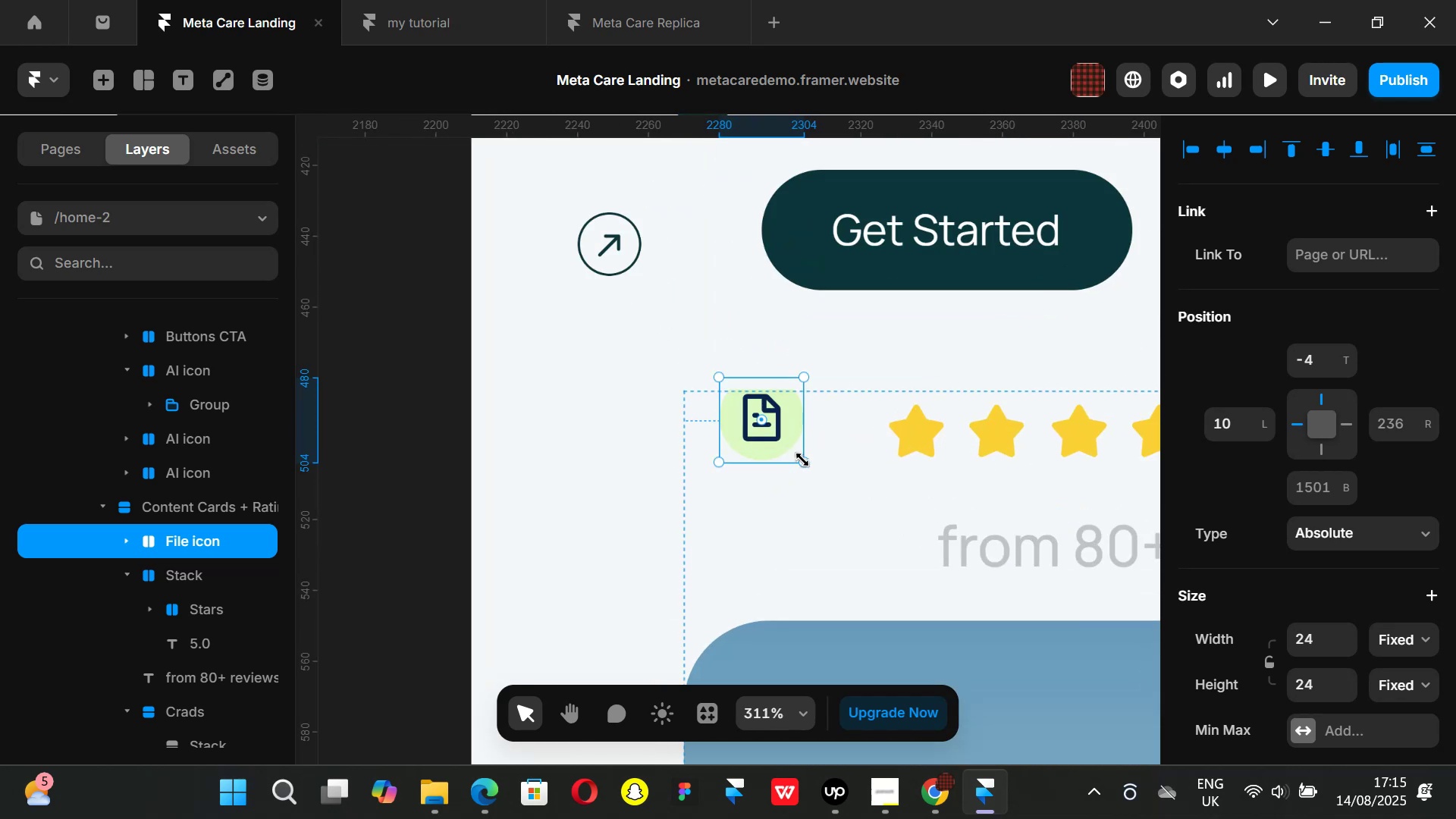 
hold_key(key=ShiftLeft, duration=1.51)
left_click_drag(start_coordinate=[804, 461], to_coordinate=[794, 449])
 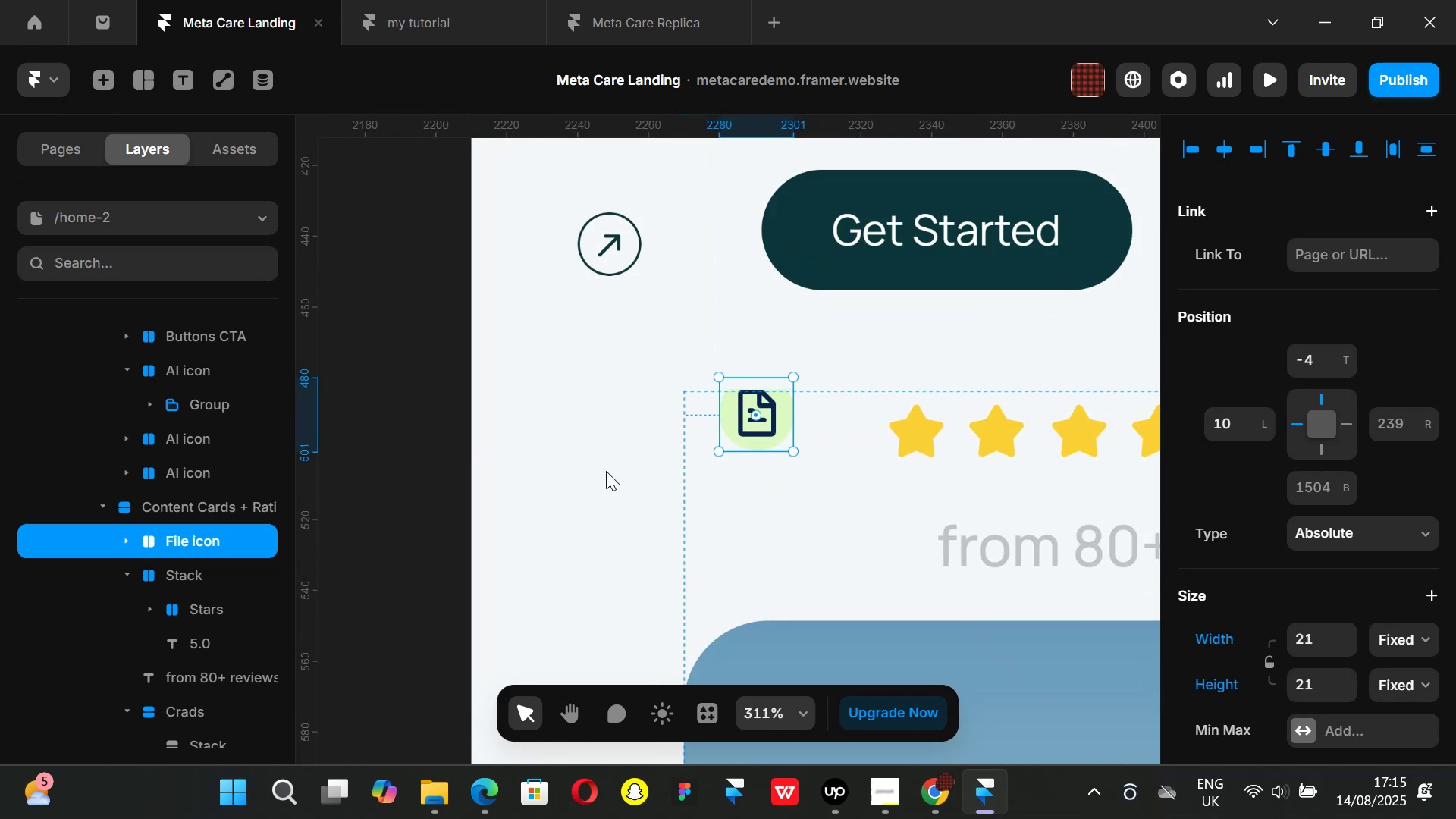 
key(Shift+ShiftLeft)
 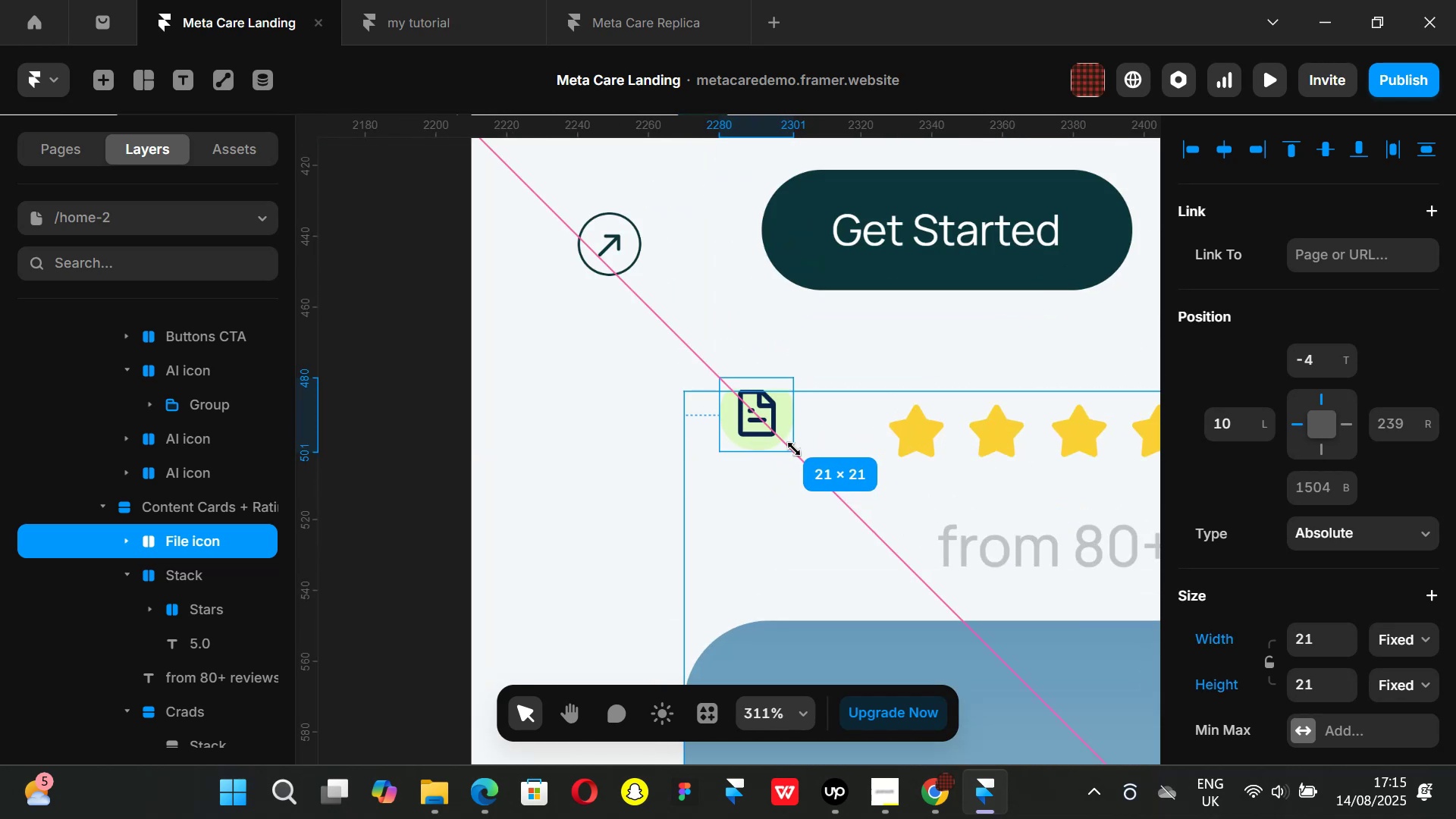 
key(Shift+ShiftLeft)
 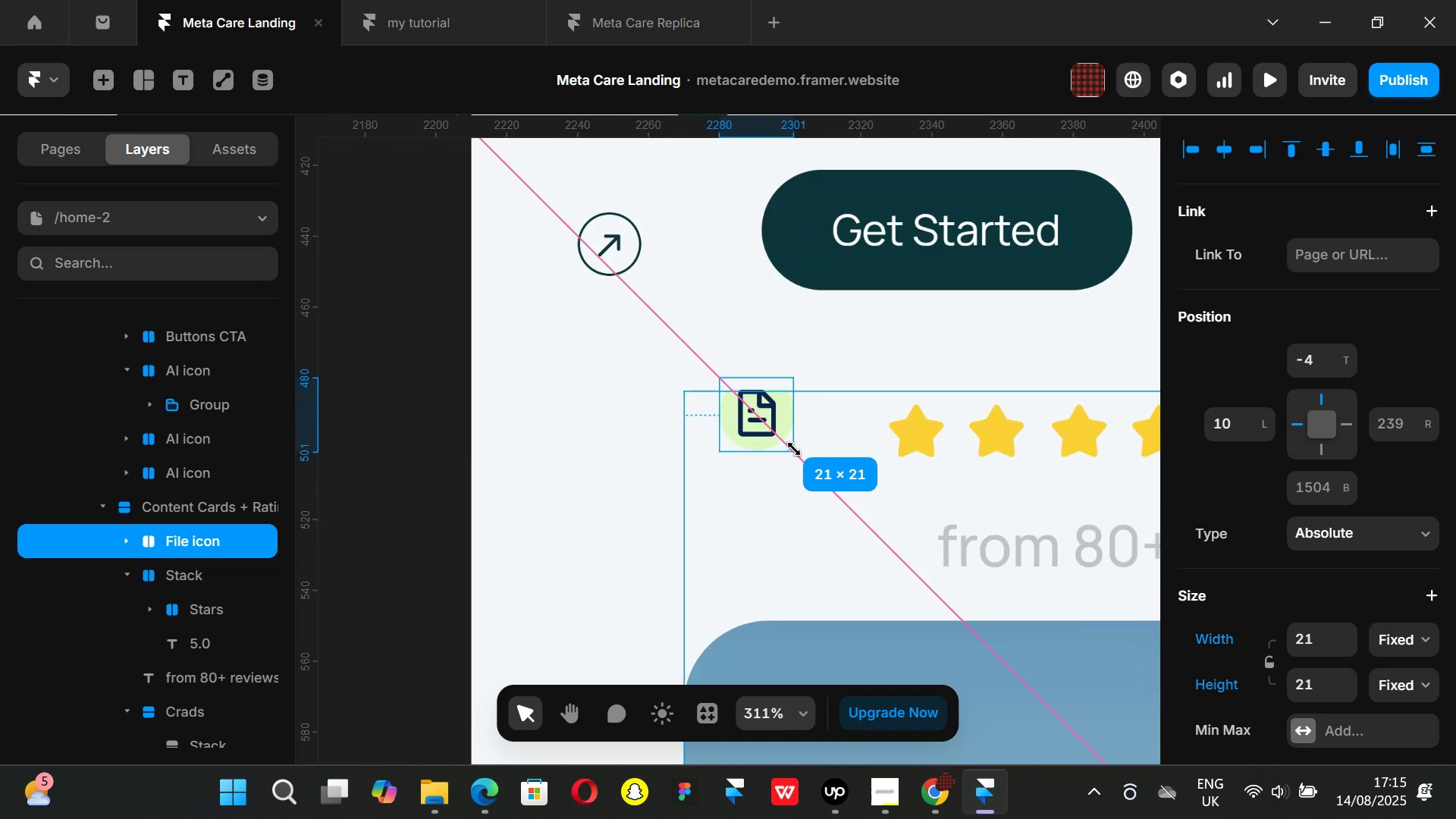 
key(Shift+ShiftLeft)
 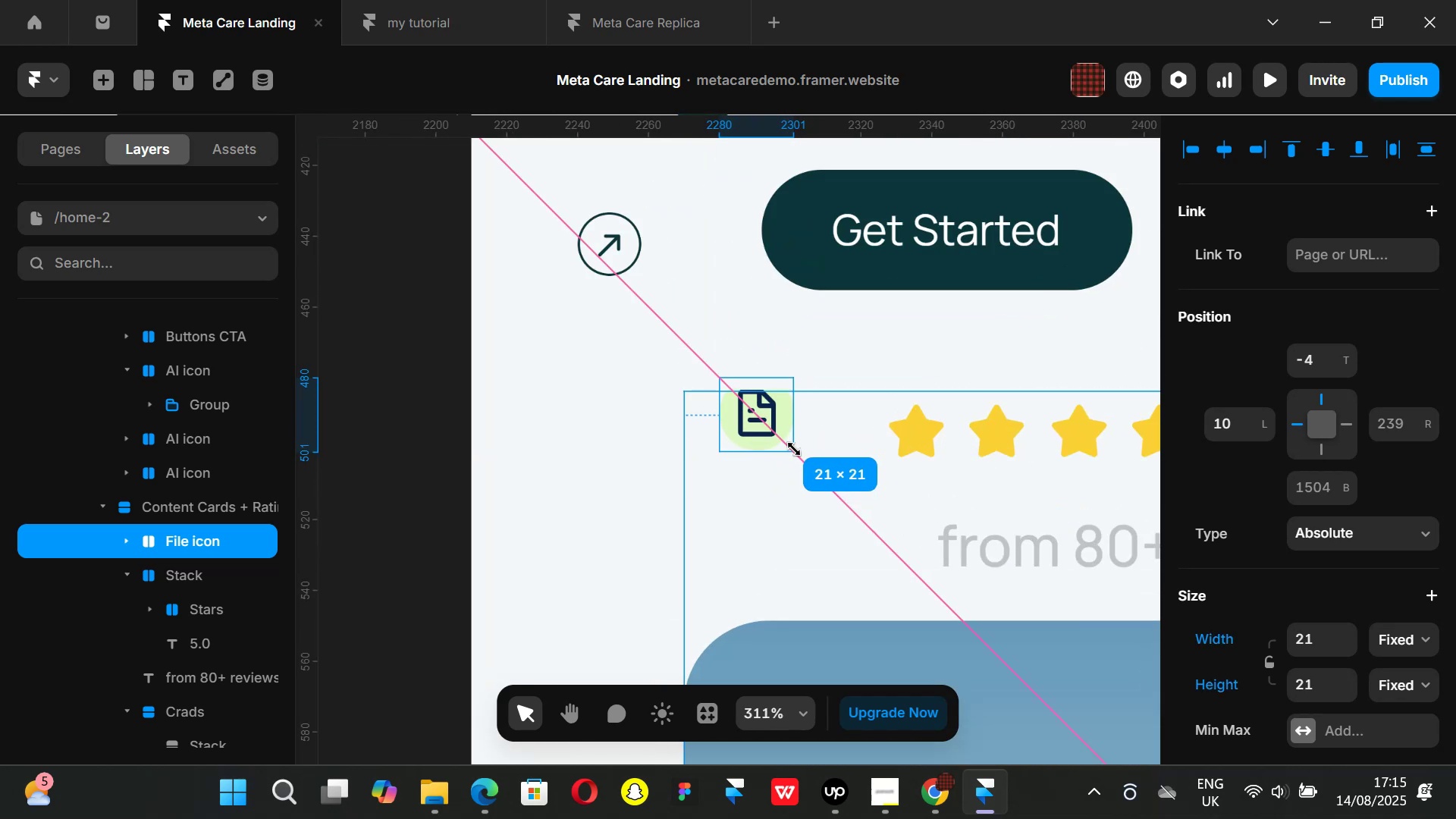 
key(Shift+ShiftLeft)
 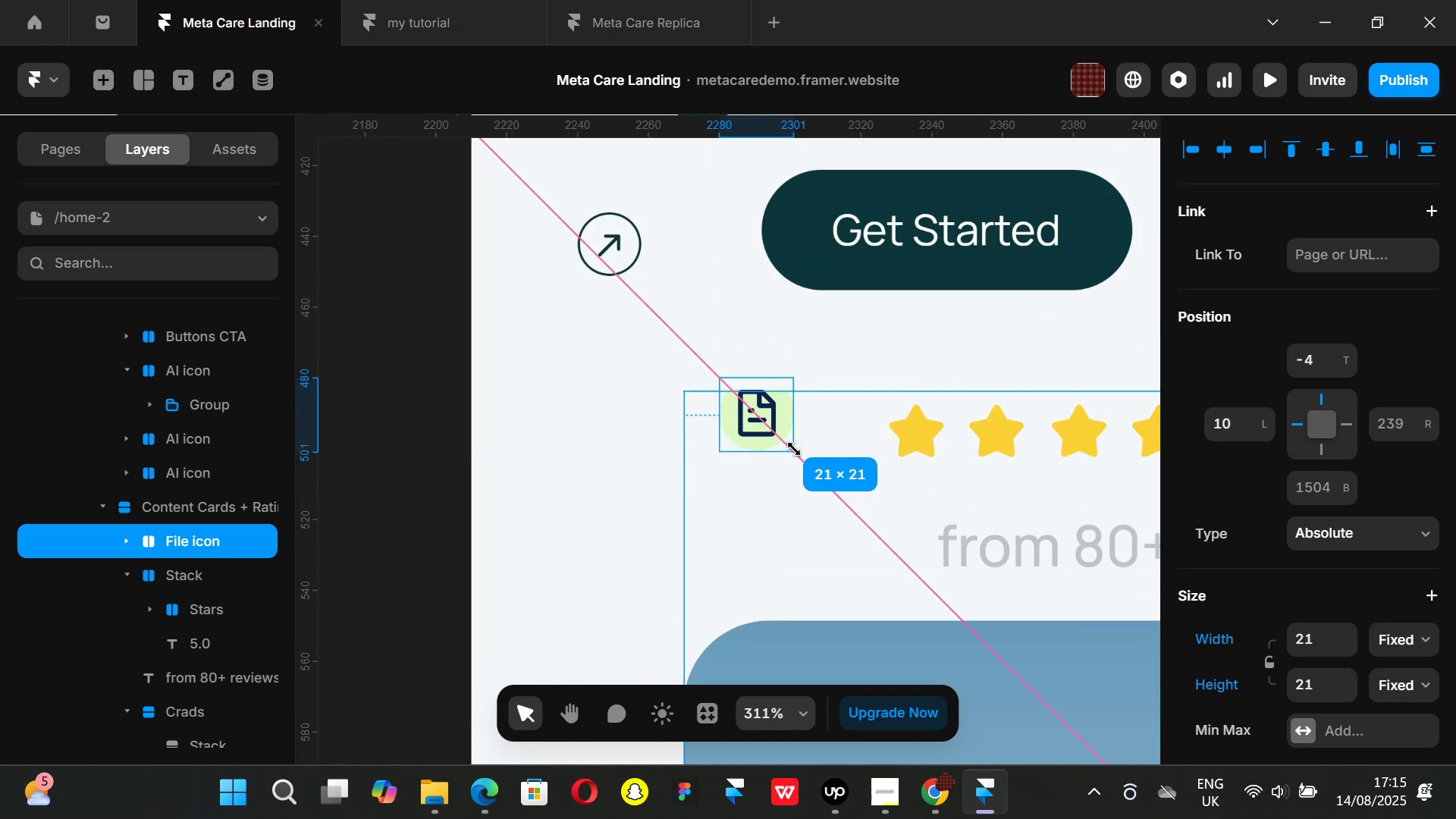 
key(Shift+ShiftLeft)
 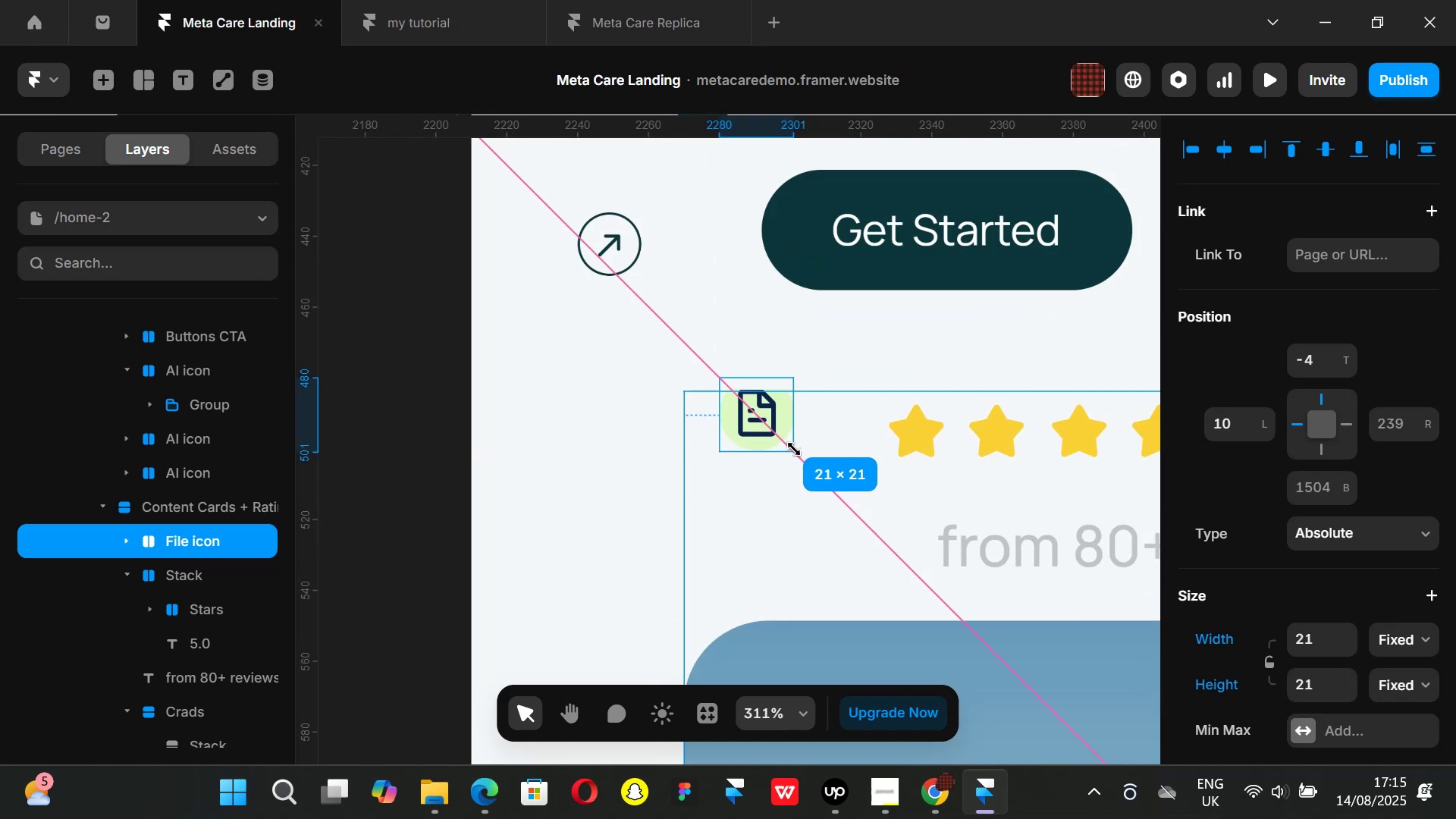 
key(Shift+ShiftLeft)
 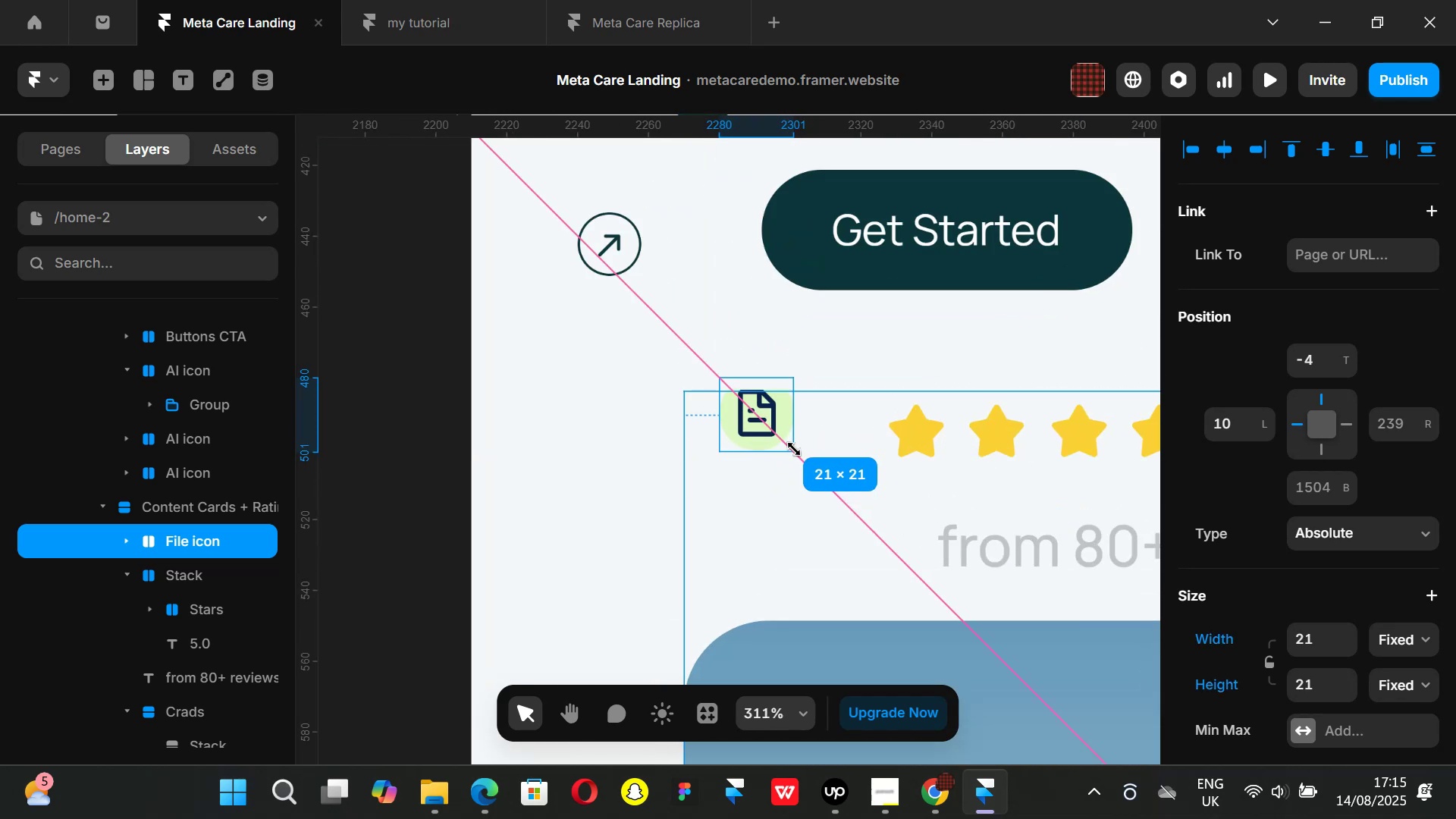 
key(Shift+ShiftLeft)
 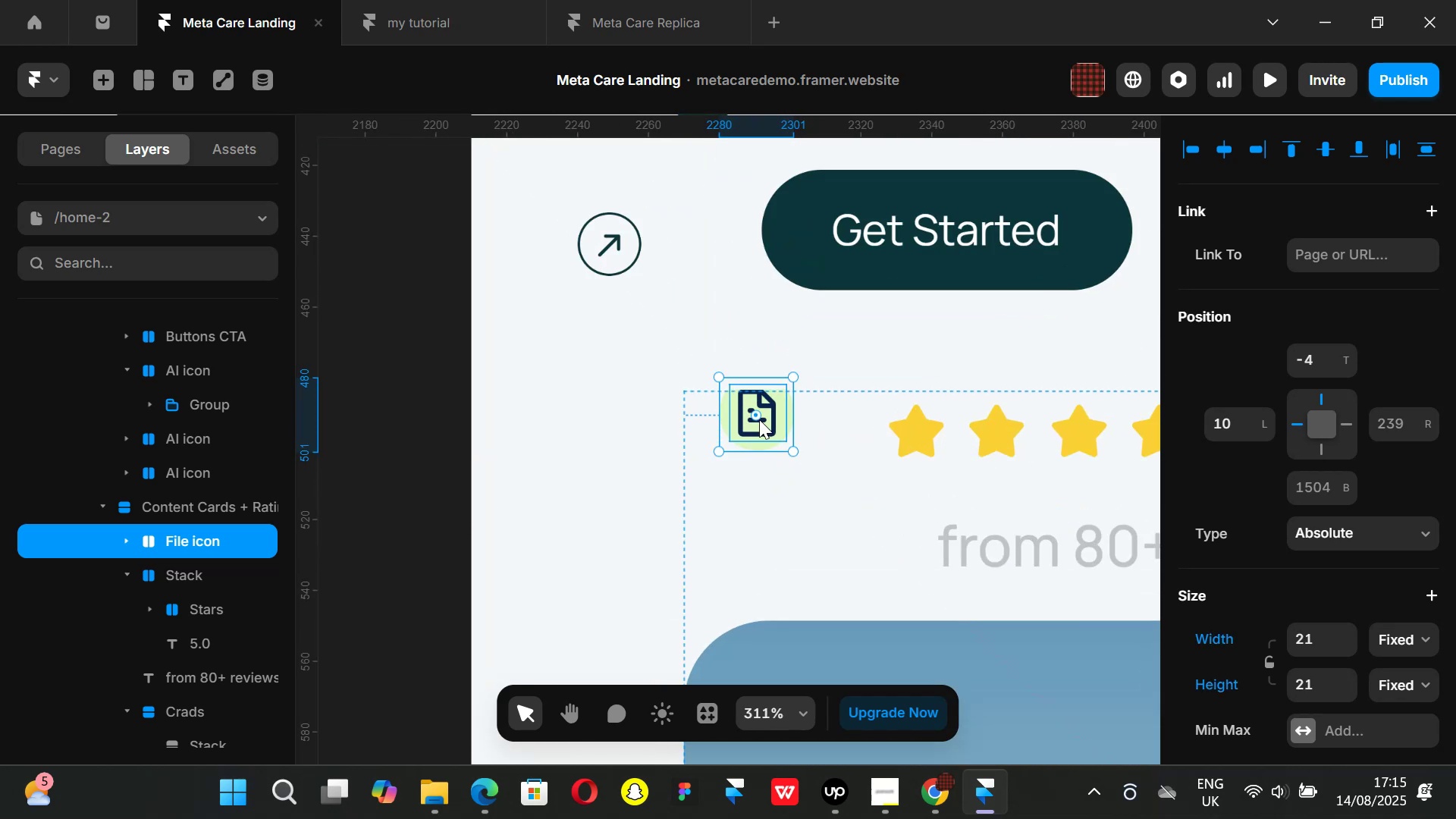 
left_click([753, 426])
 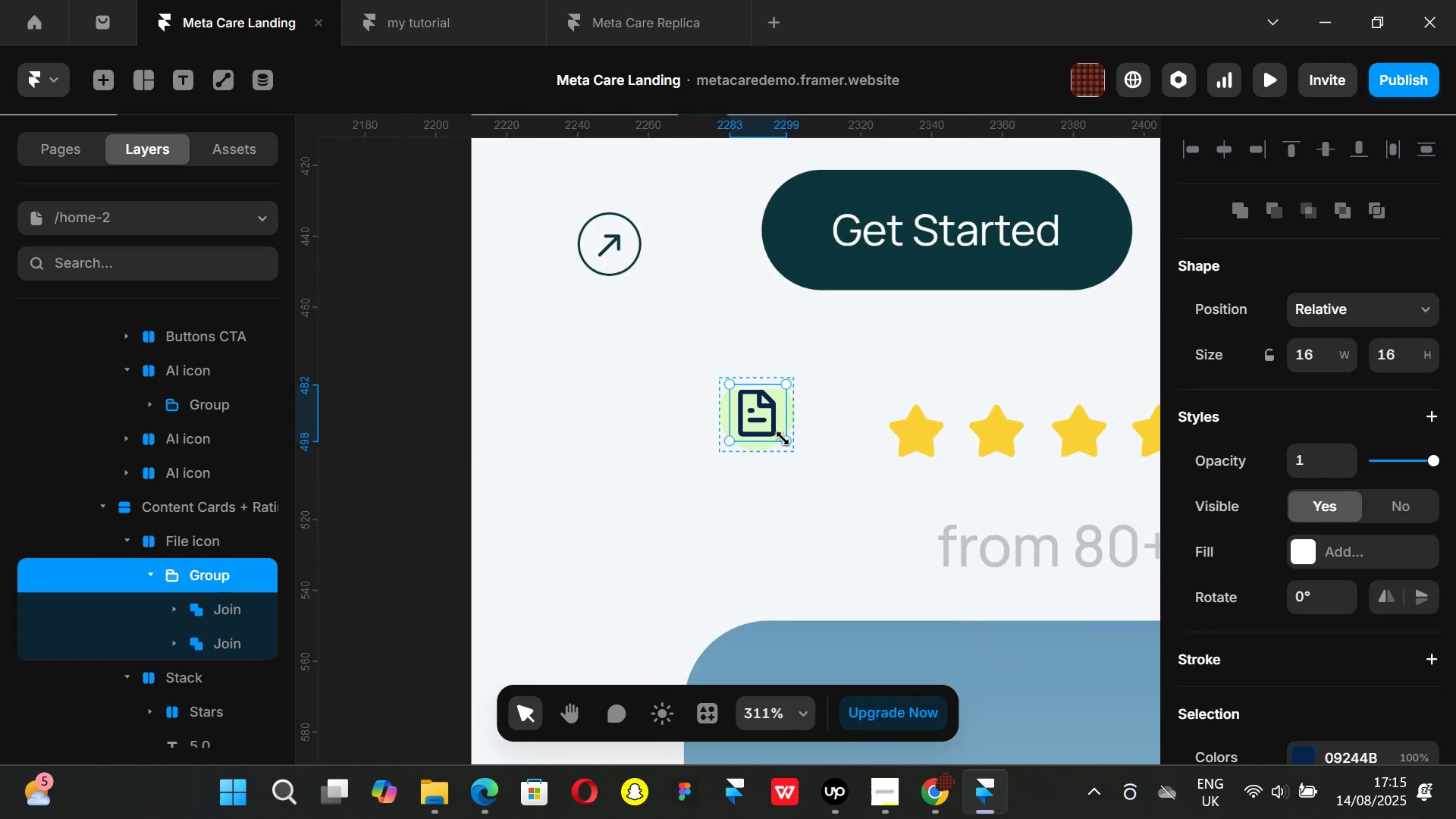 
left_click_drag(start_coordinate=[783, 438], to_coordinate=[763, 425])
 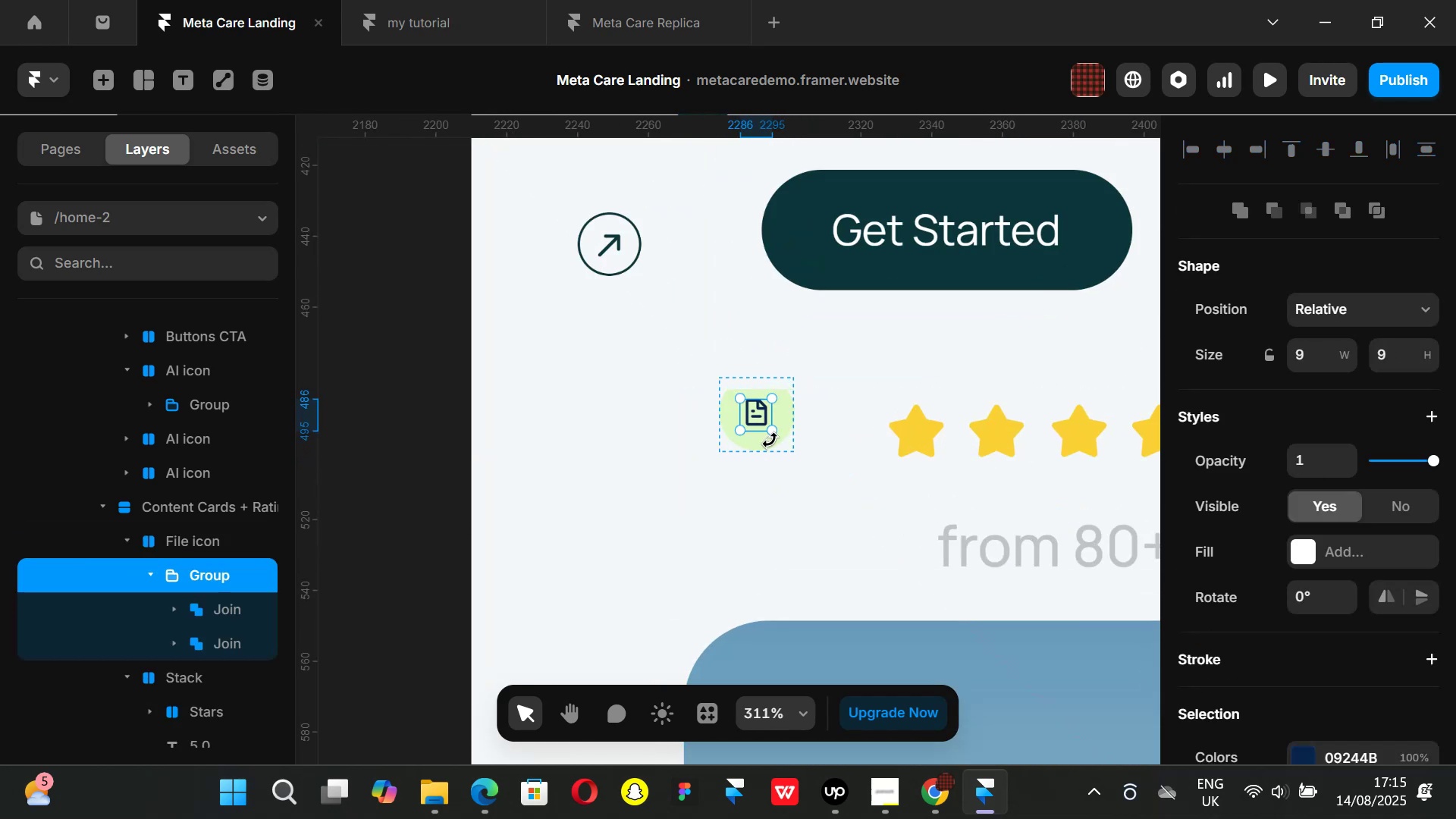 
hold_key(key=ShiftLeft, duration=1.51)
 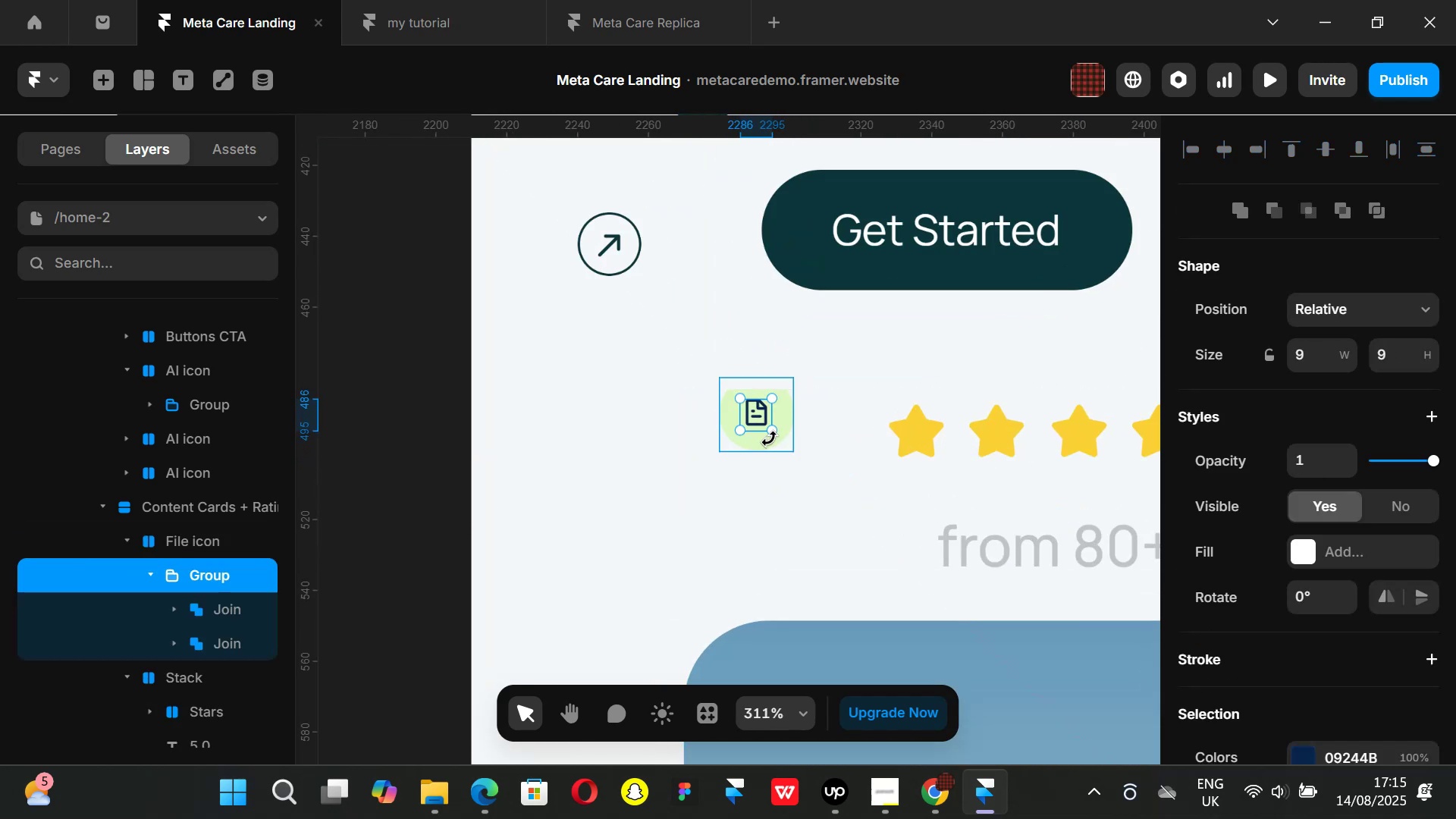 
hold_key(key=ShiftLeft, duration=0.35)
 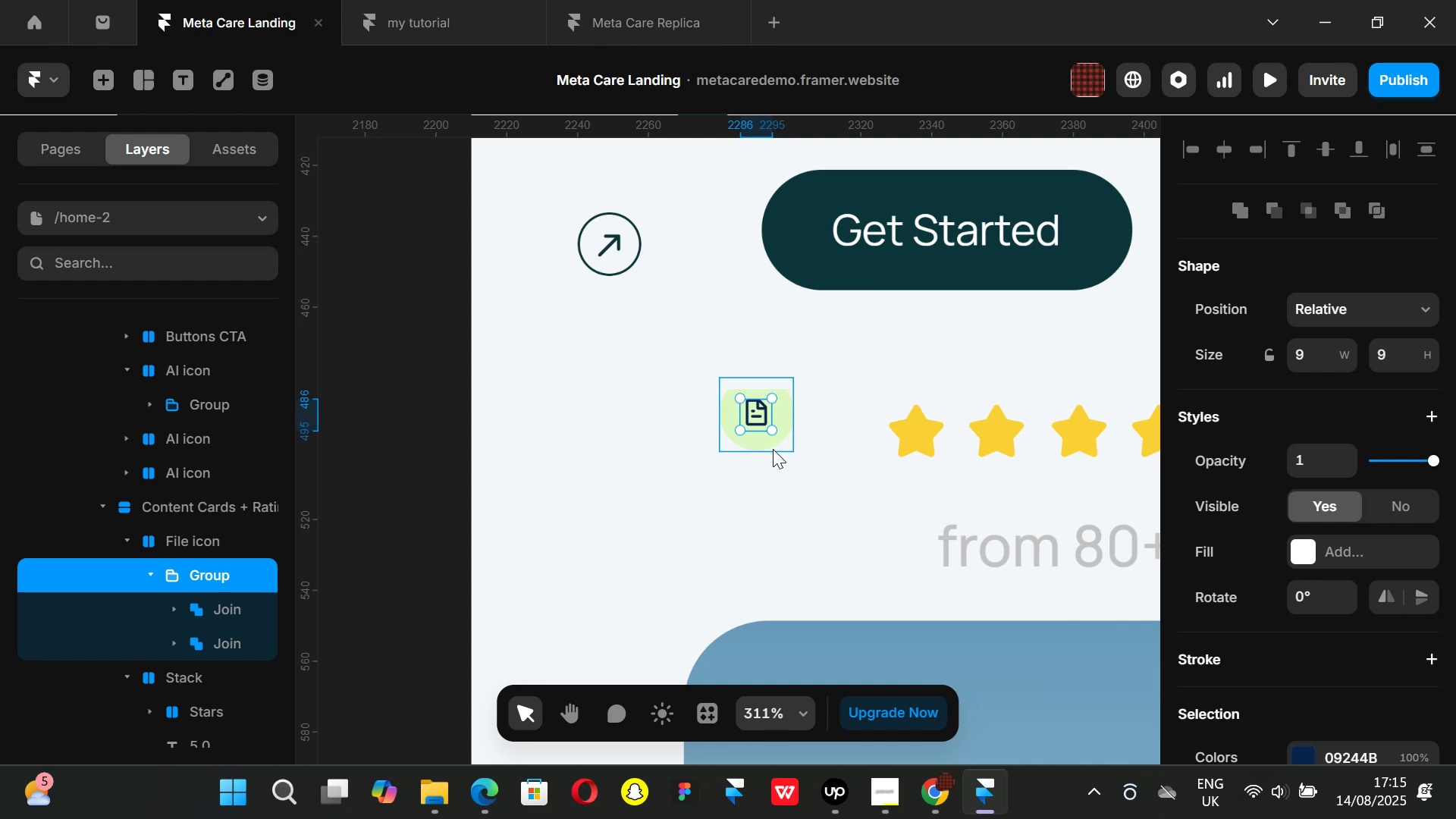 
left_click([774, 450])
 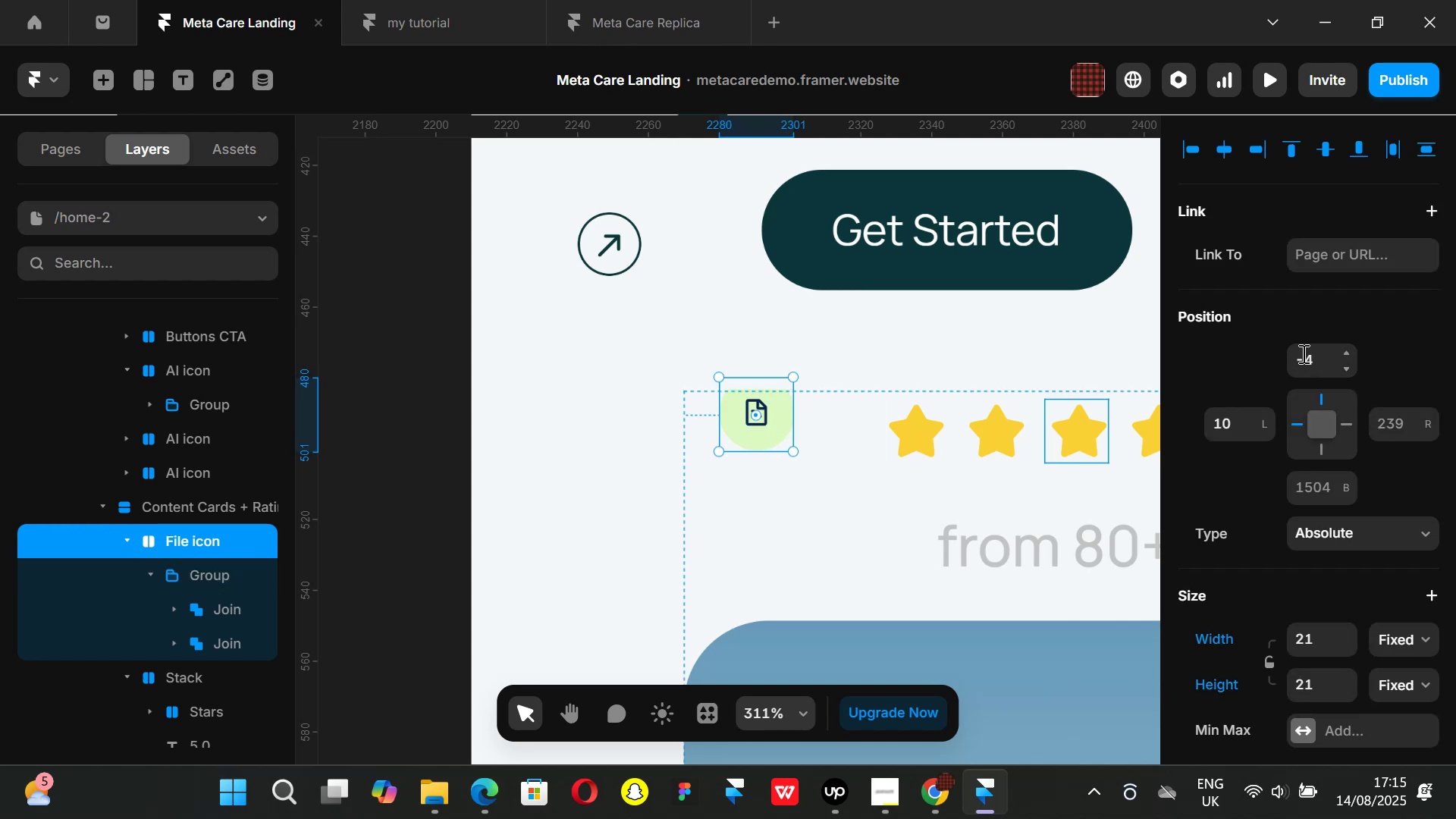 
left_click([1309, 363])
 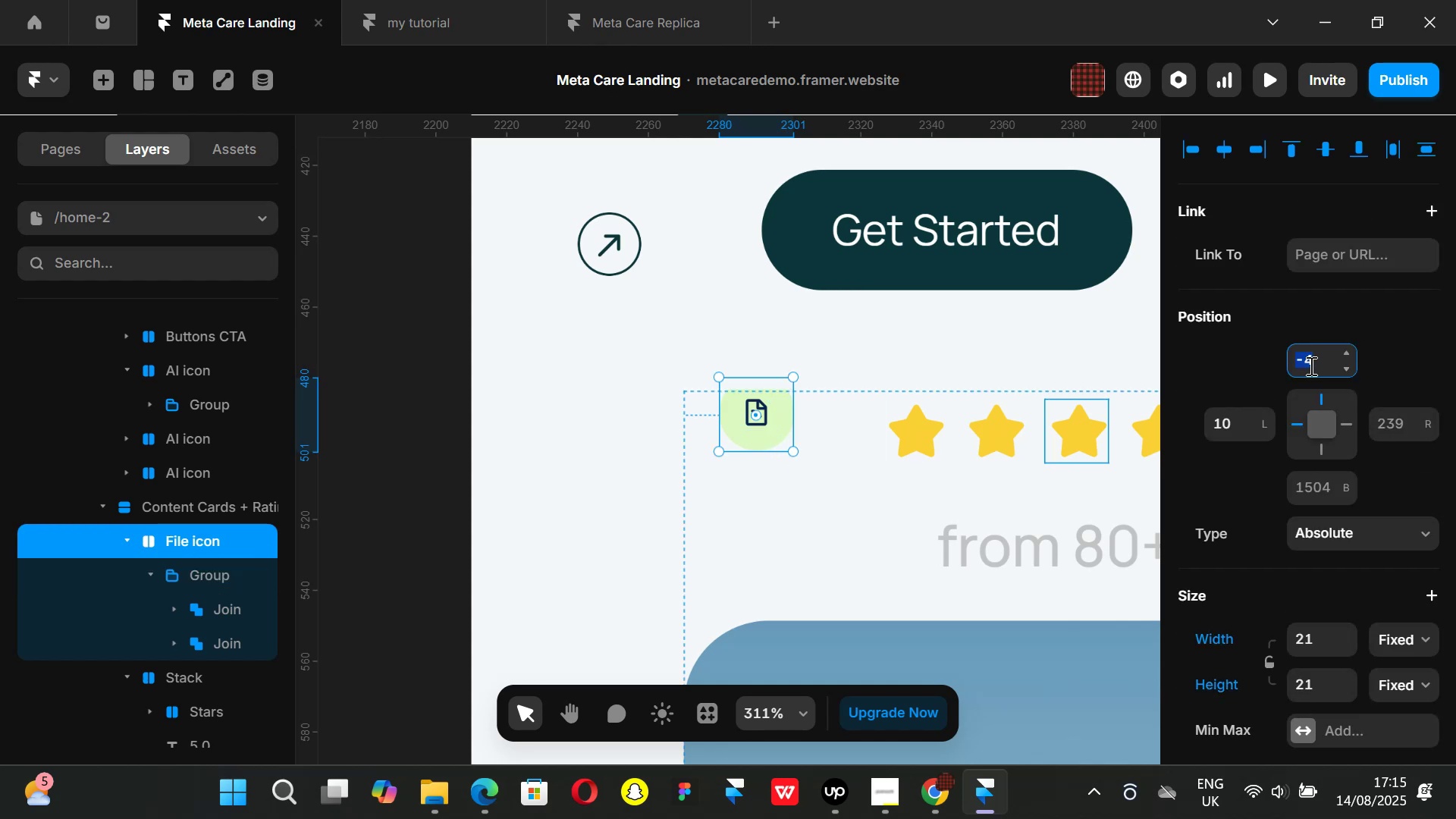 
key(0)
 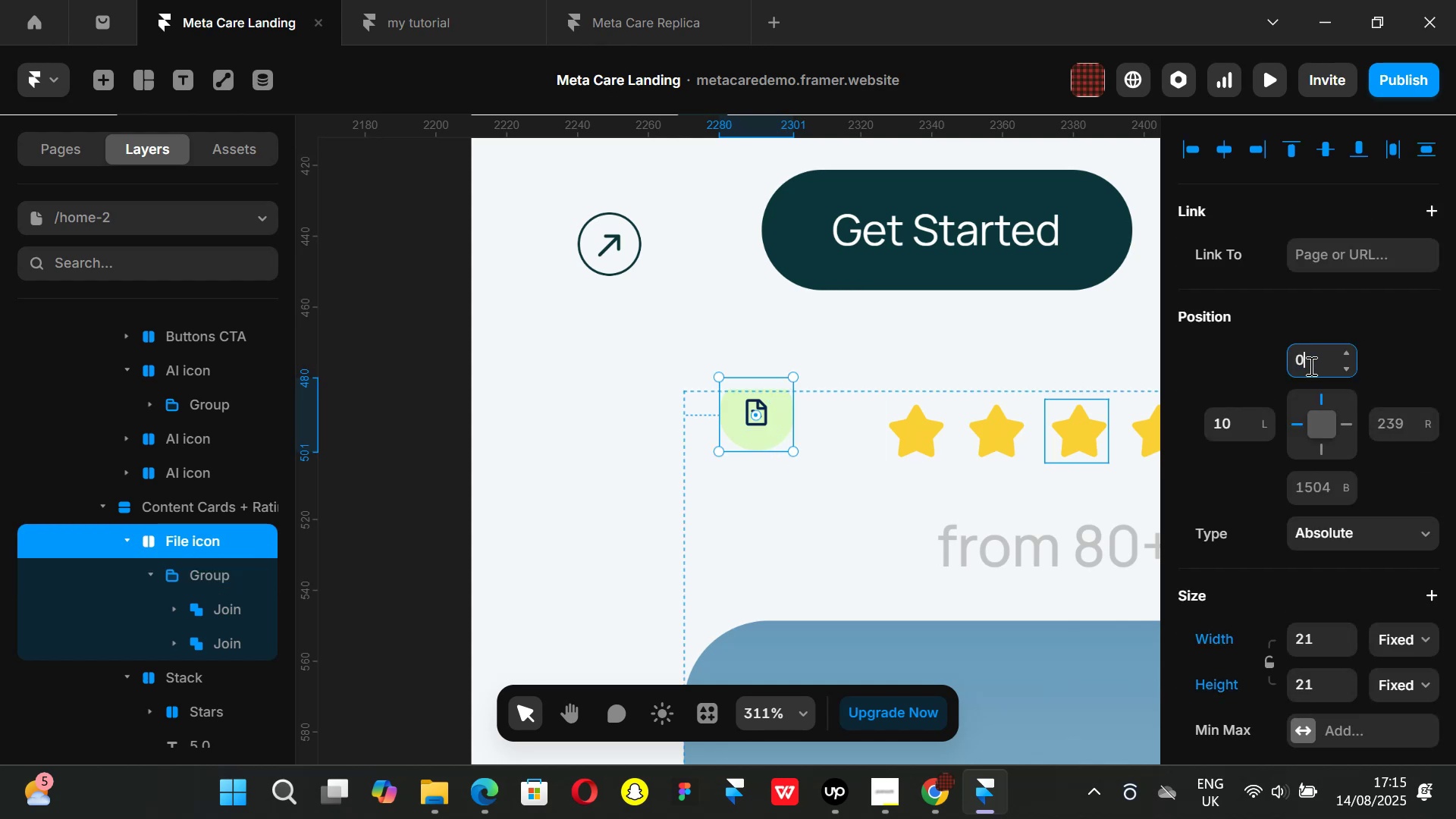 
key(Enter)
 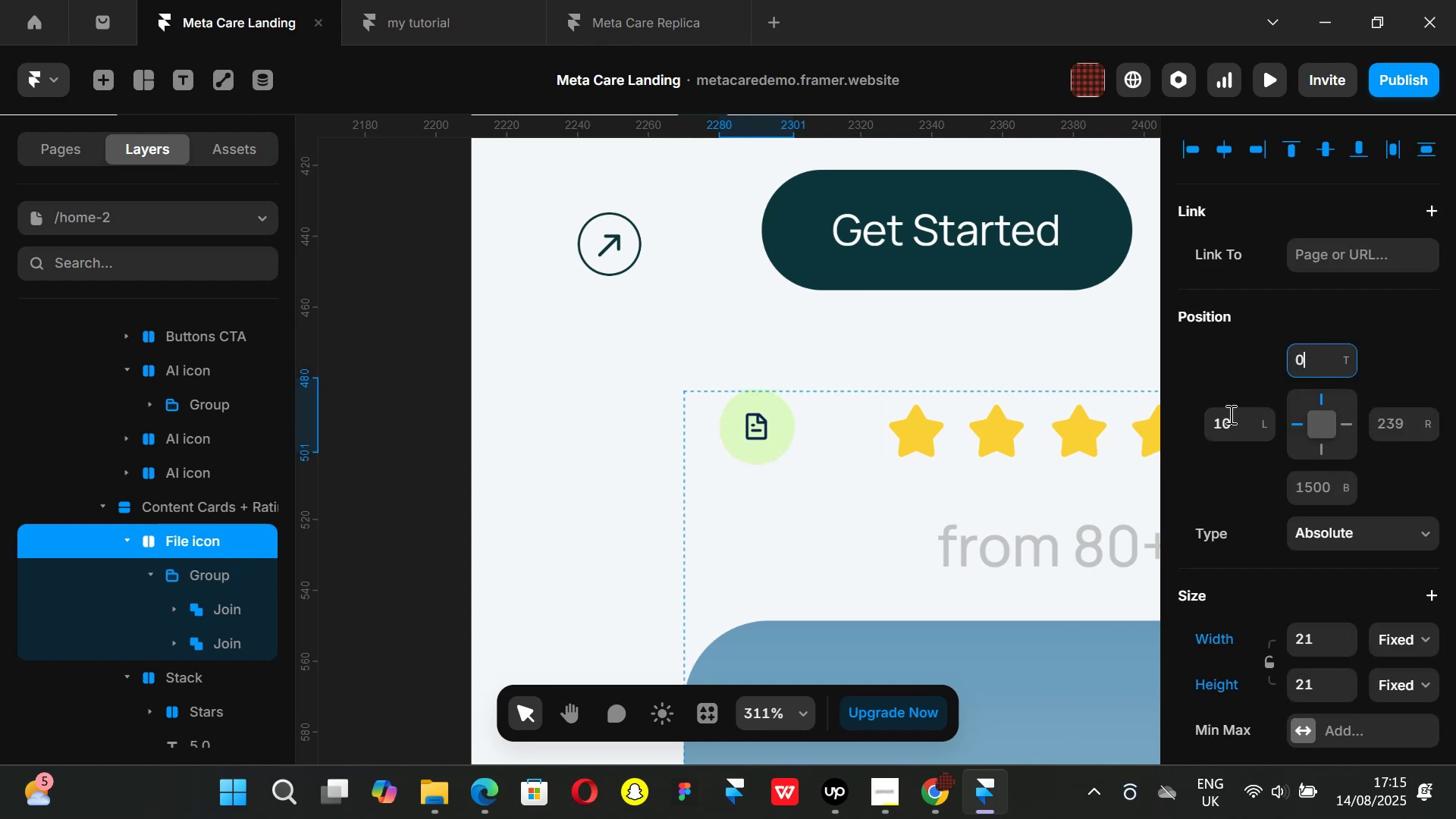 
left_click([1226, 424])
 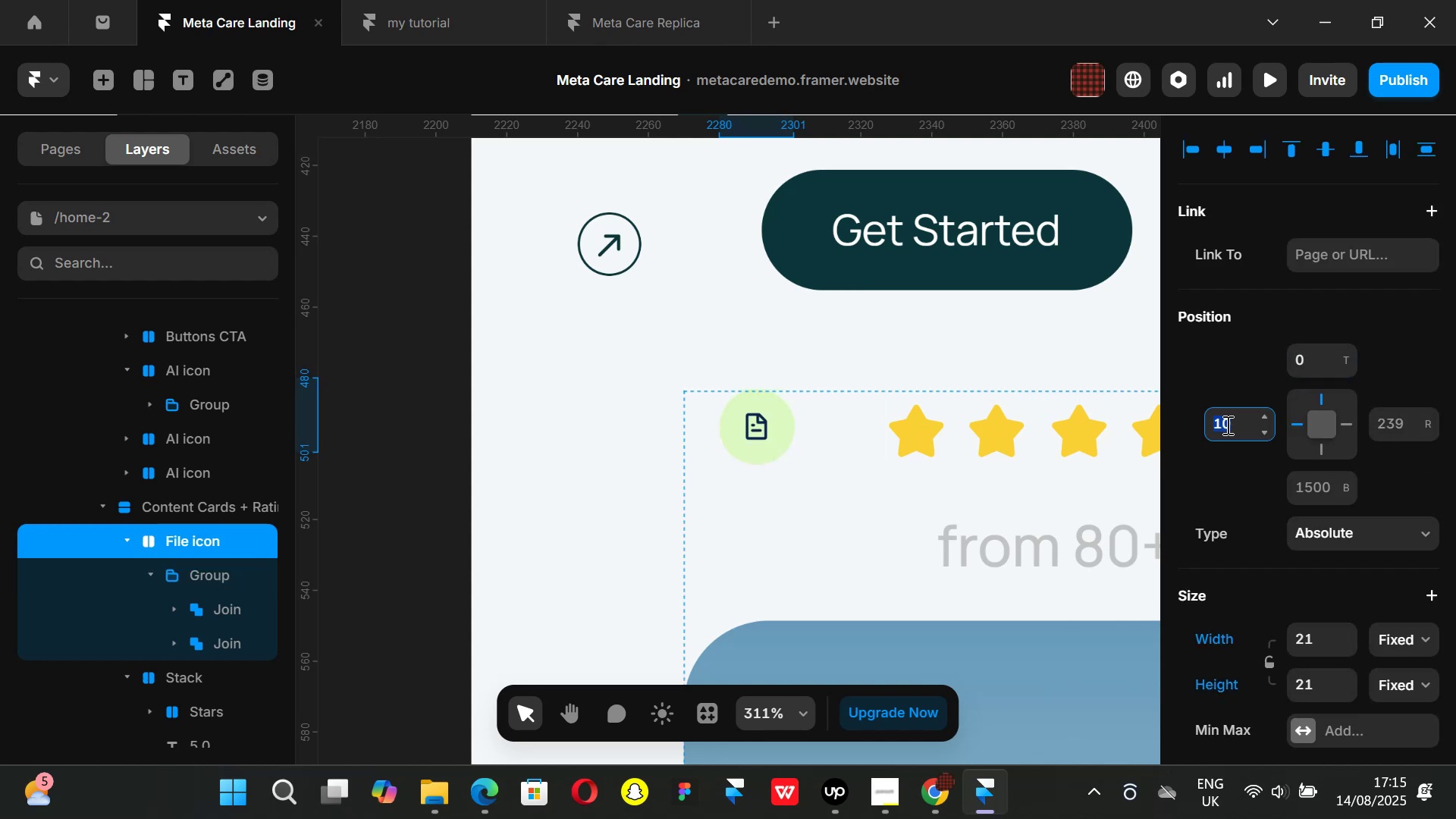 
key(0)
 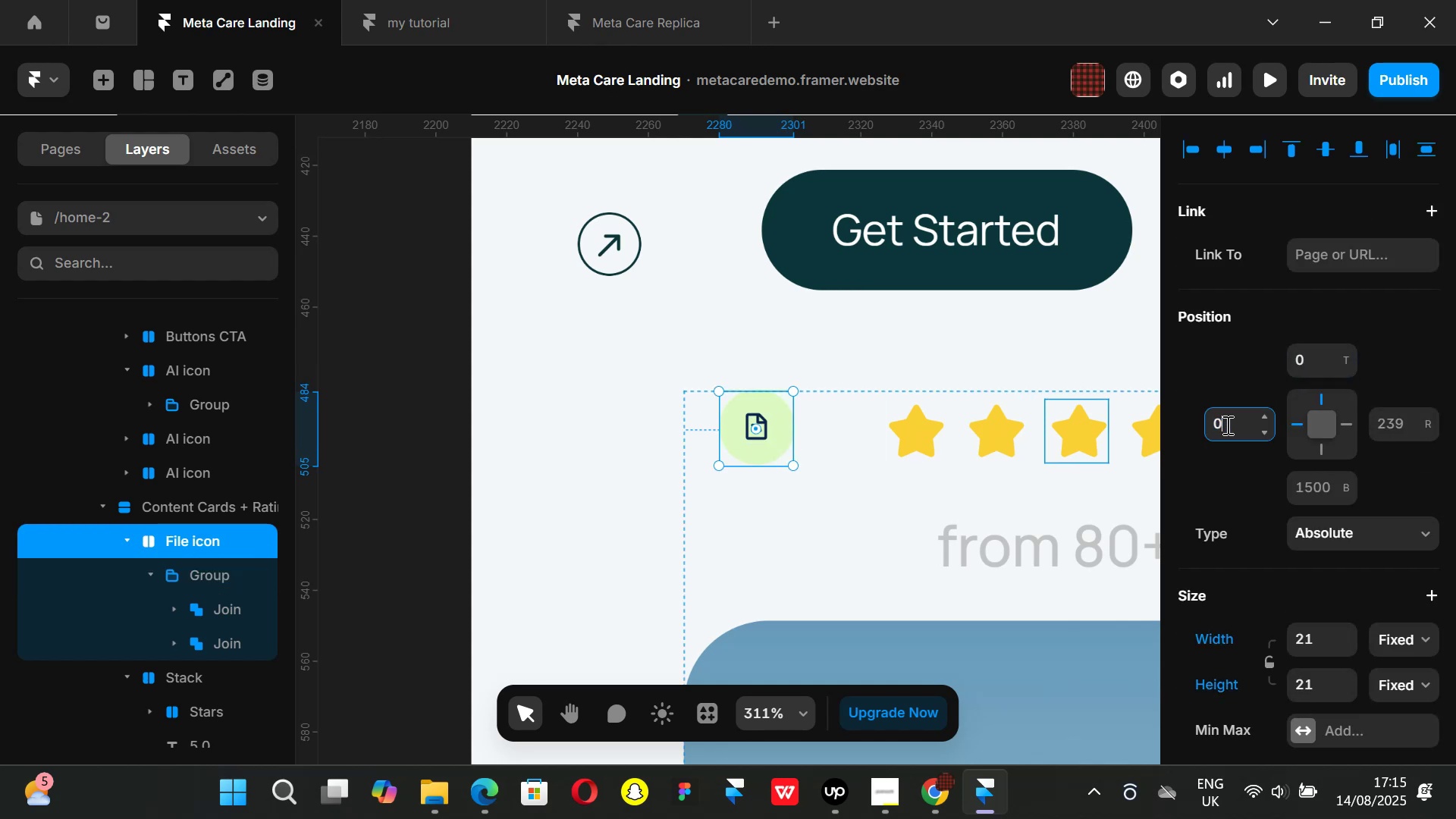 
key(Enter)
 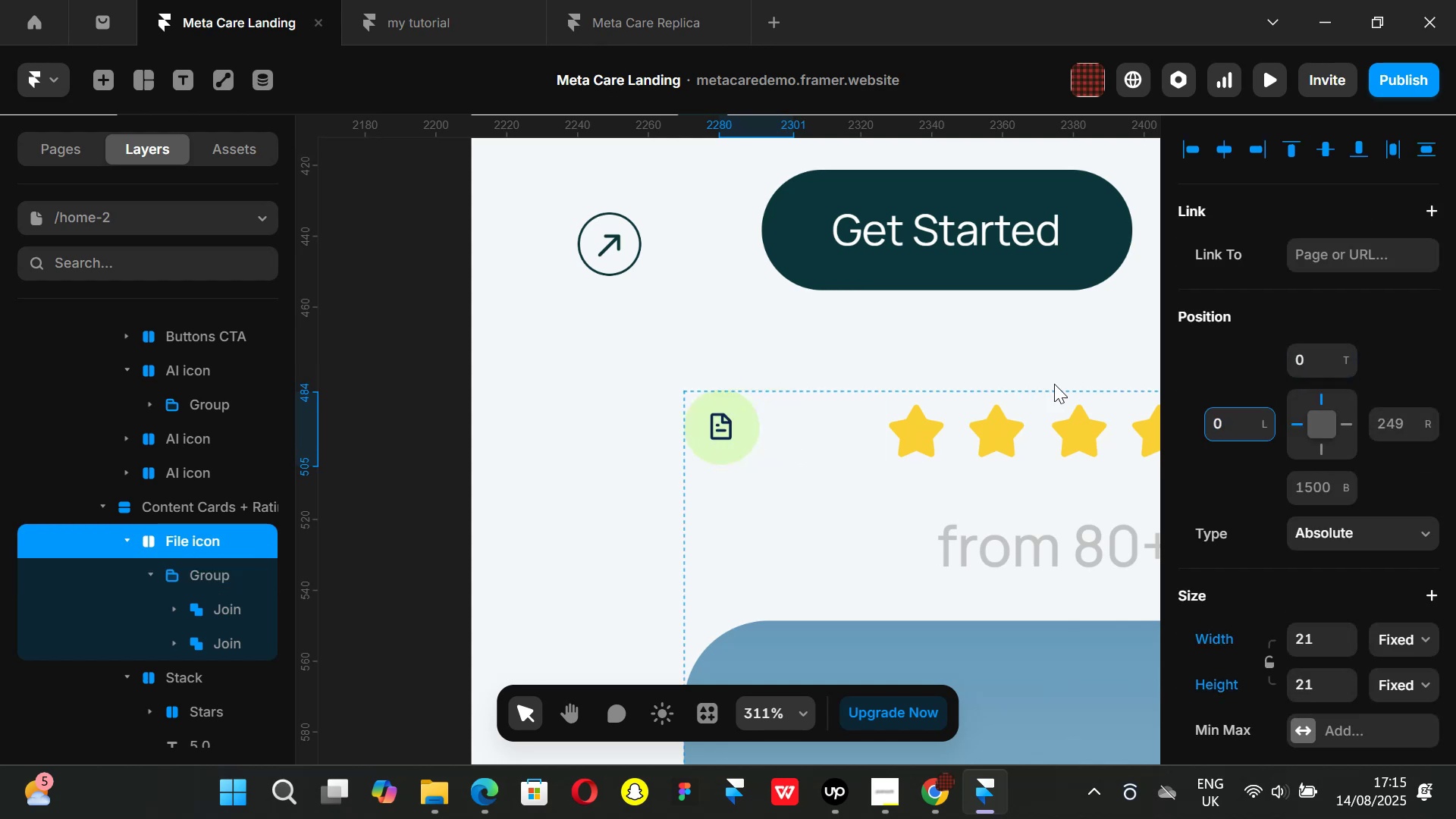 
hold_key(key=ControlLeft, duration=0.69)
scroll: coordinate [735, 376], scroll_direction: down, amount: 2.0
 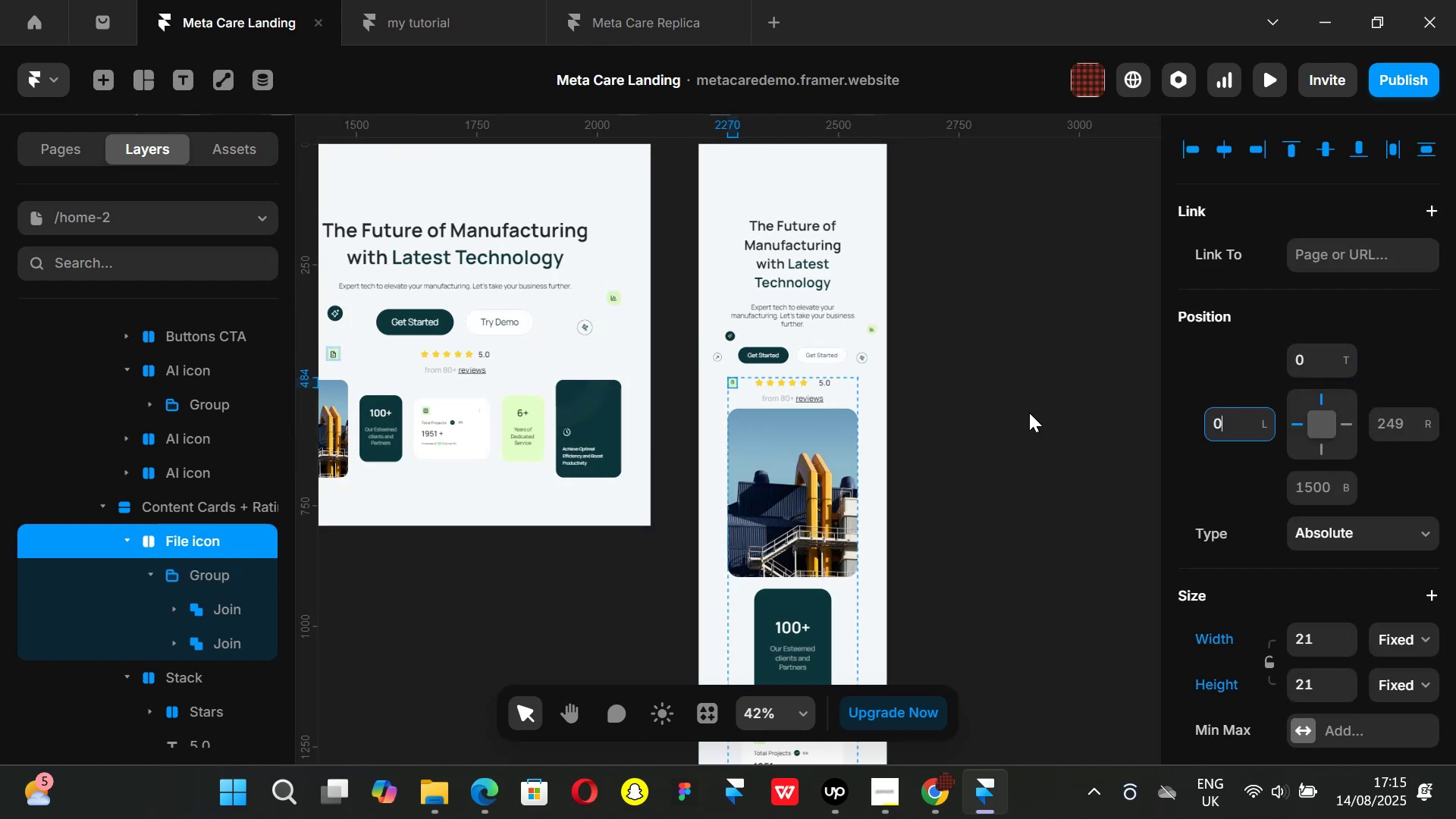 
hold_key(key=ControlLeft, duration=1.37)
scroll: coordinate [858, 374], scroll_direction: up, amount: 3.0
 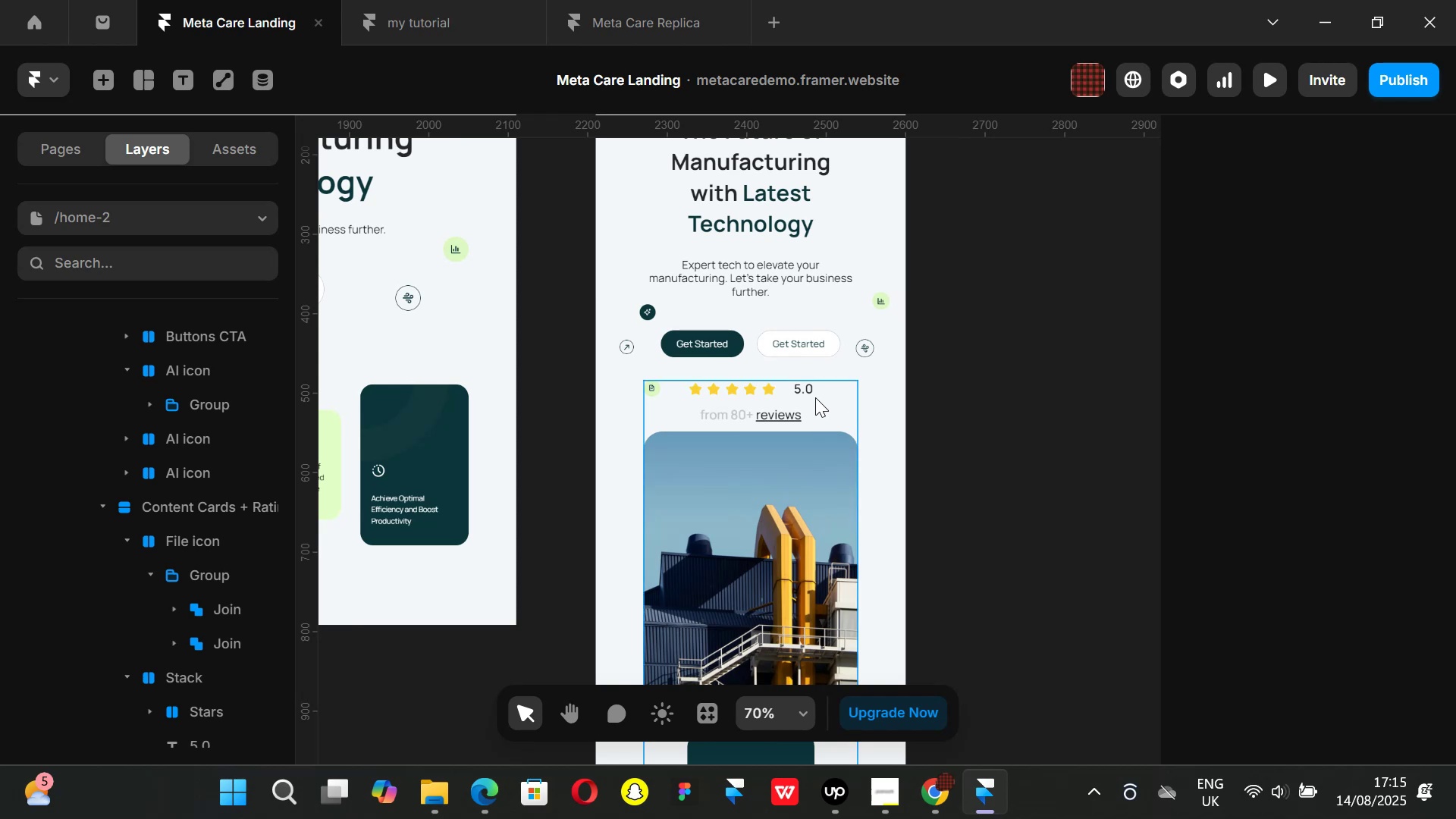 
left_click([786, 387])
 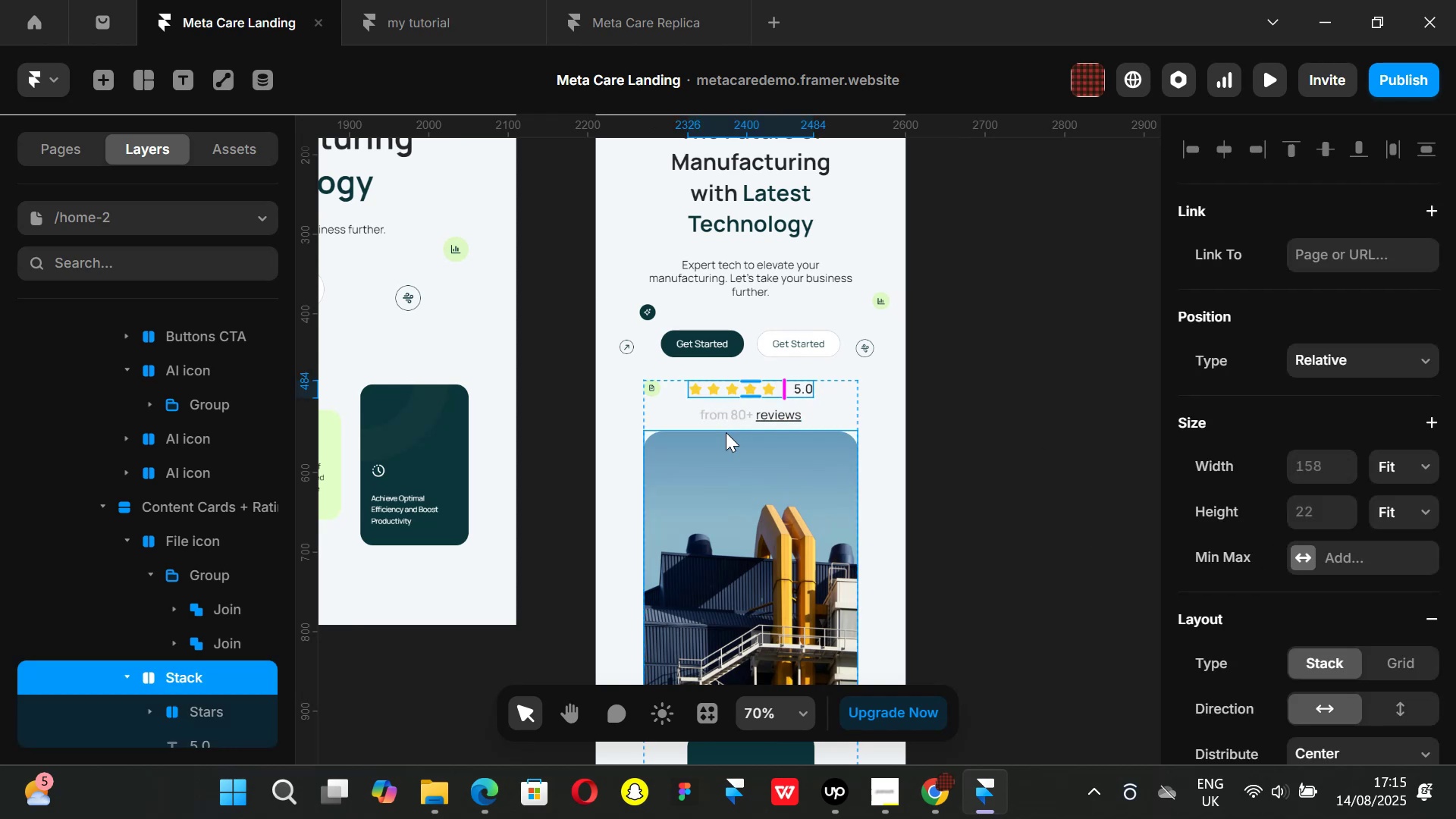 
hold_key(key=ShiftLeft, duration=1.34)
scroll: coordinate [723, 433], scroll_direction: up, amount: 4.0
 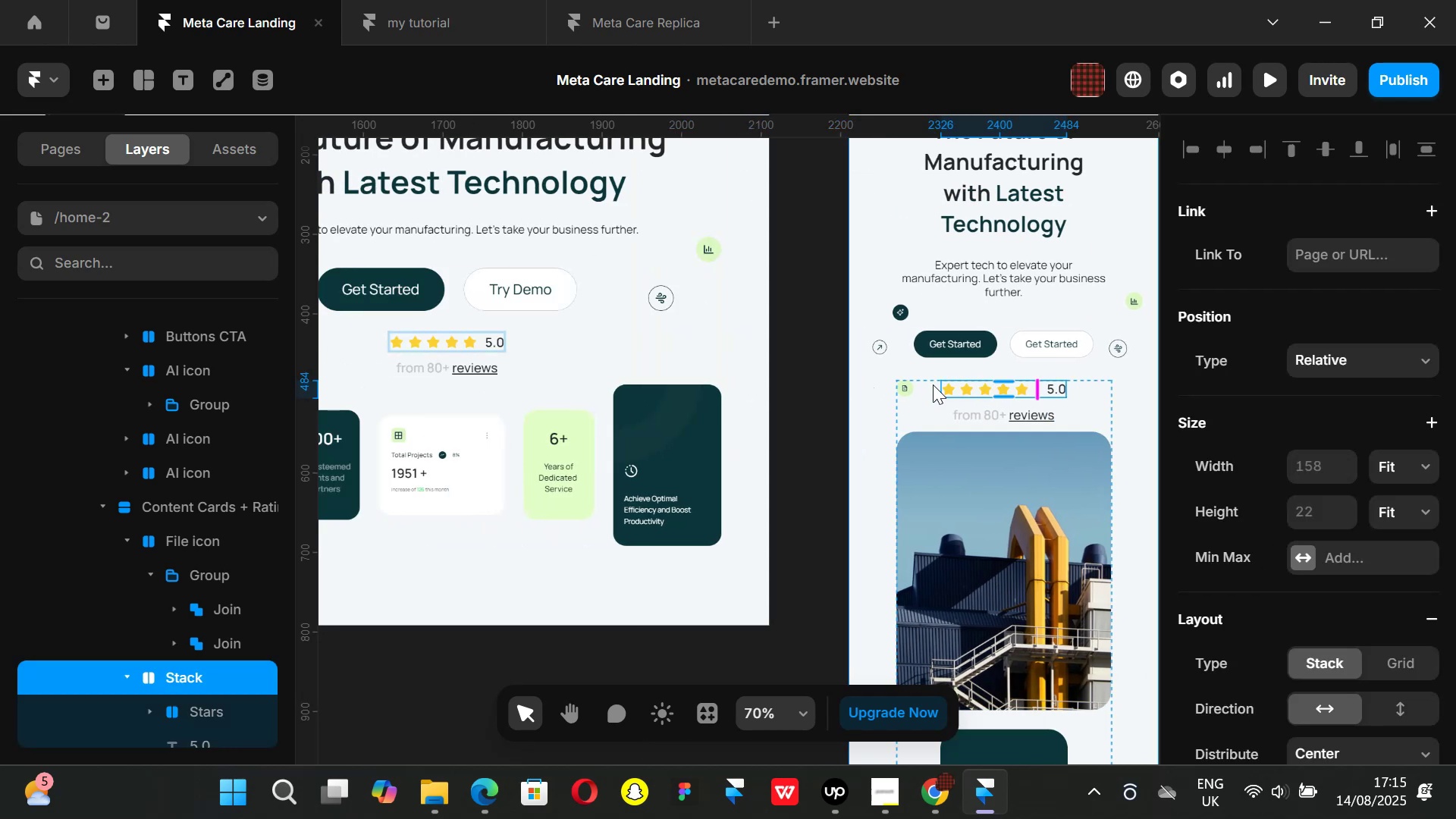 
scroll: coordinate [954, 382], scroll_direction: down, amount: 1.0
 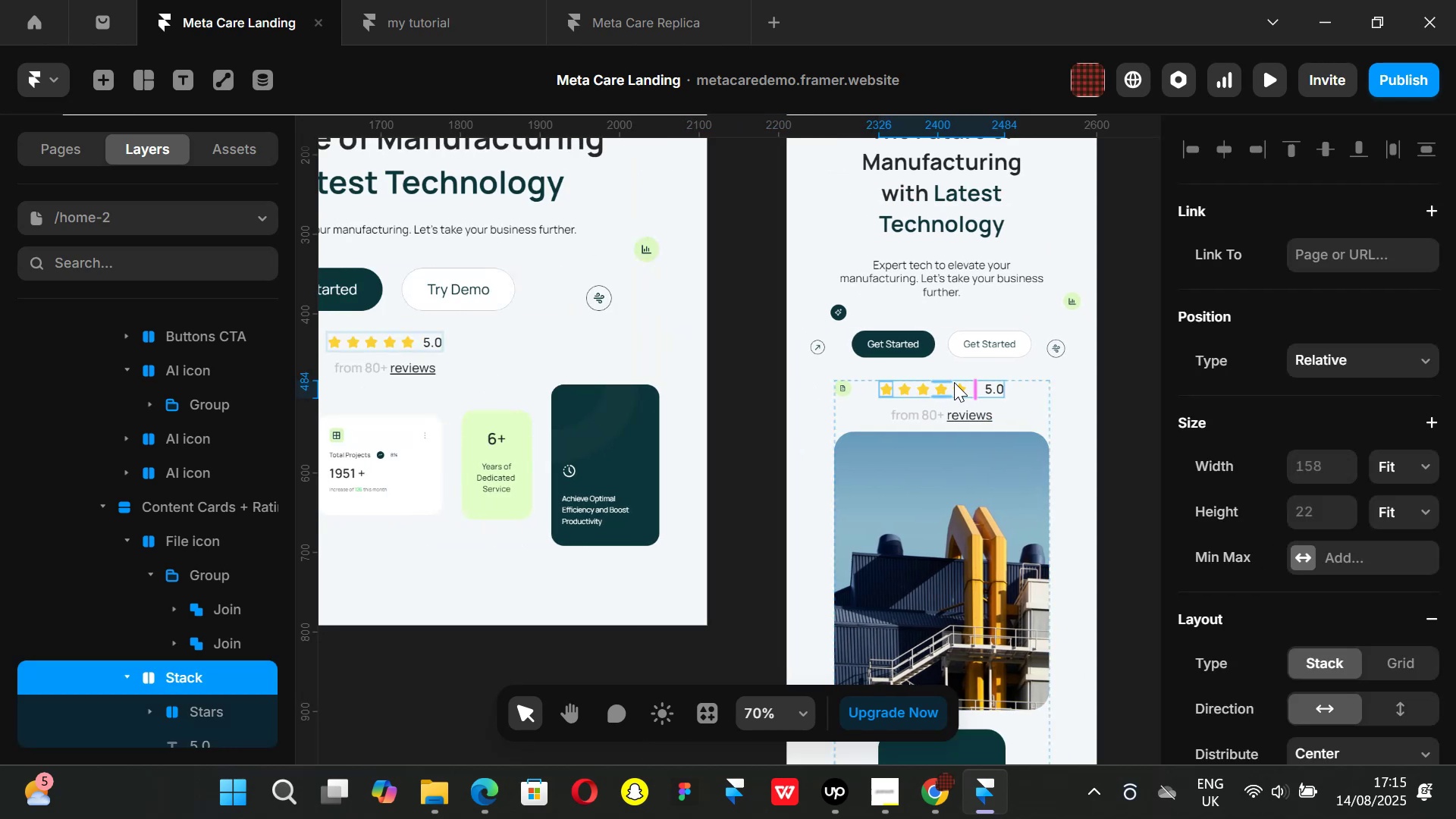 
hold_key(key=ControlLeft, duration=0.36)
scroll: coordinate [983, 387], scroll_direction: up, amount: 3.0
 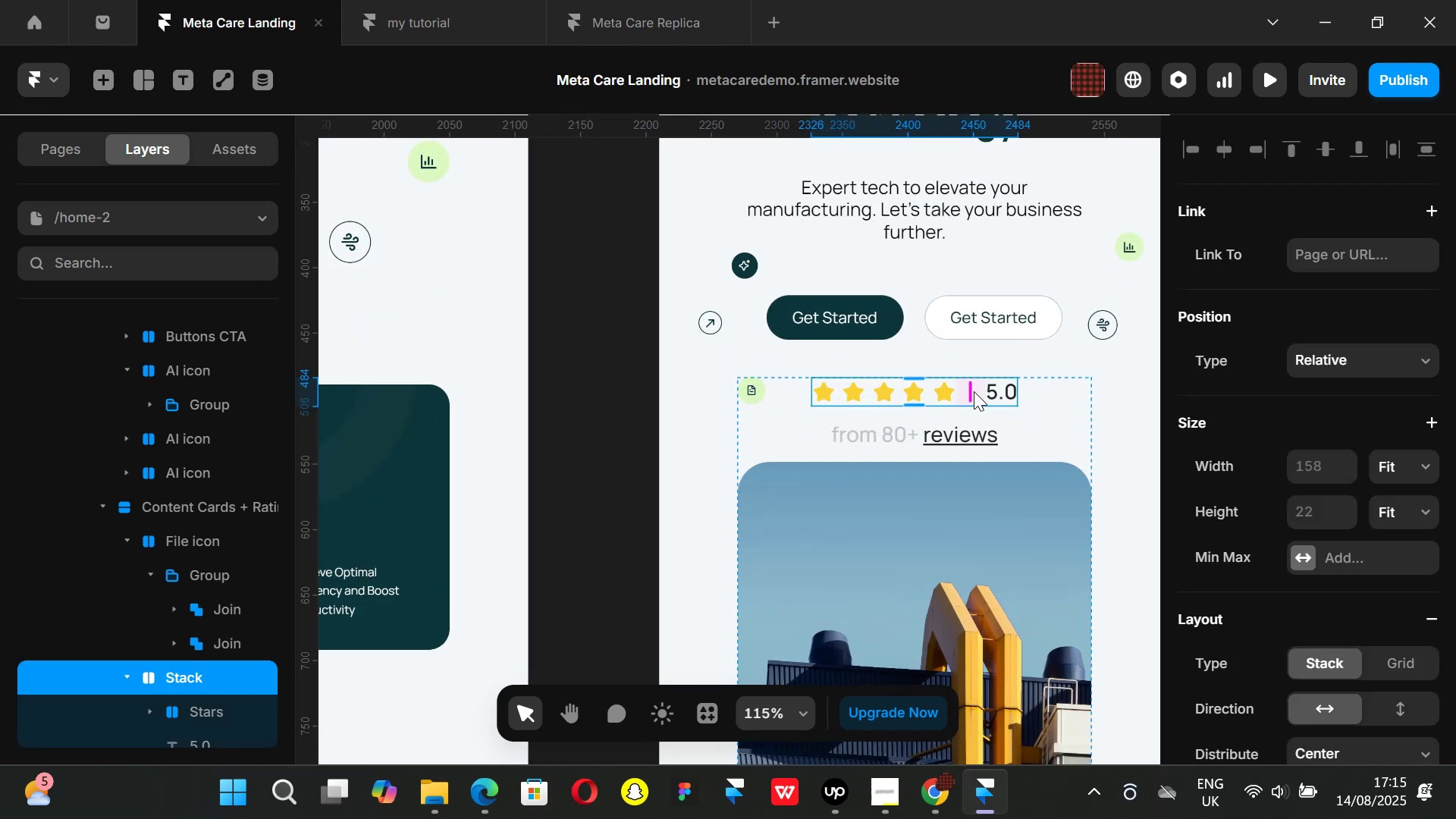 
left_click_drag(start_coordinate=[971, 391], to_coordinate=[960, 389])
 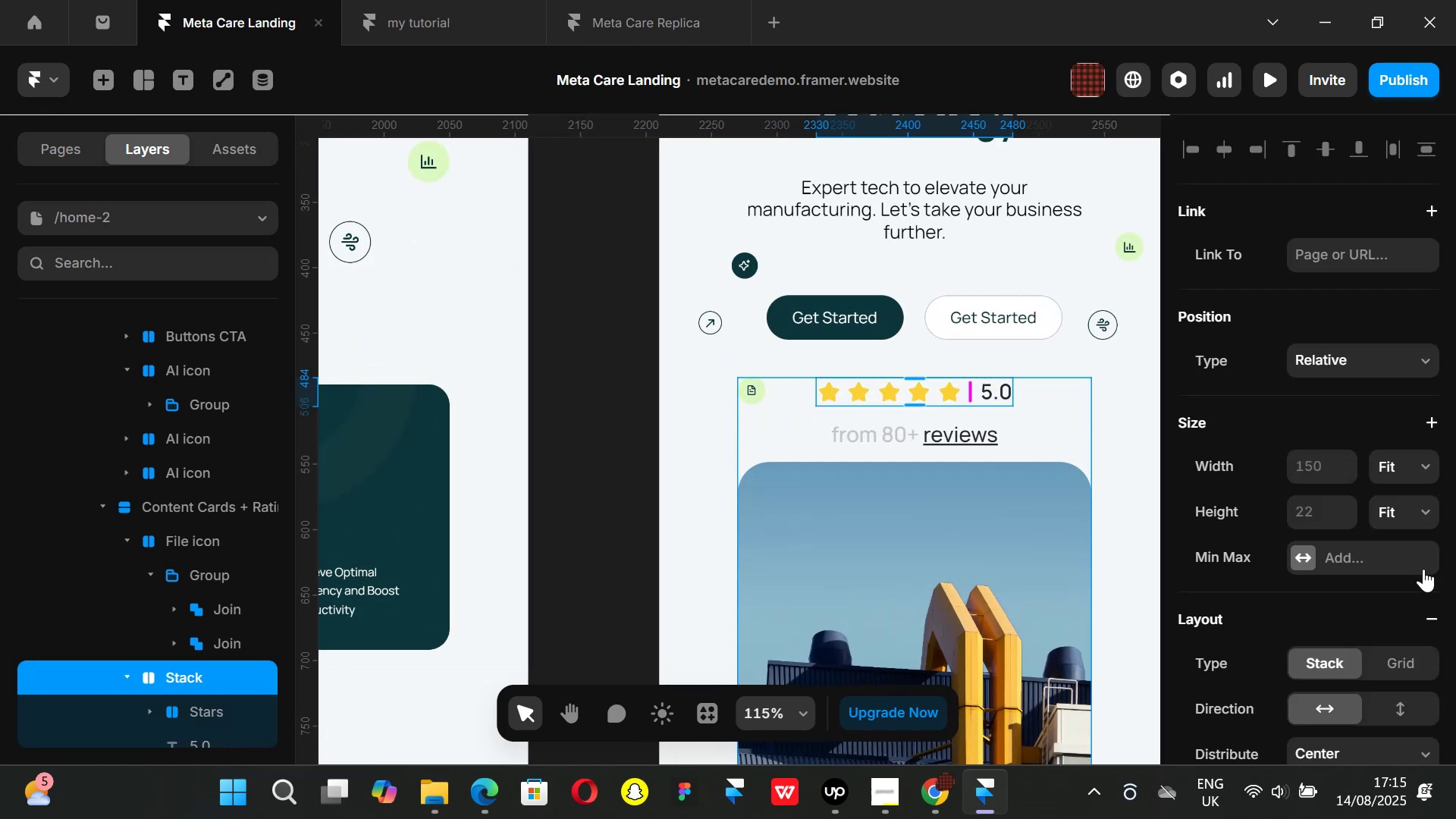 
scroll: coordinate [1413, 574], scroll_direction: down, amount: 2.0
 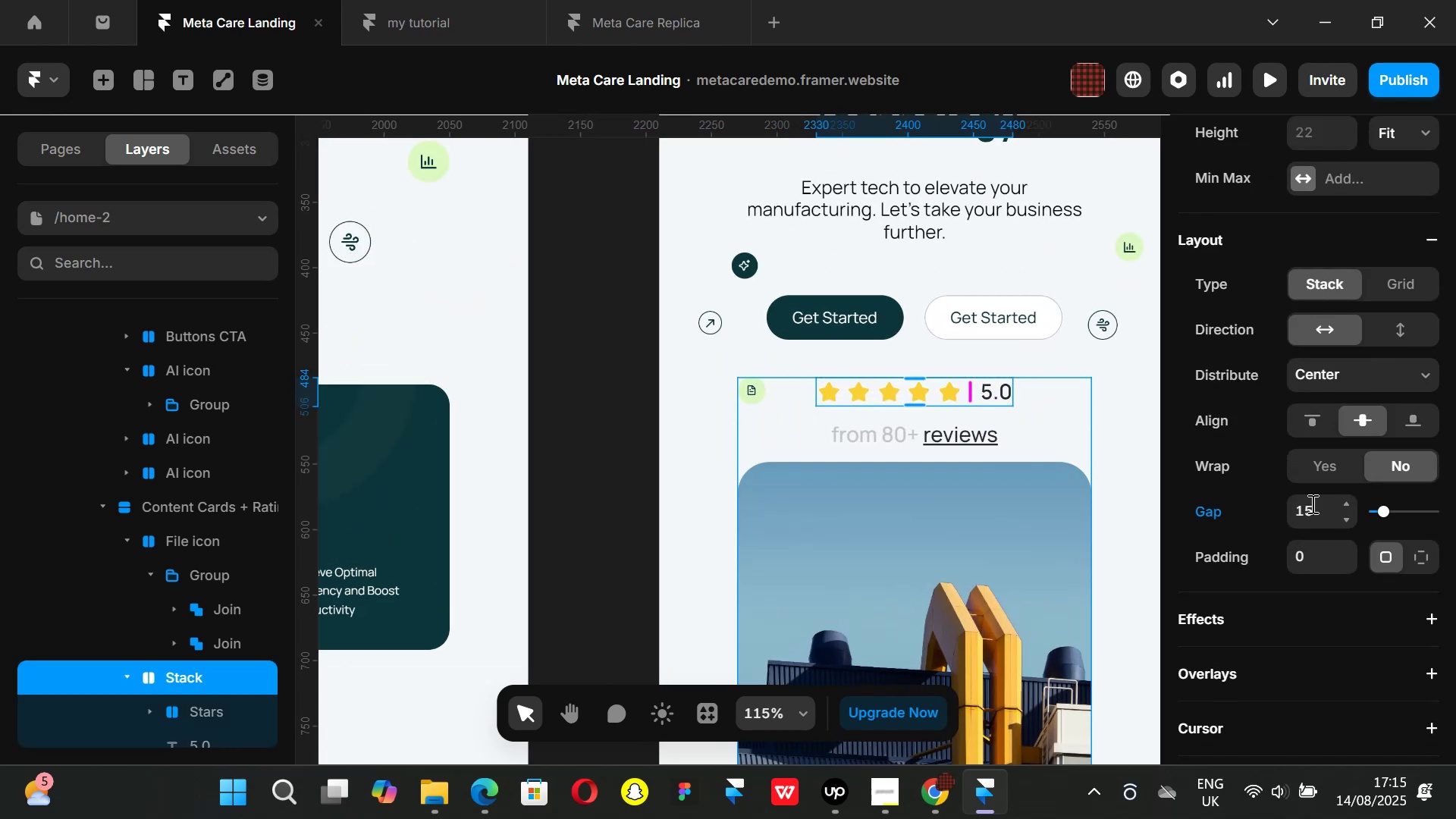 
left_click([1311, 504])
 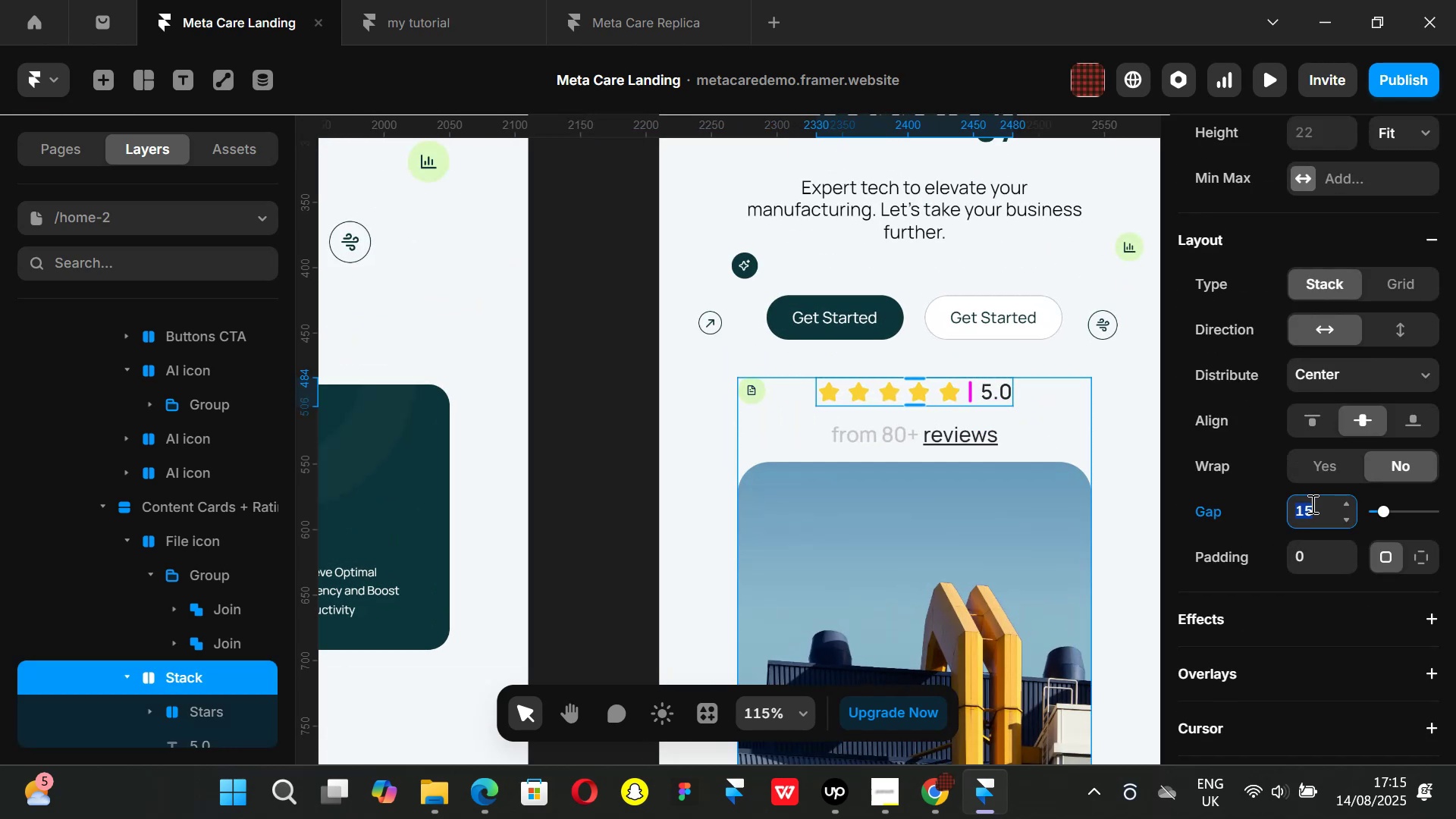 
type(16)
 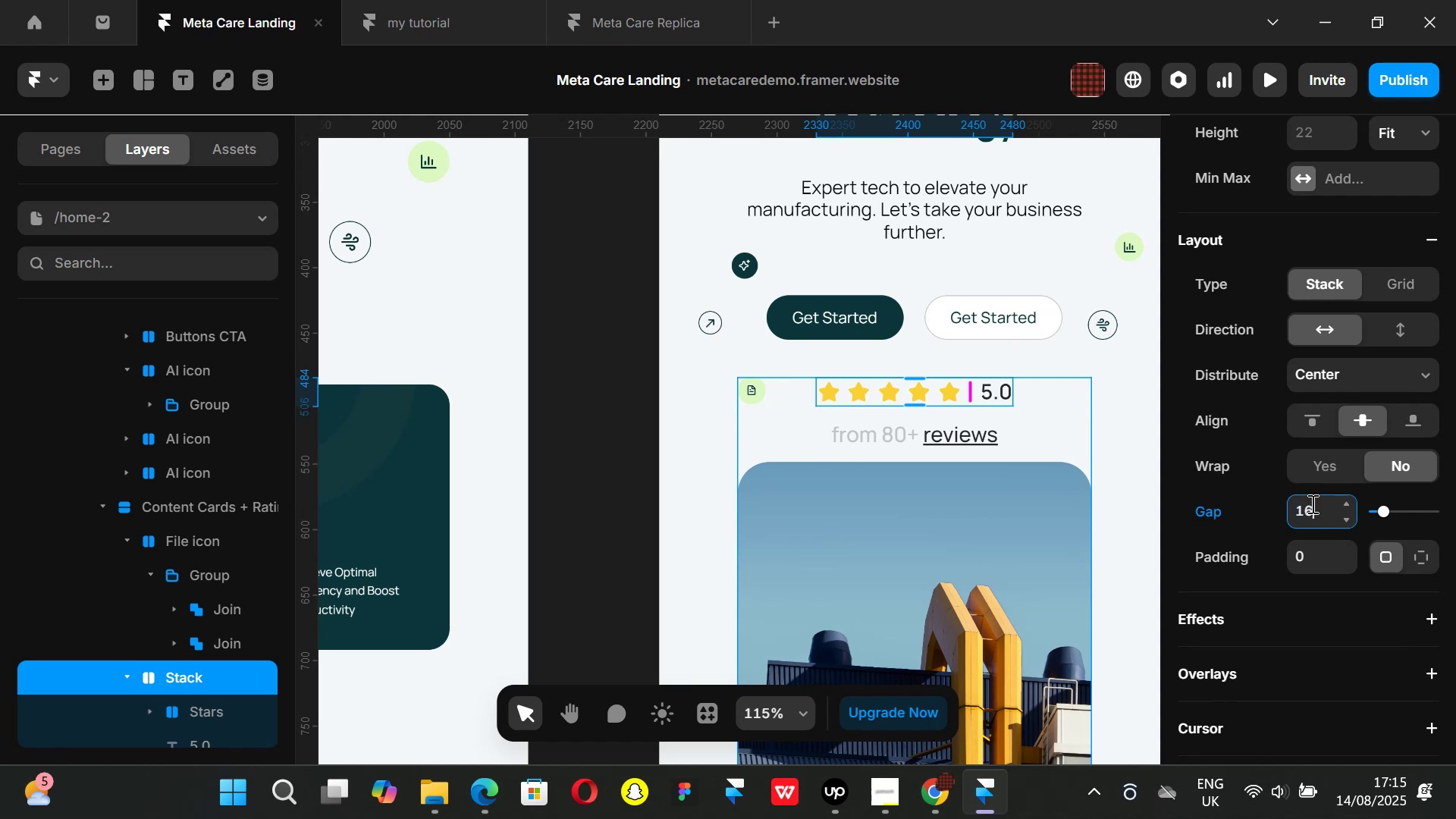 
key(Enter)
 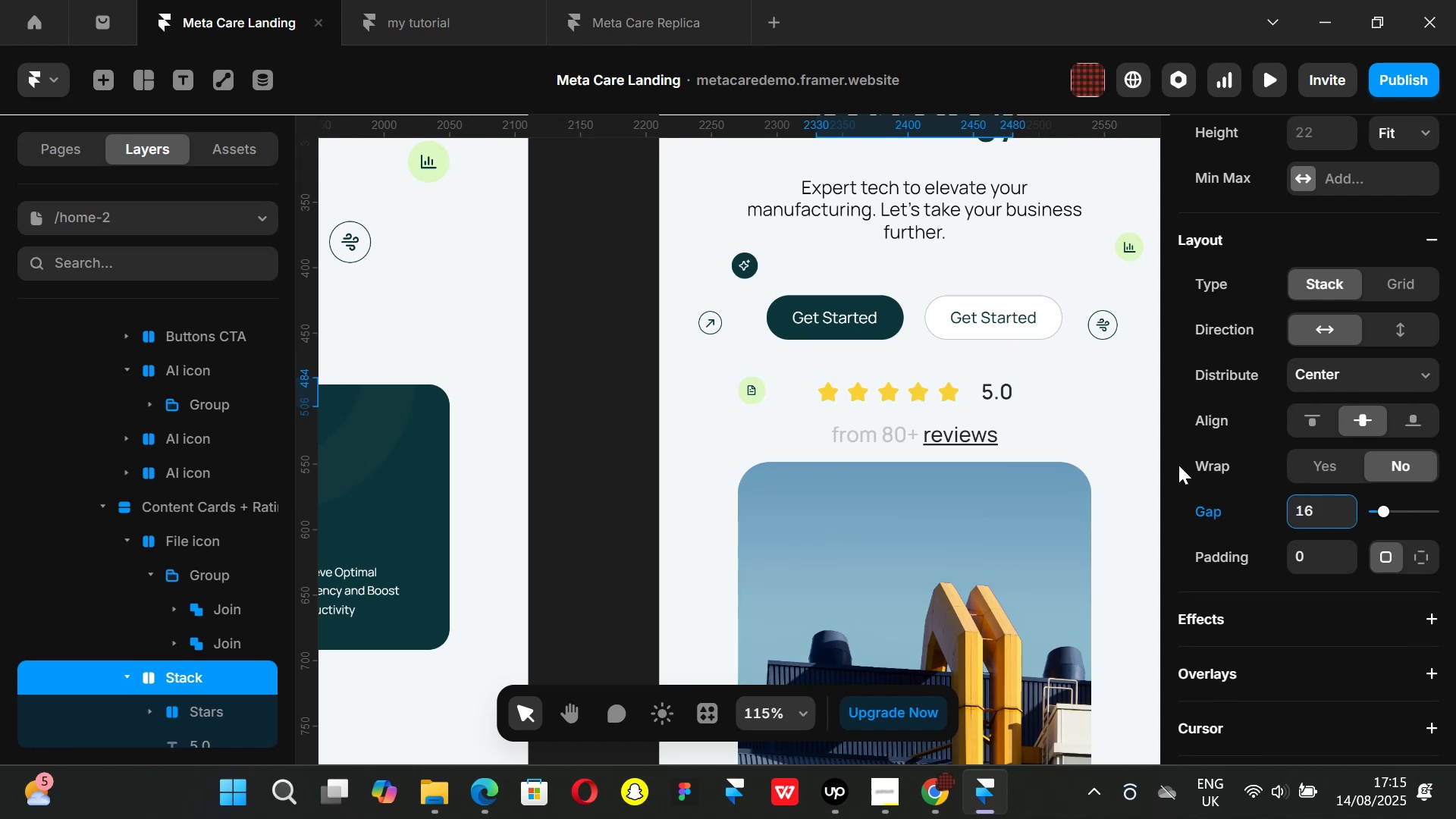 
hold_key(key=ControlLeft, duration=0.39)
scroll: coordinate [974, 427], scroll_direction: down, amount: 1.0
 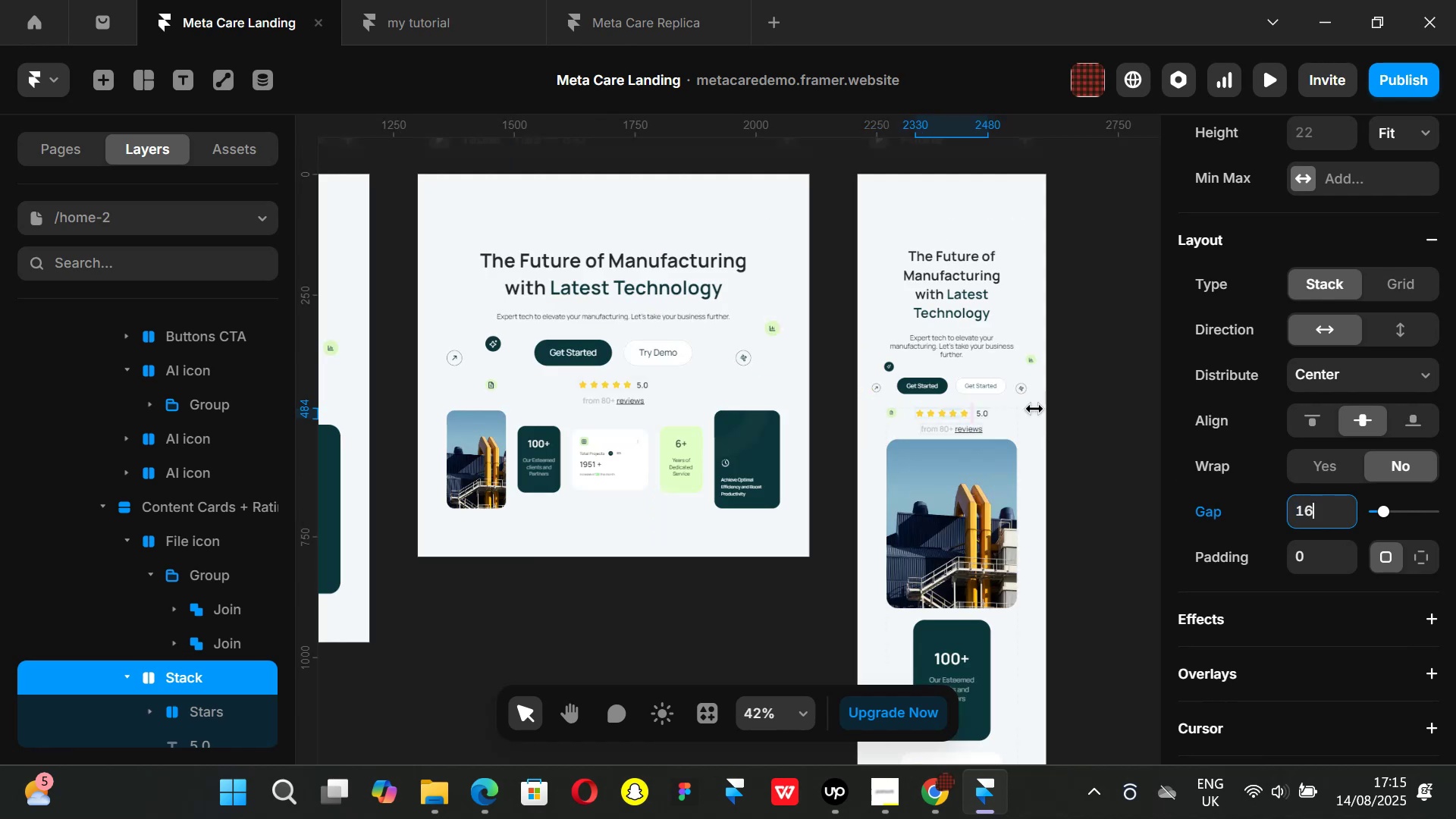 
hold_key(key=ShiftLeft, duration=0.72)
scroll: coordinate [1056, 401], scroll_direction: down, amount: 1.0
 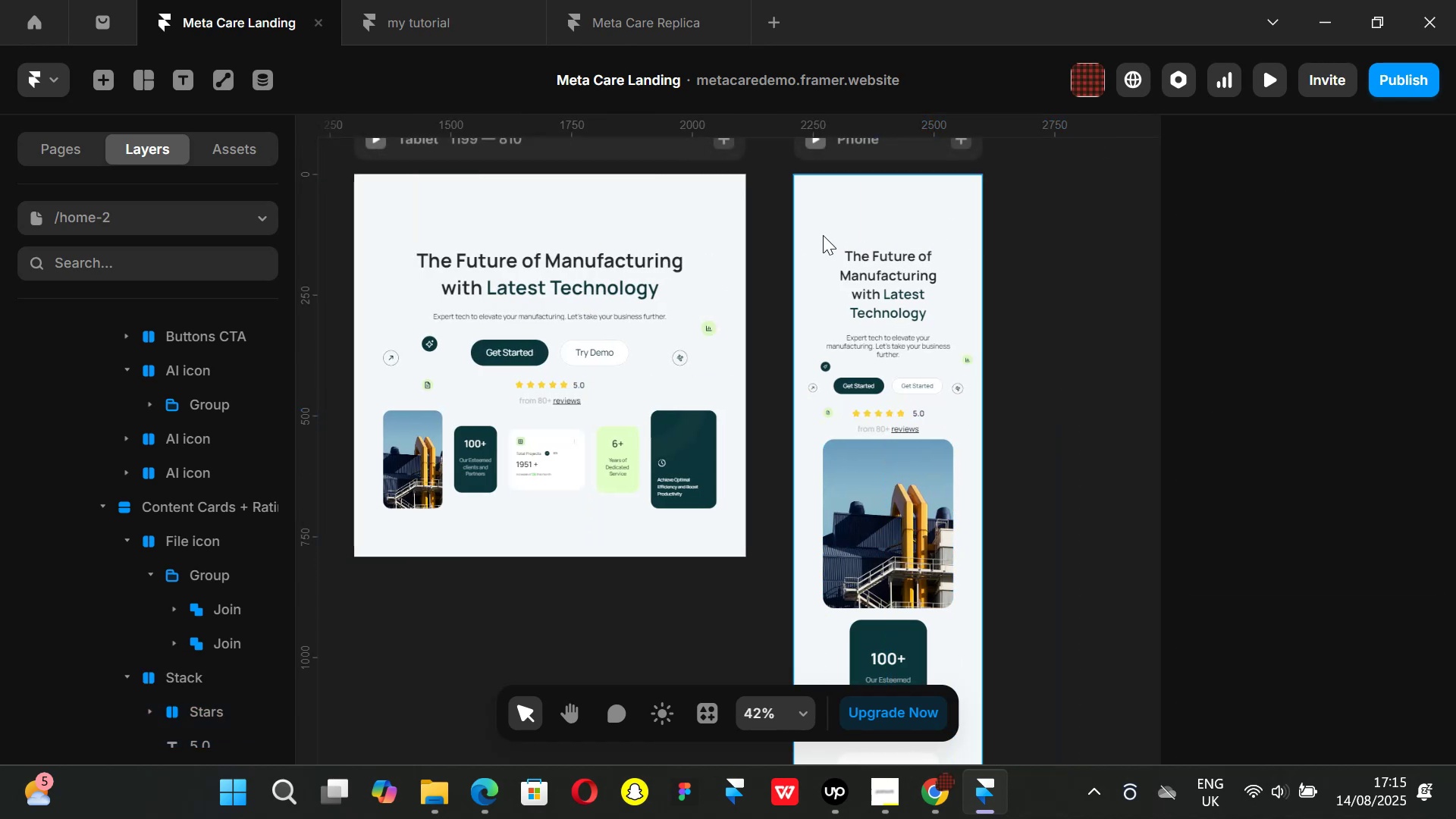 
left_click([821, 231])
 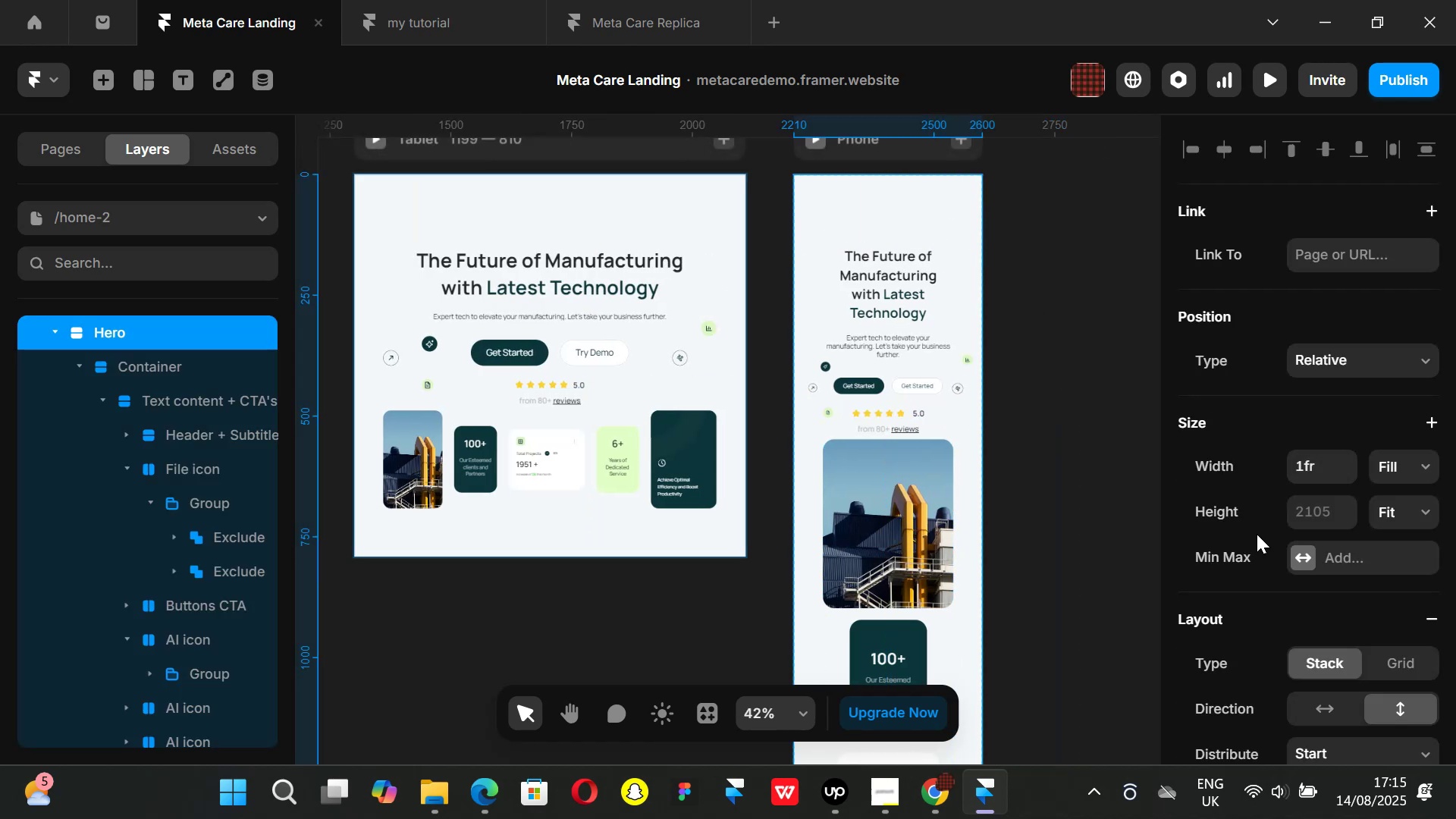 
scroll: coordinate [1318, 554], scroll_direction: down, amount: 2.0
 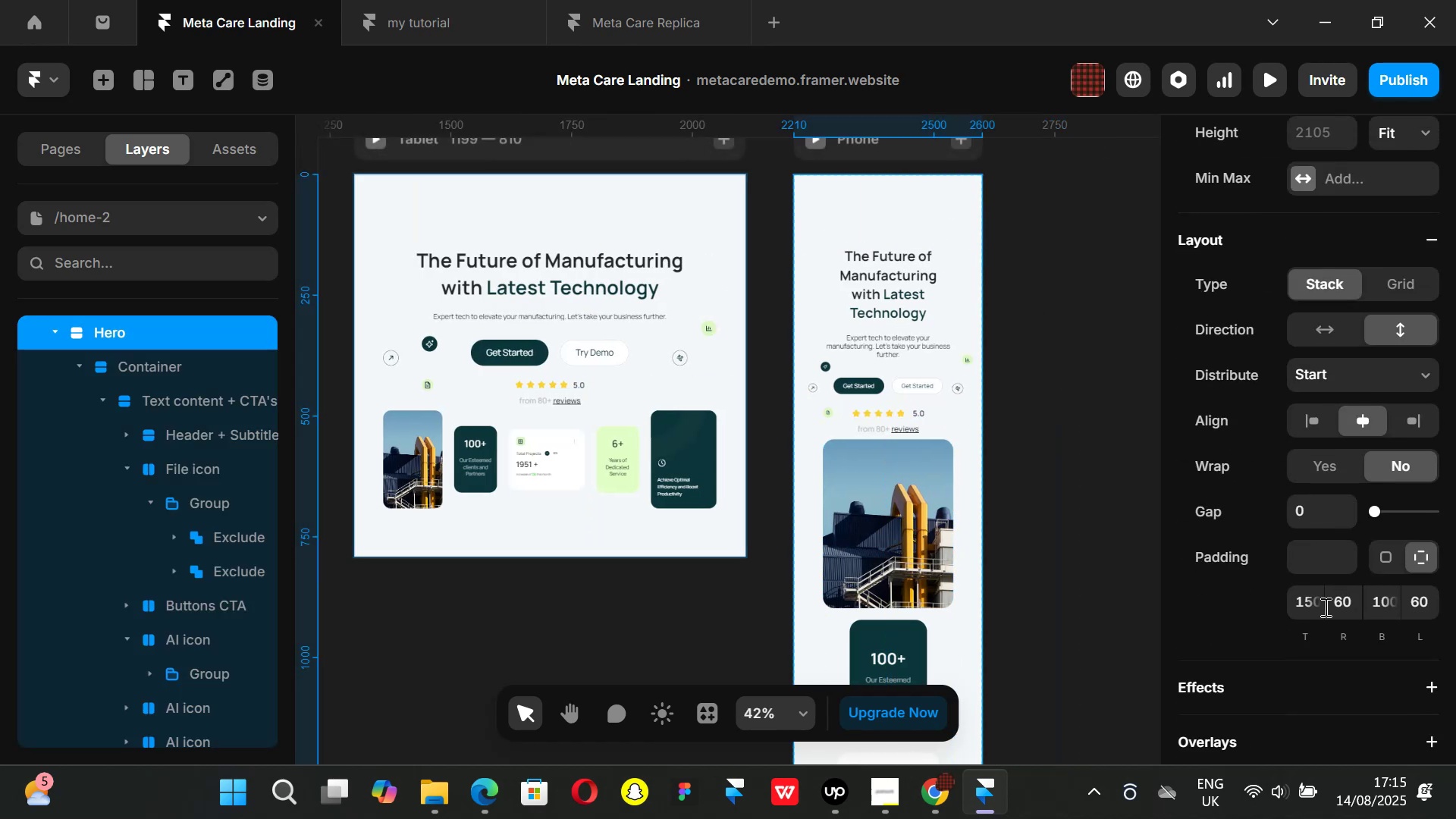 
left_click([1314, 601])
 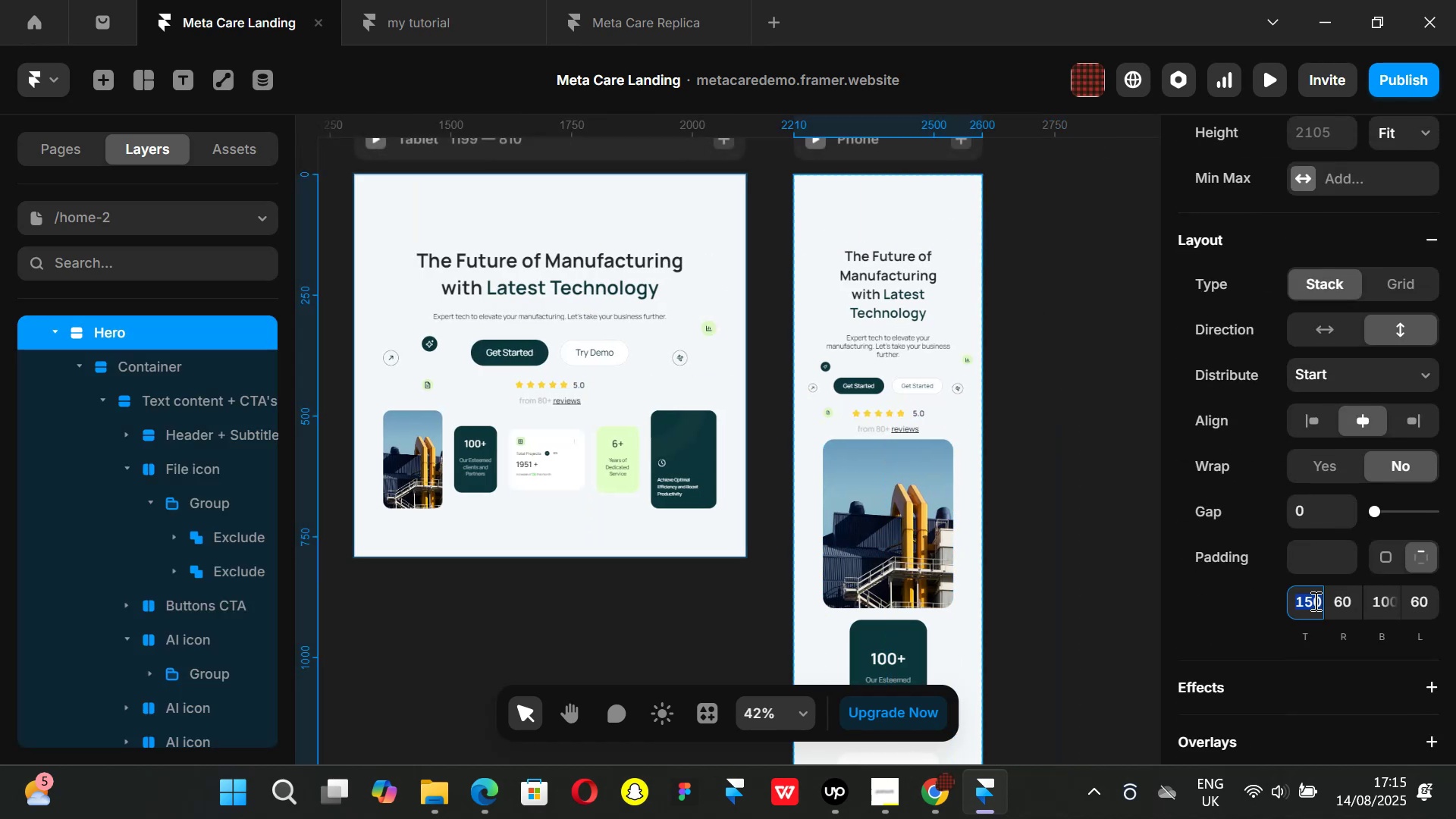 
type(100)
 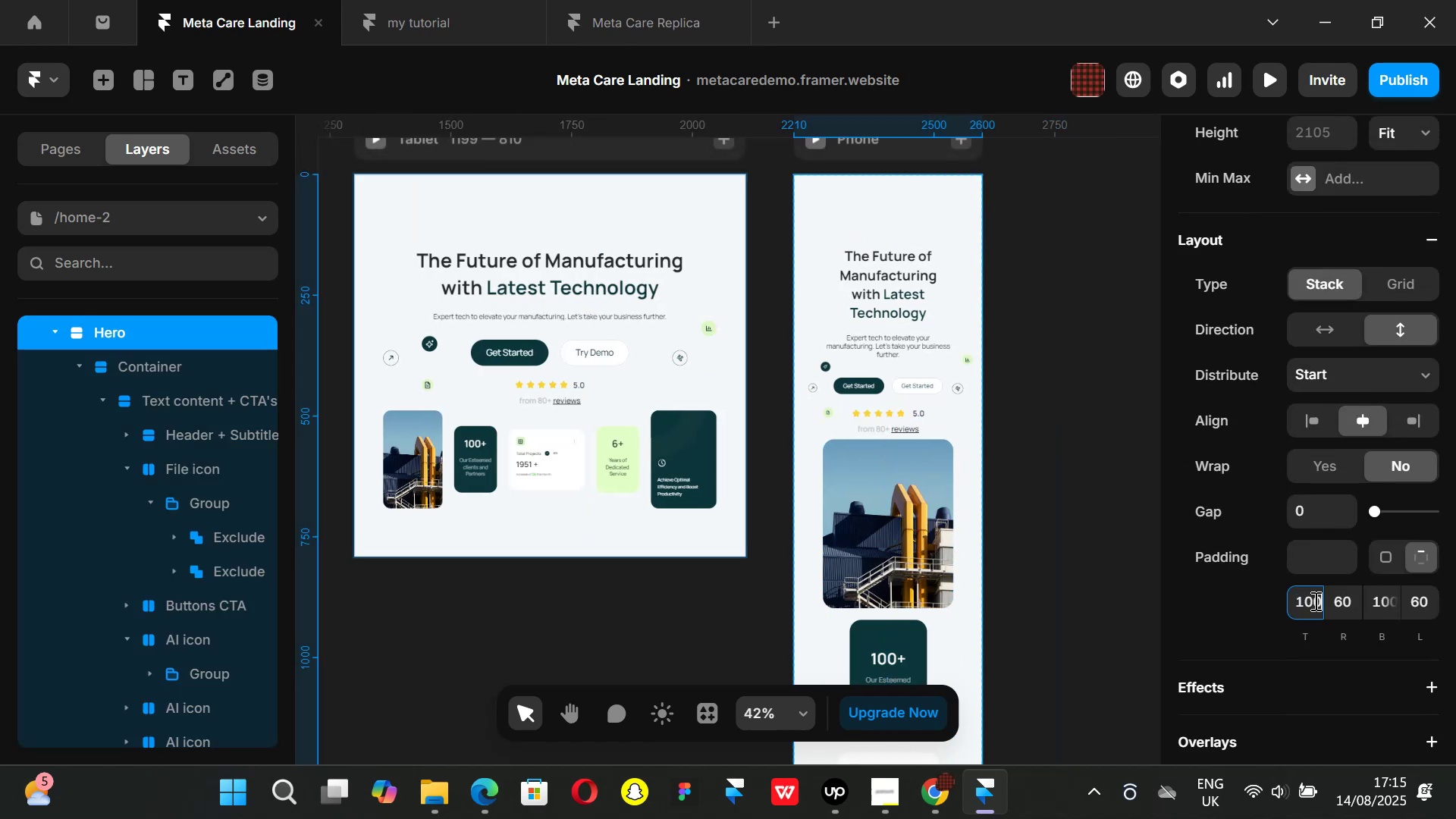 
key(Enter)
 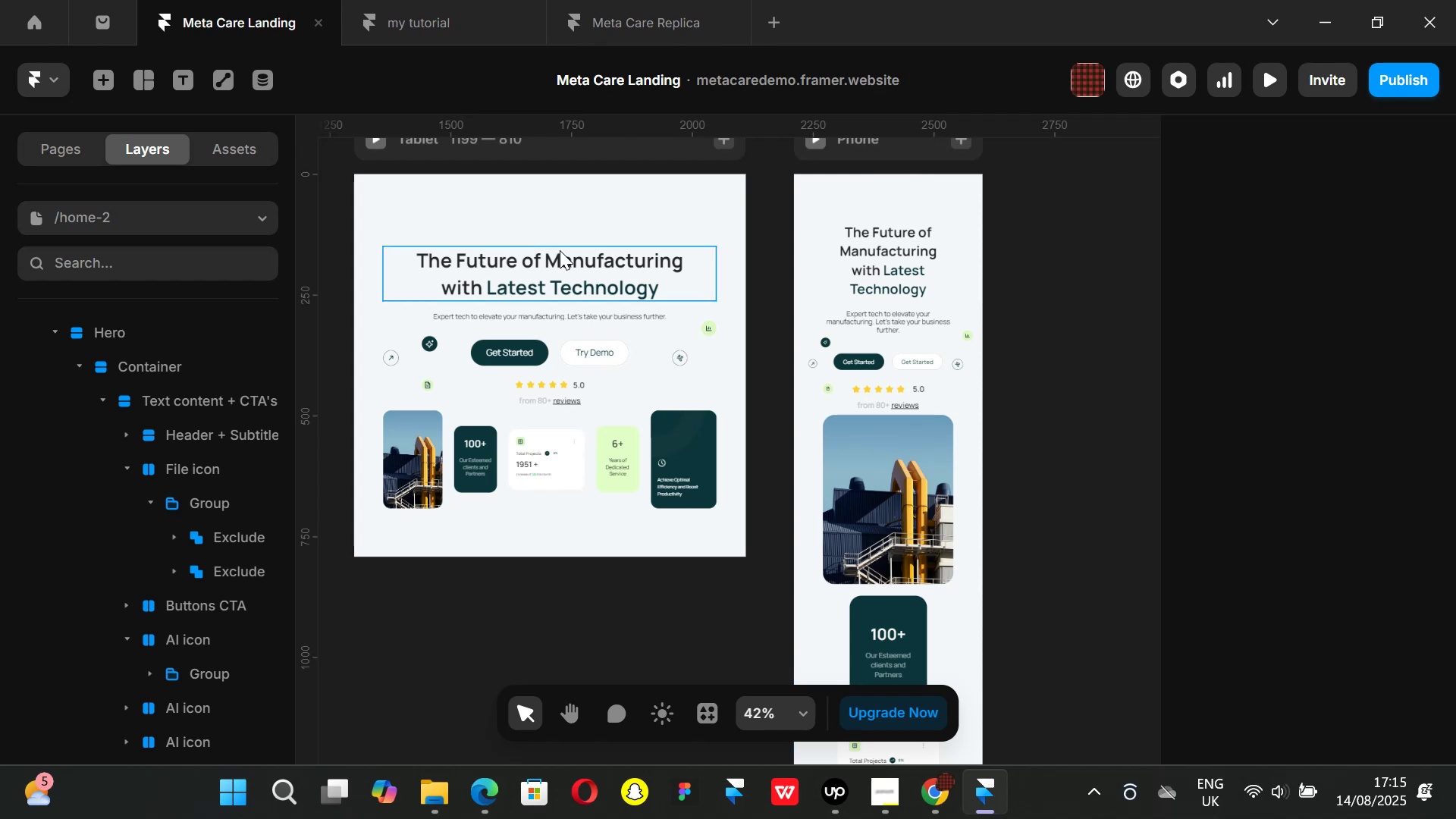 
left_click([580, 236])
 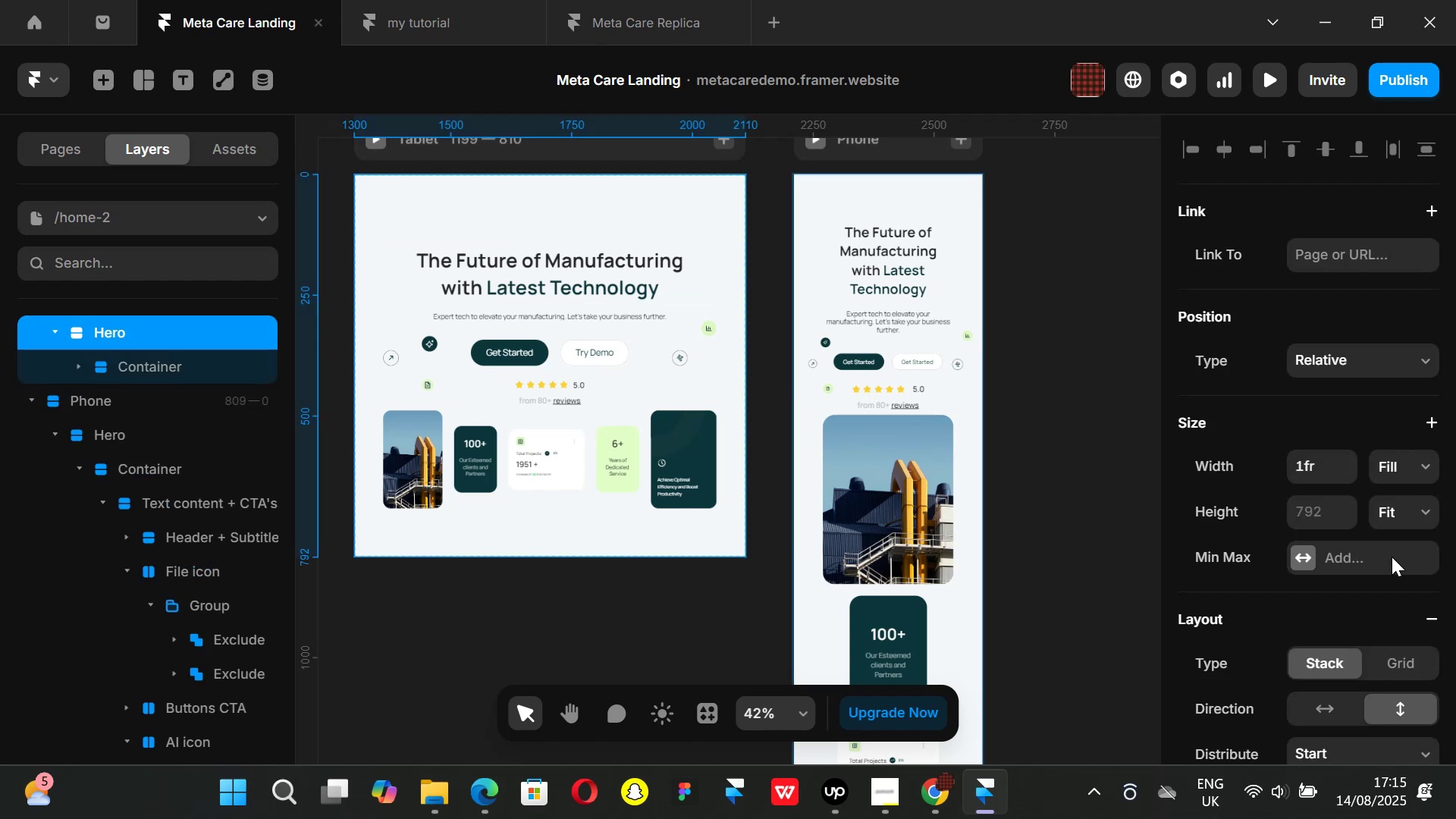 
scroll: coordinate [1344, 613], scroll_direction: down, amount: 3.0
 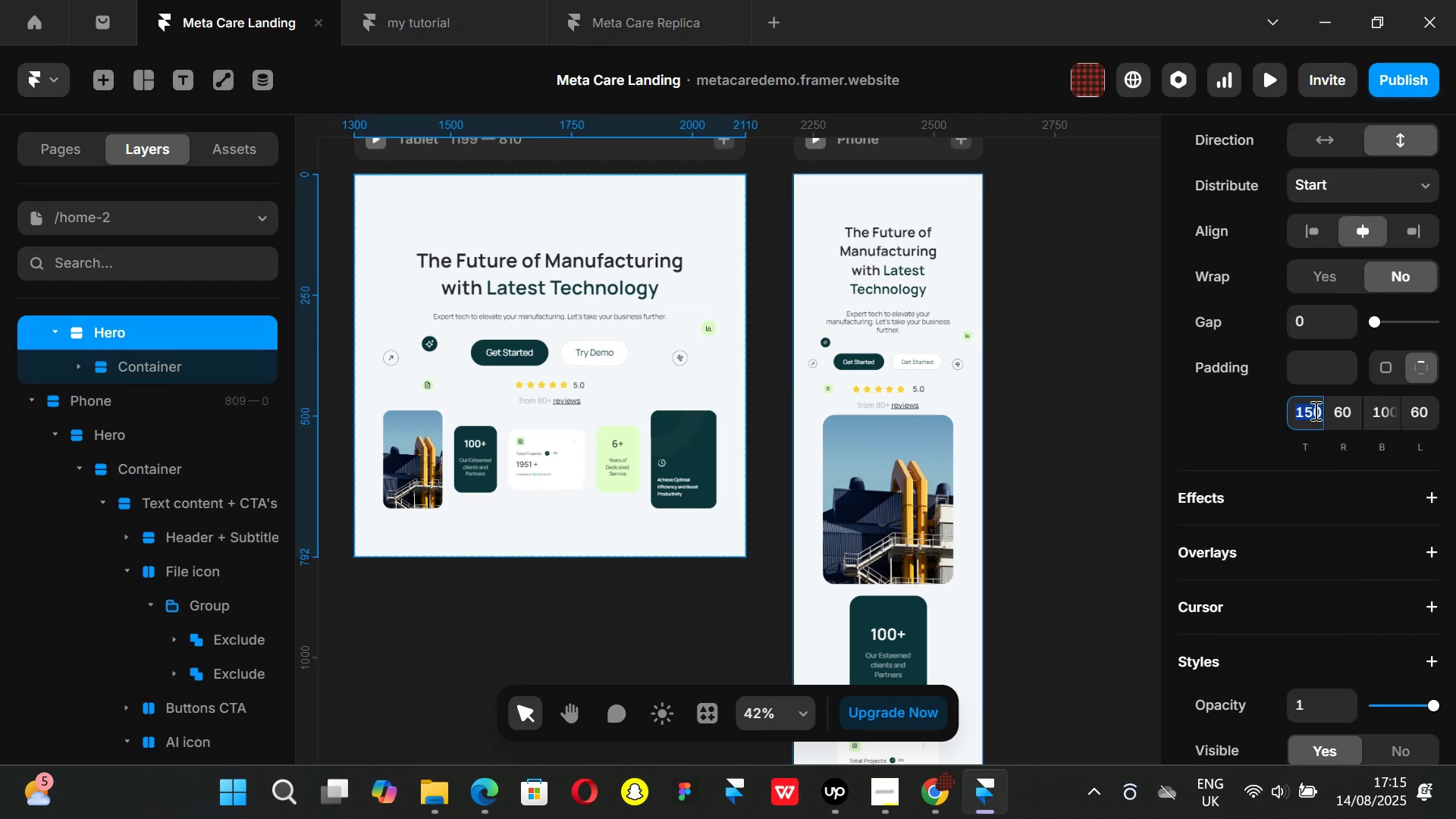 
type(100)
 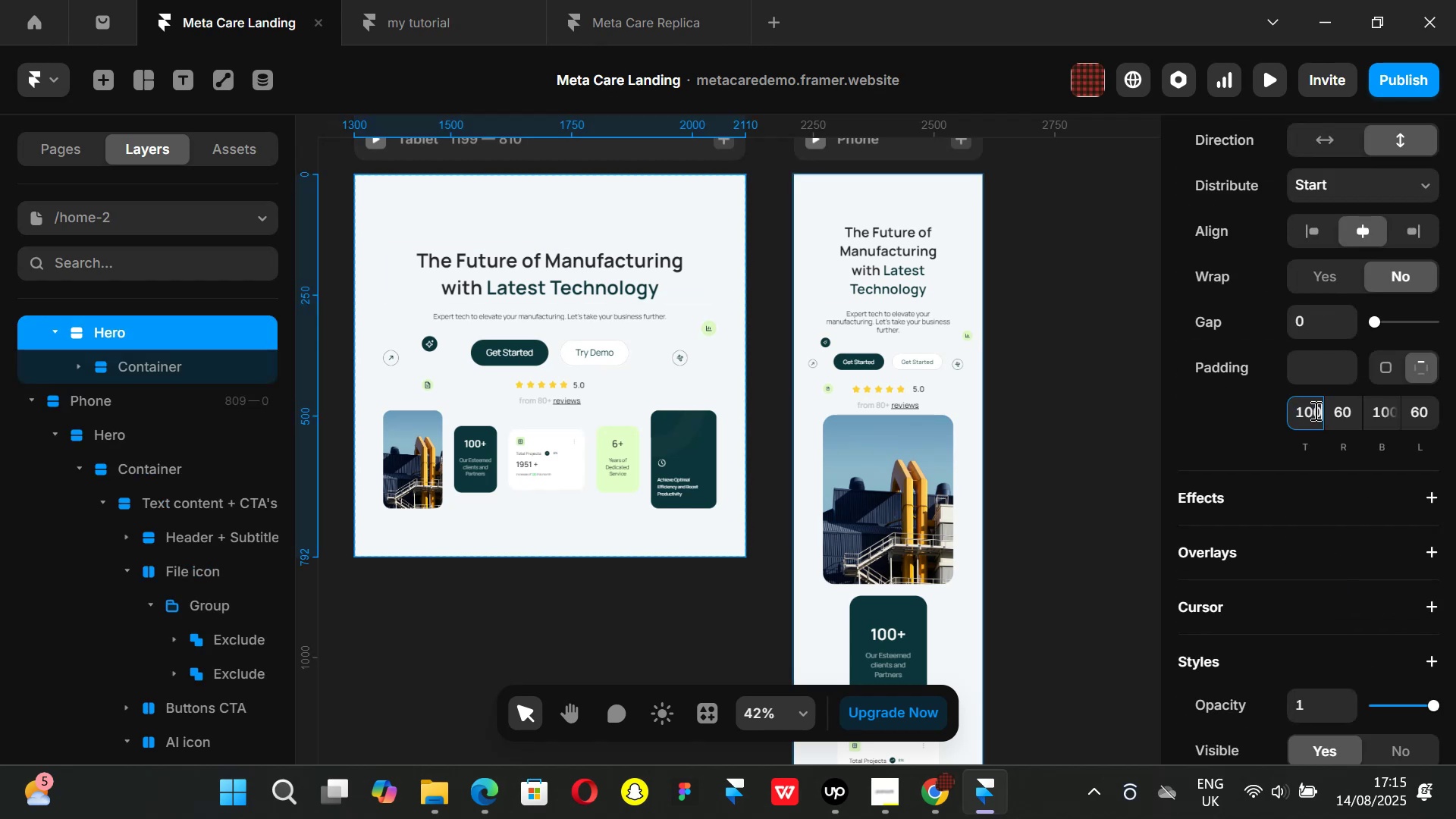 
key(Enter)
 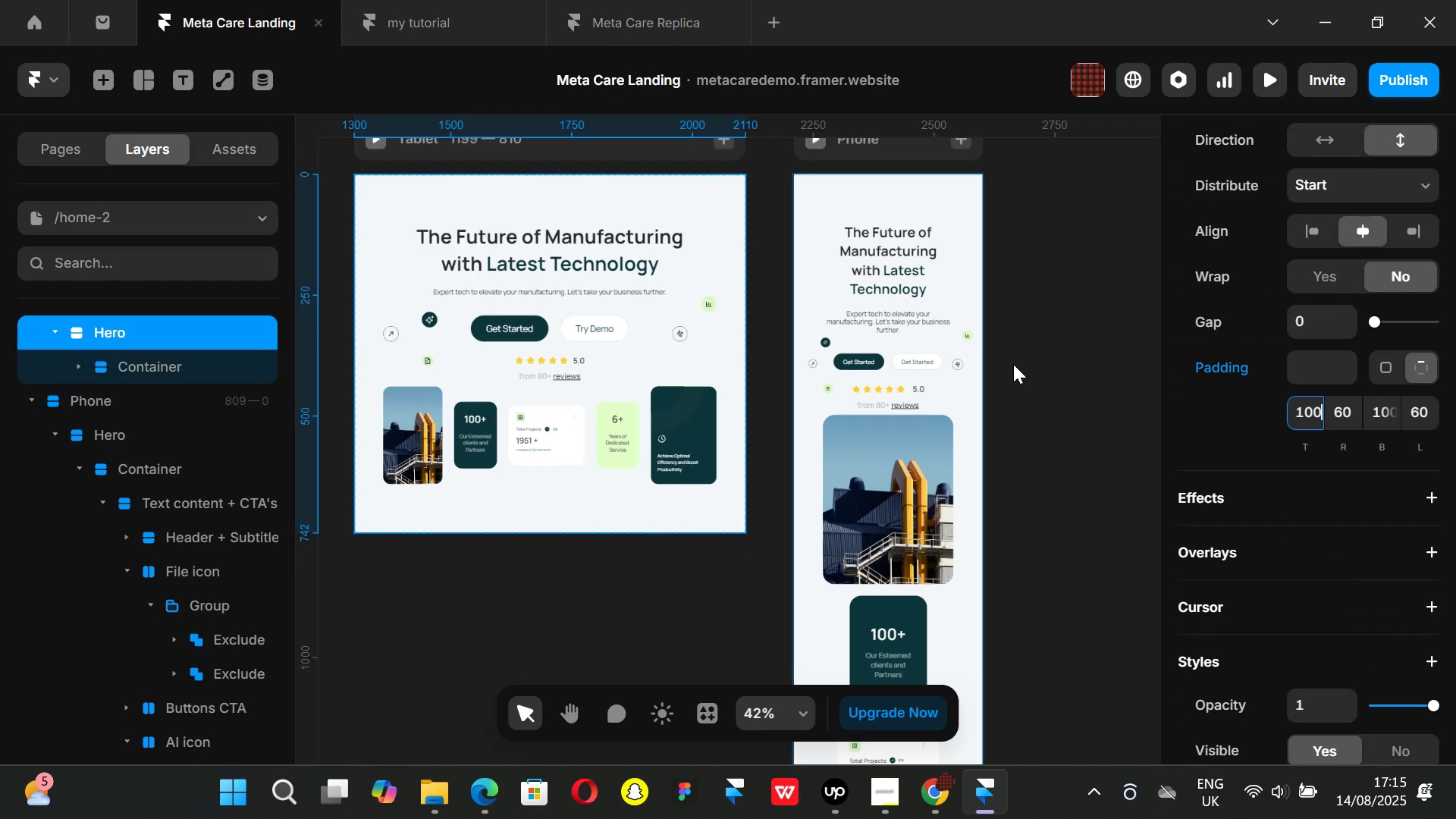 
left_click([1052, 375])
 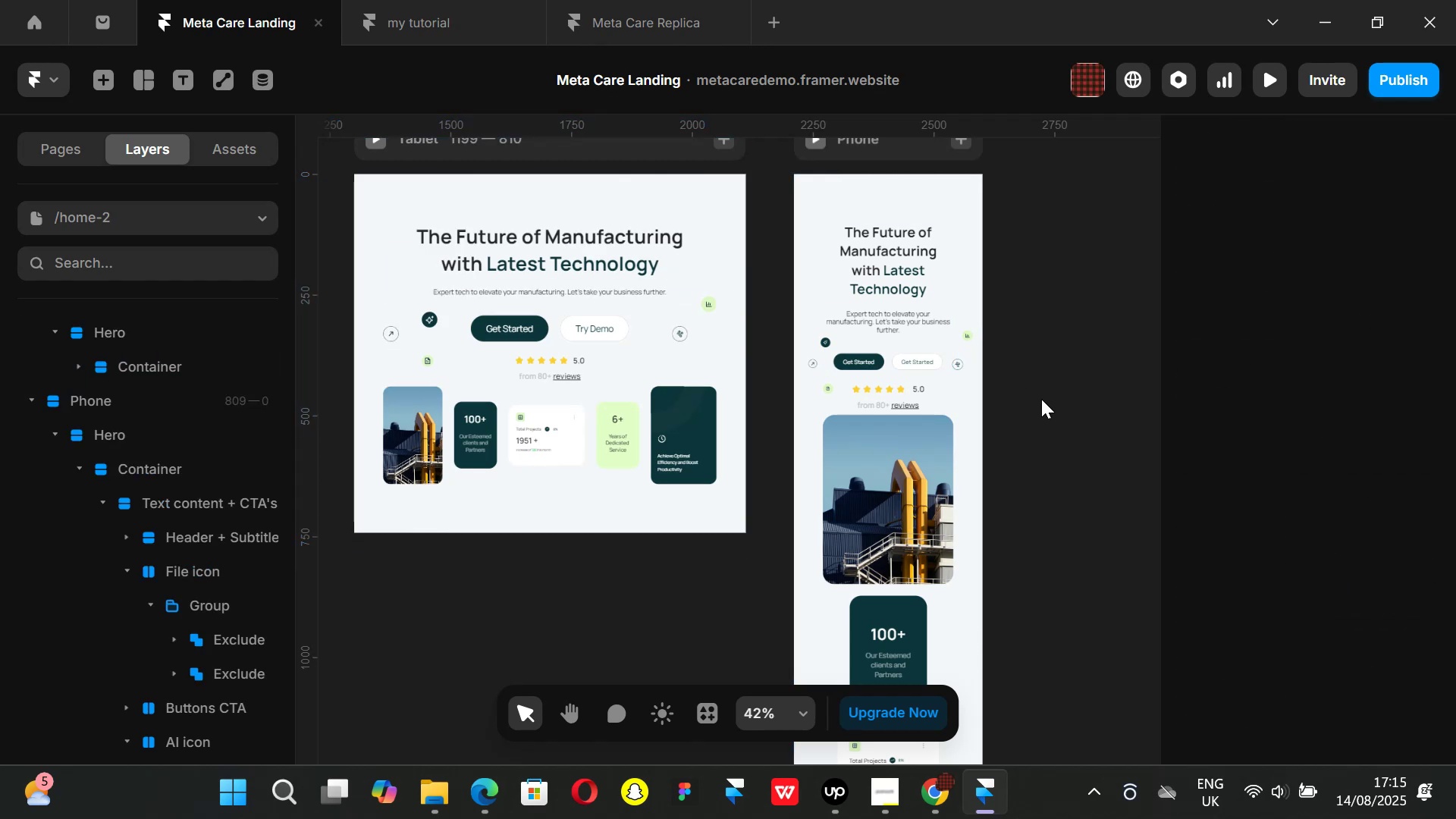 
scroll: coordinate [1040, 400], scroll_direction: down, amount: 2.0
 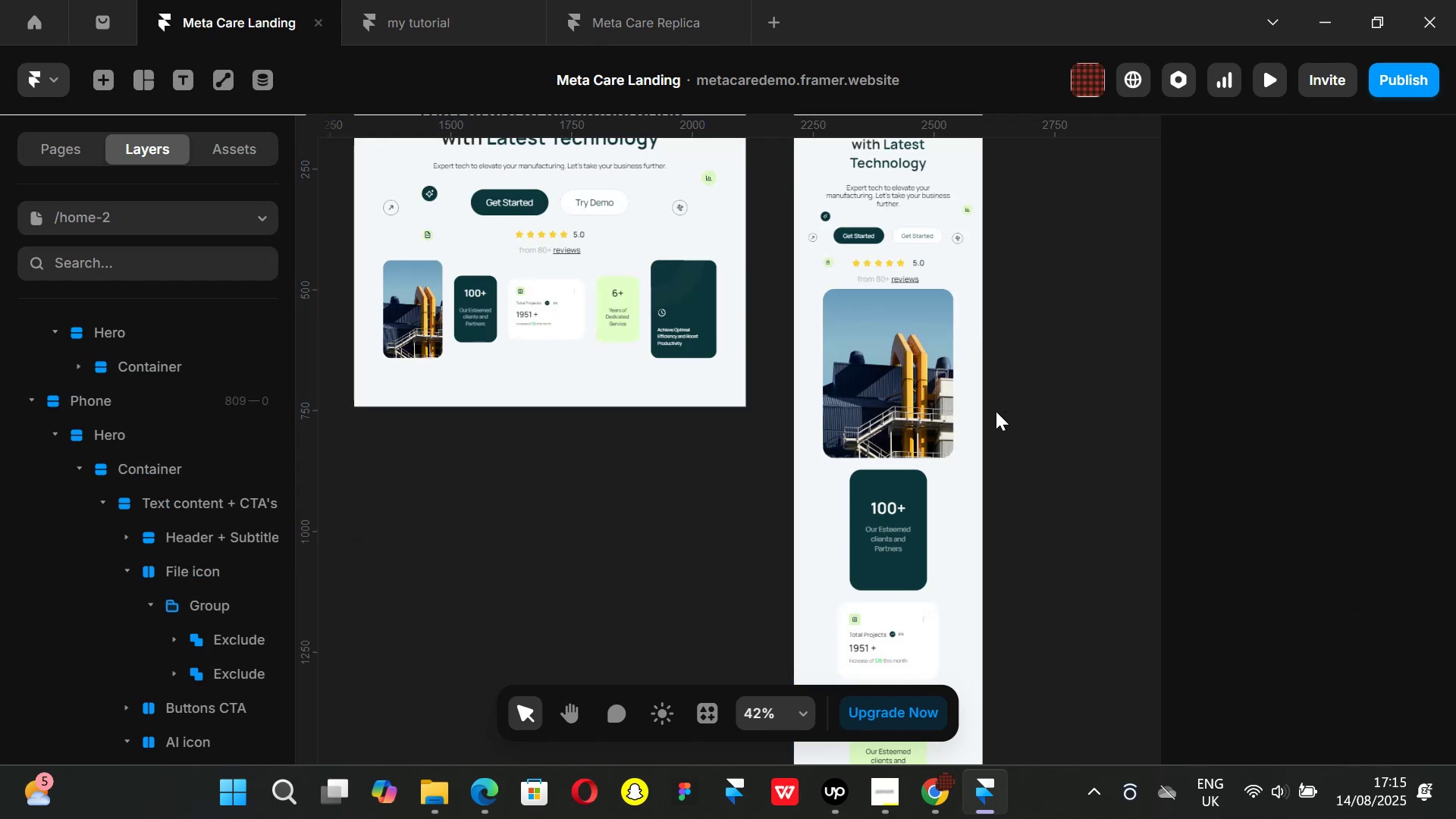 
hold_key(key=ControlLeft, duration=0.72)
scroll: coordinate [962, 375], scroll_direction: up, amount: 4.0
 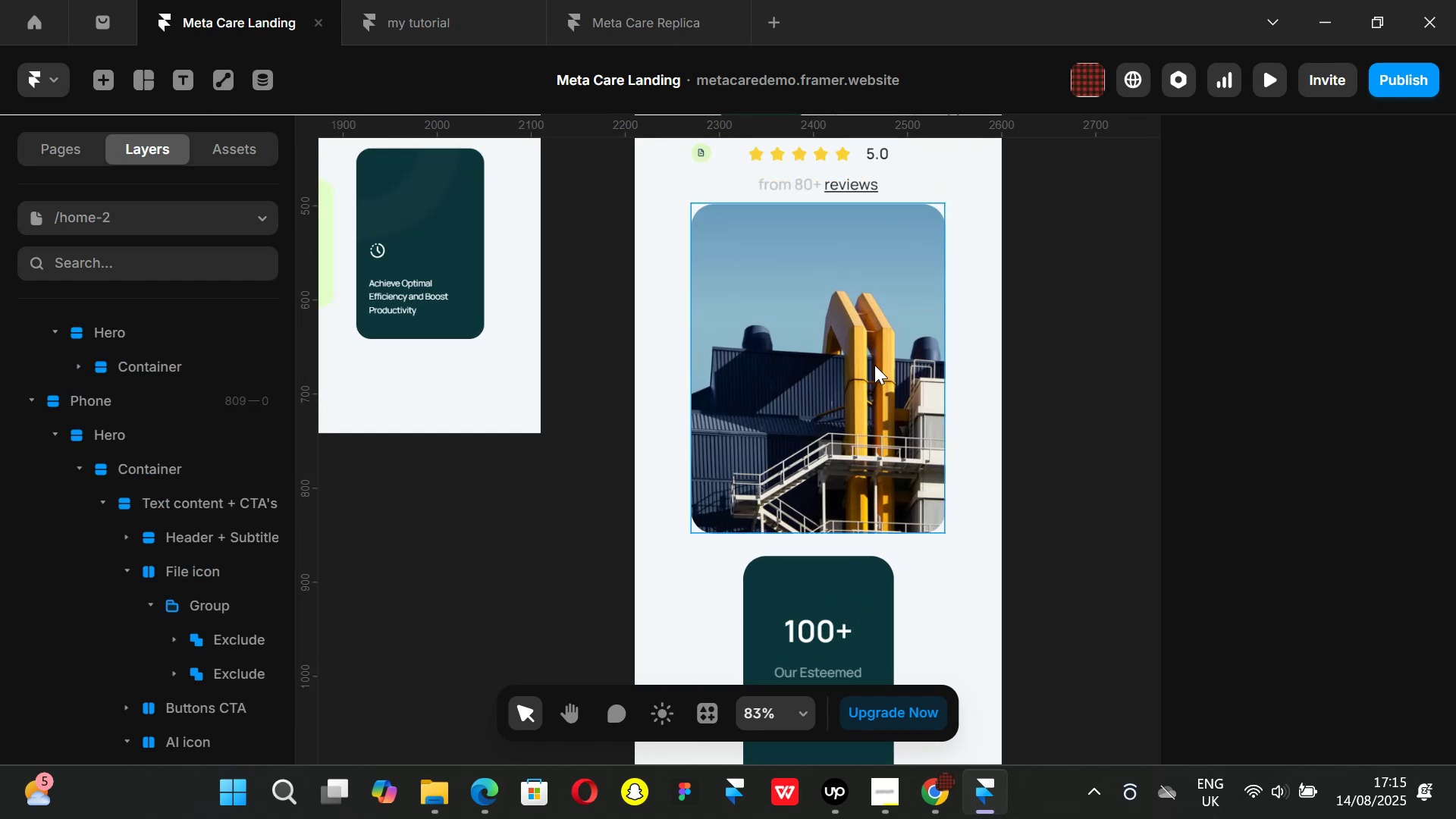 
left_click([874, 365])
 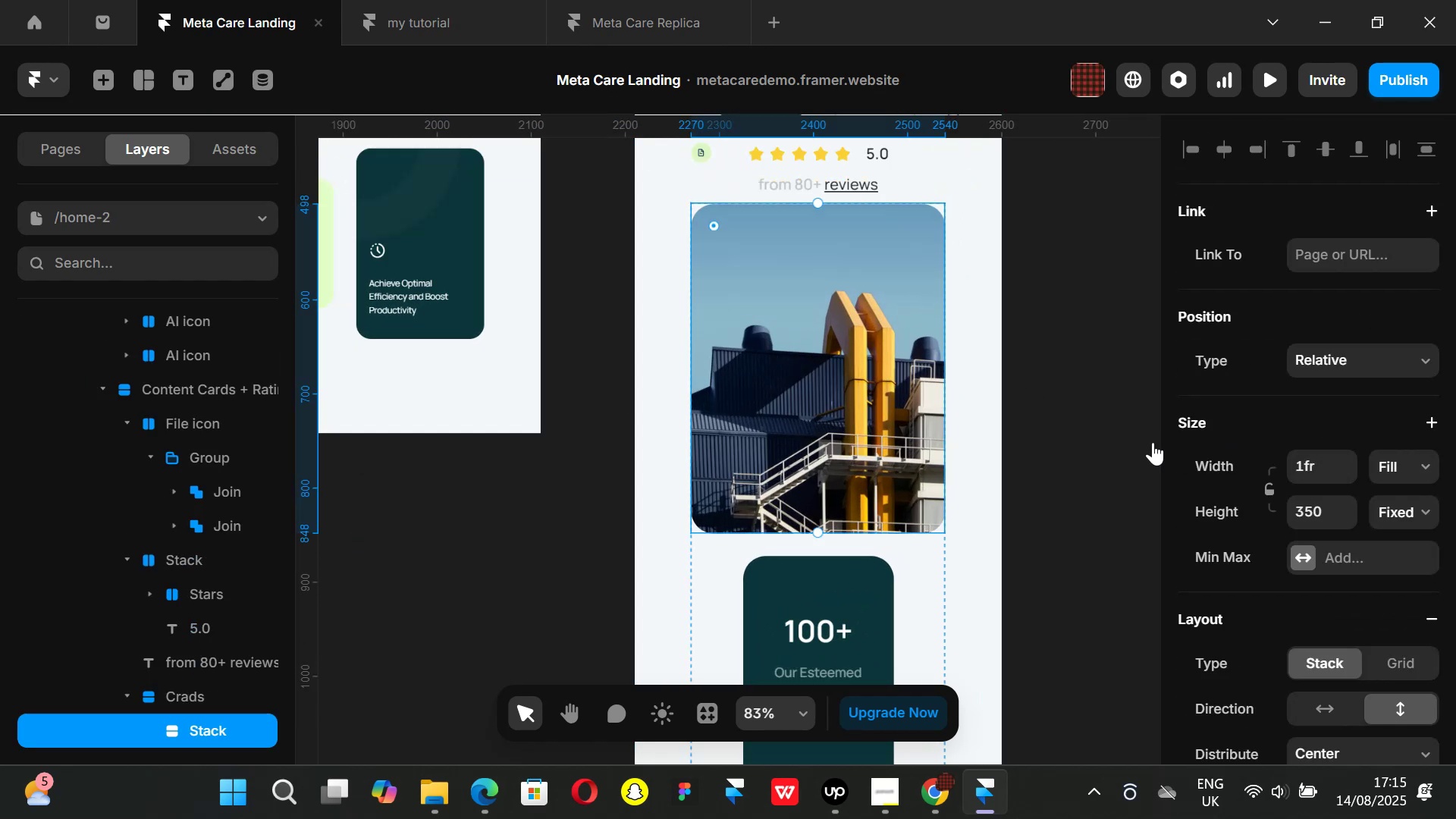 
scroll: coordinate [1089, 437], scroll_direction: up, amount: 1.0
 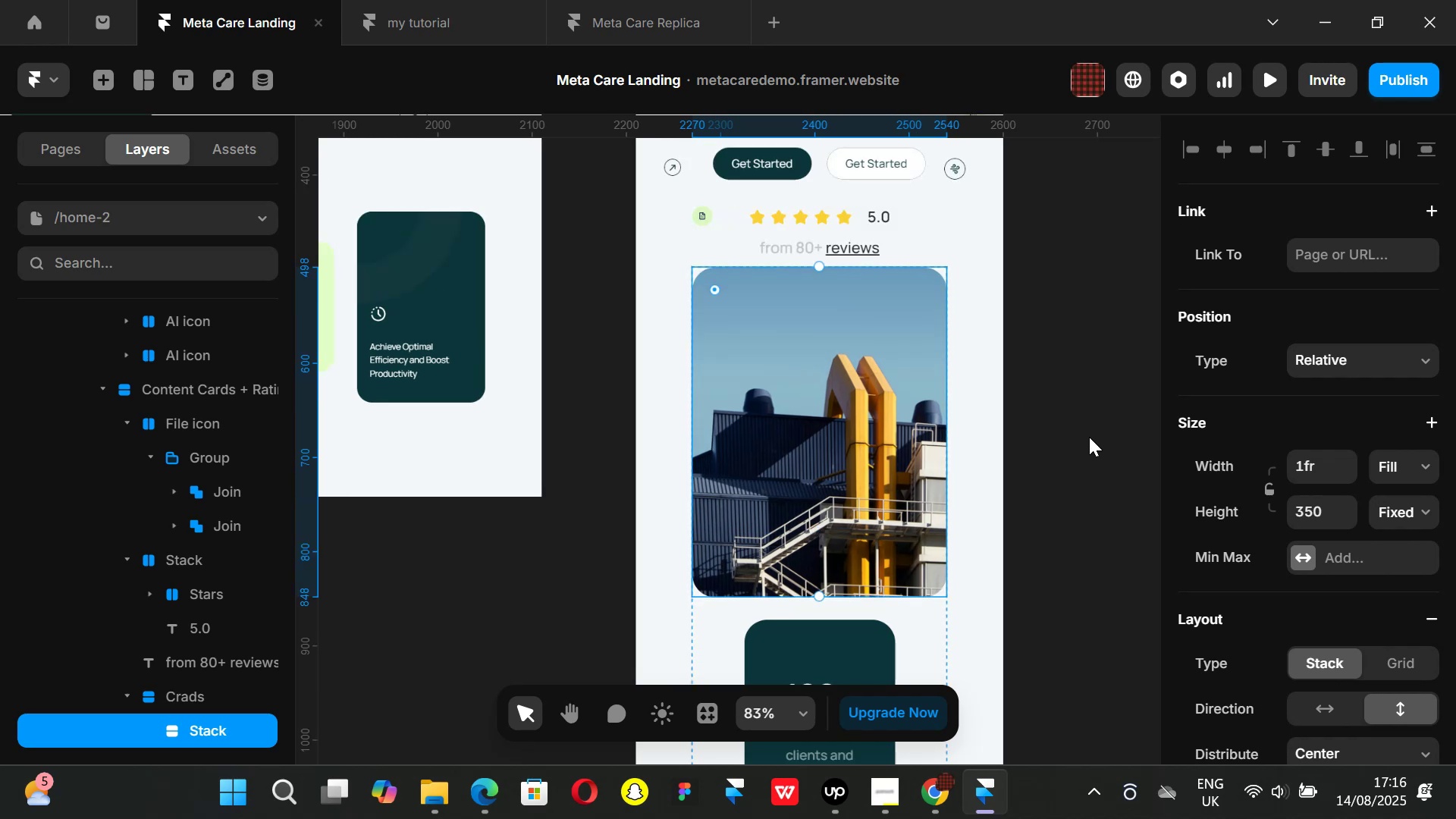 
scroll: coordinate [1089, 437], scroll_direction: down, amount: 1.0
 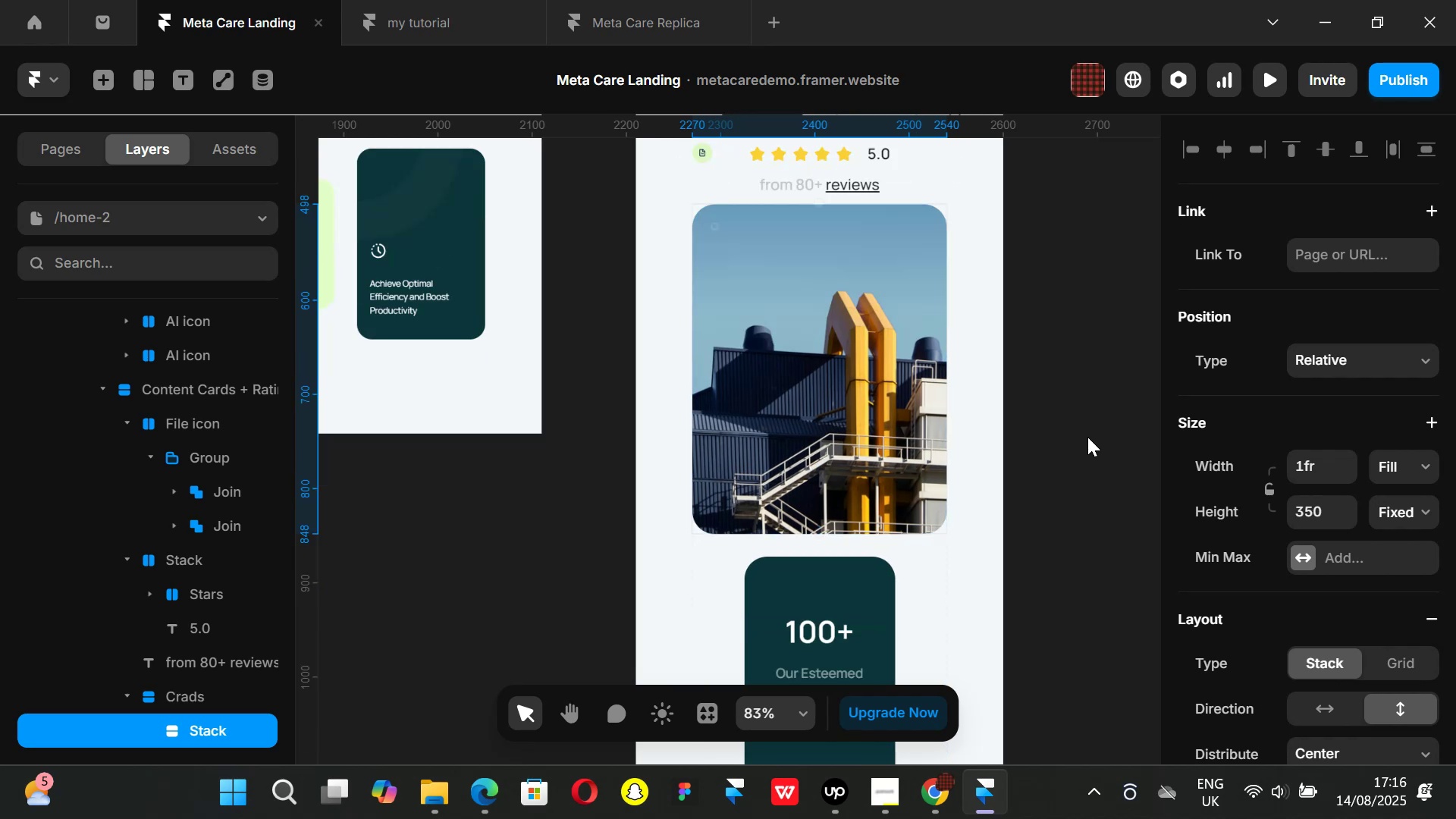 
left_click([1087, 437])
 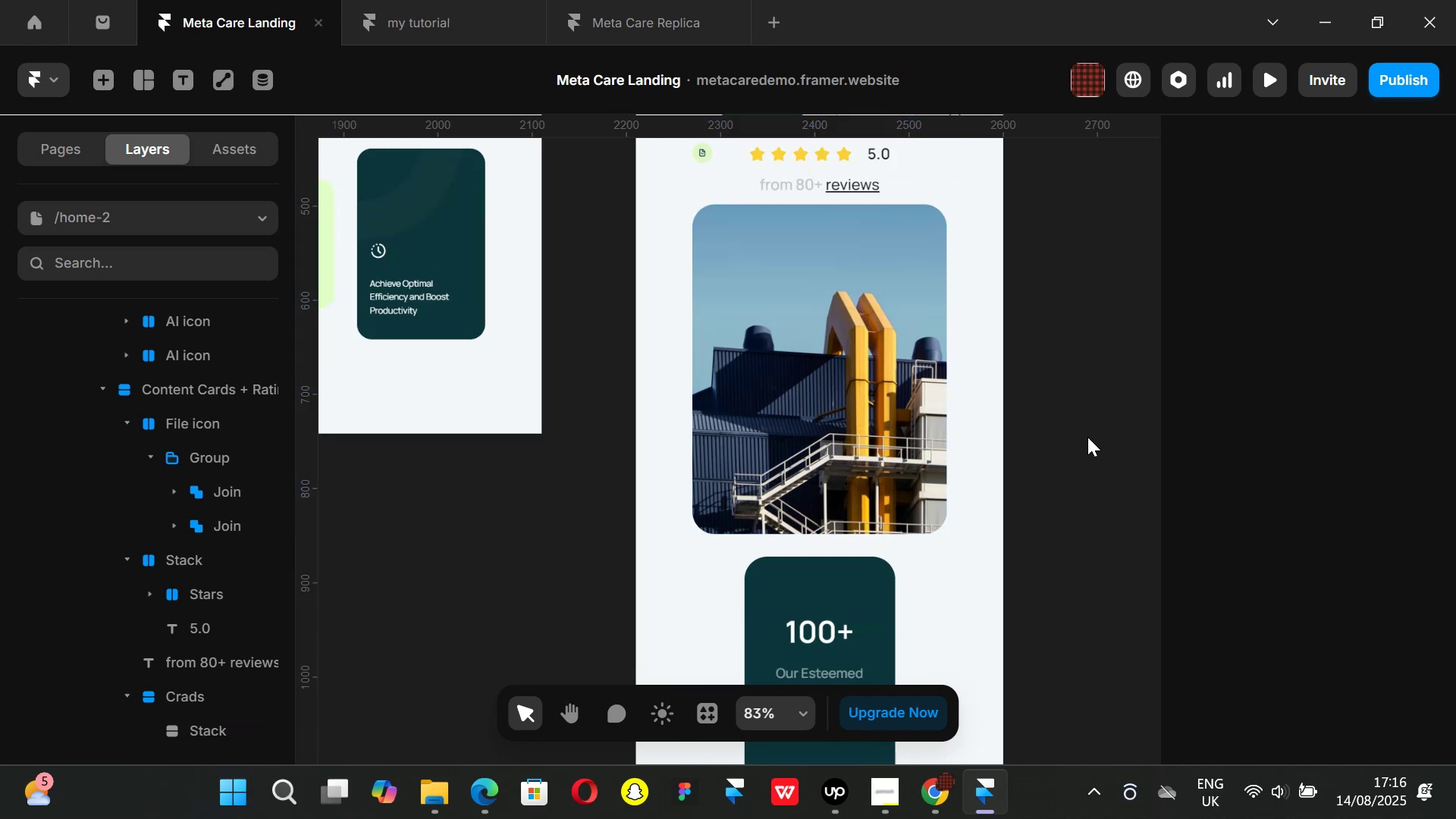 
scroll: coordinate [1086, 438], scroll_direction: down, amount: 11.0
 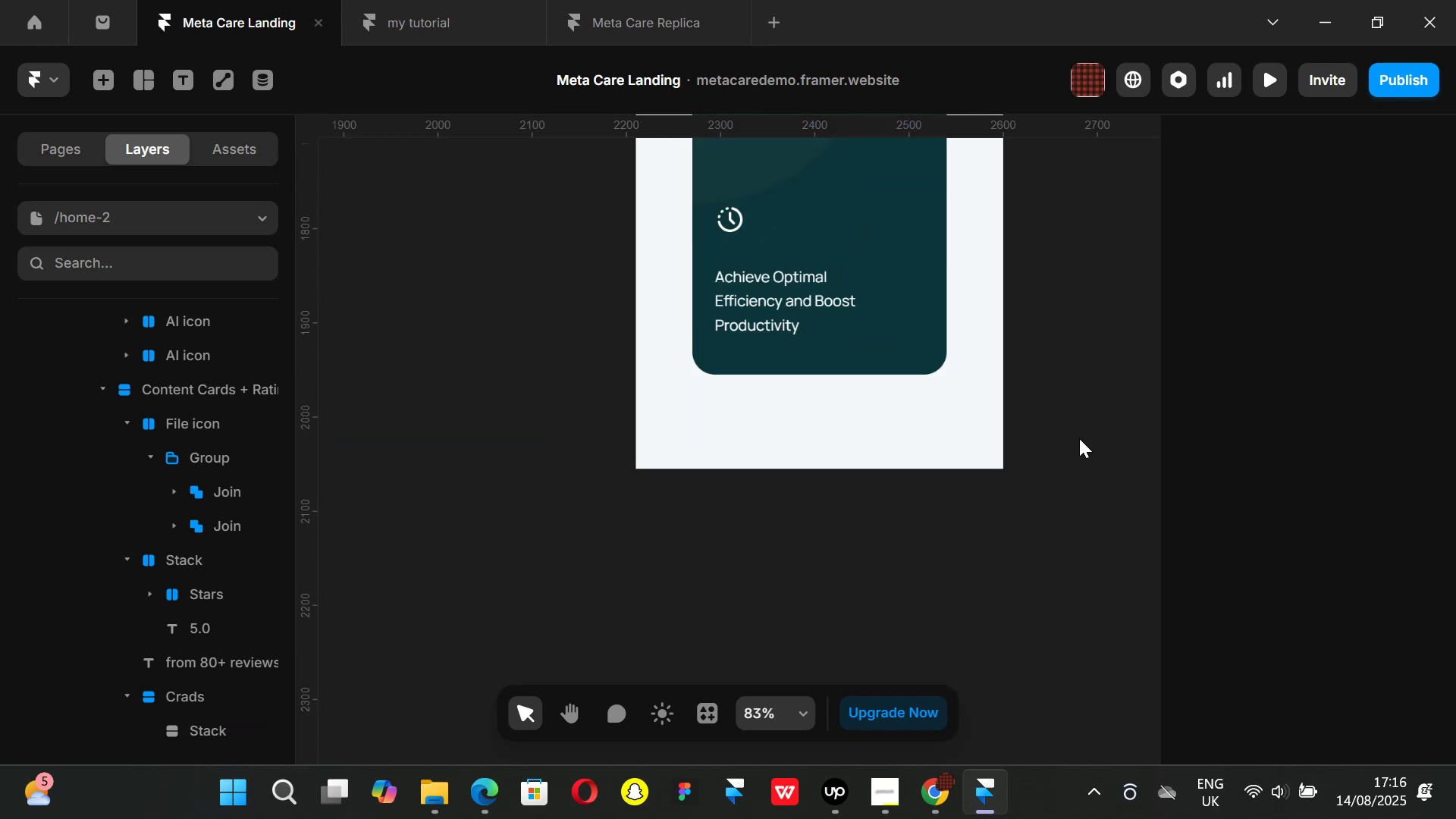 
hold_key(key=ControlLeft, duration=0.83)
scroll: coordinate [1075, 434], scroll_direction: down, amount: 4.0
 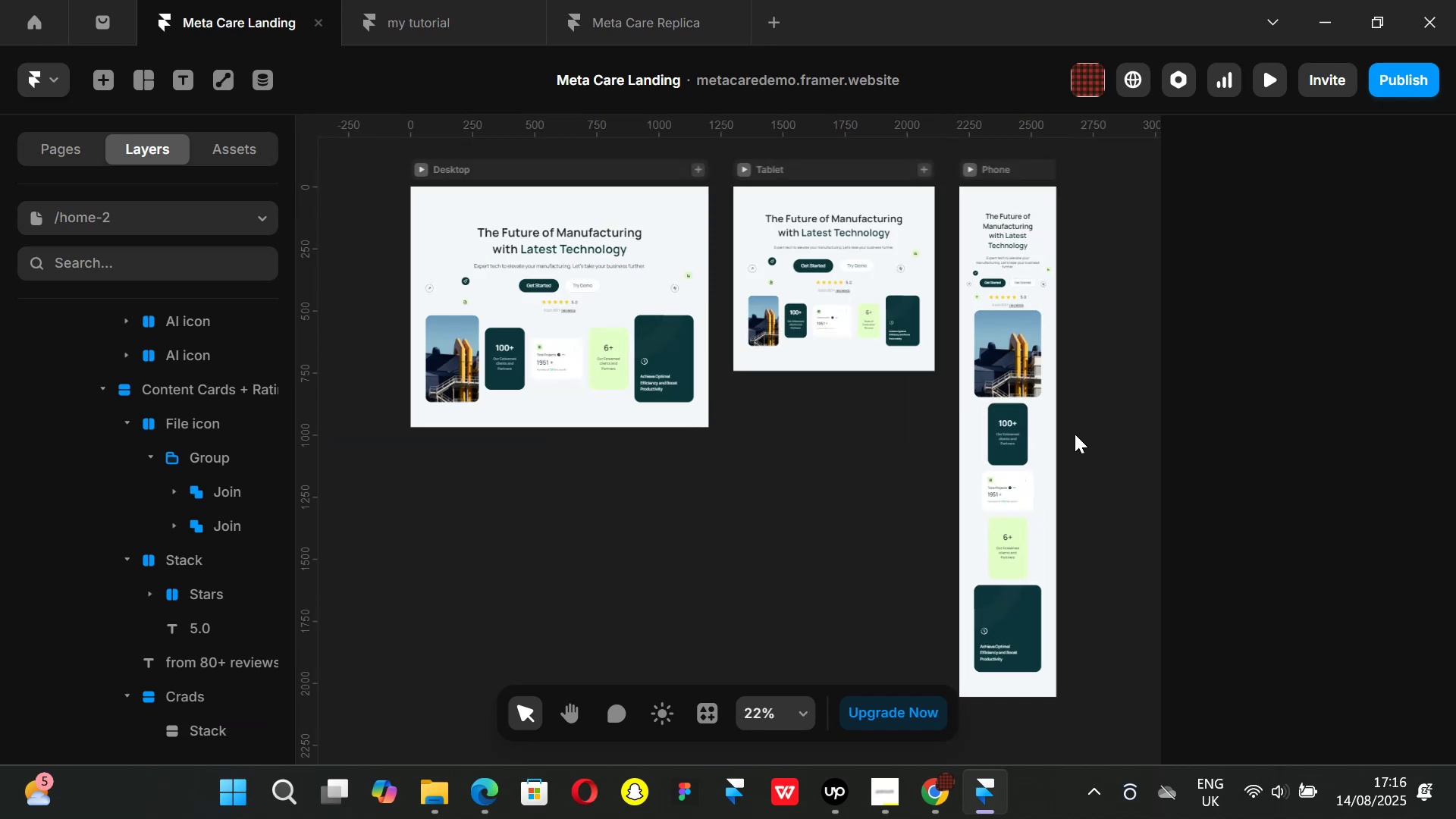 
scroll: coordinate [1075, 434], scroll_direction: up, amount: 1.0
 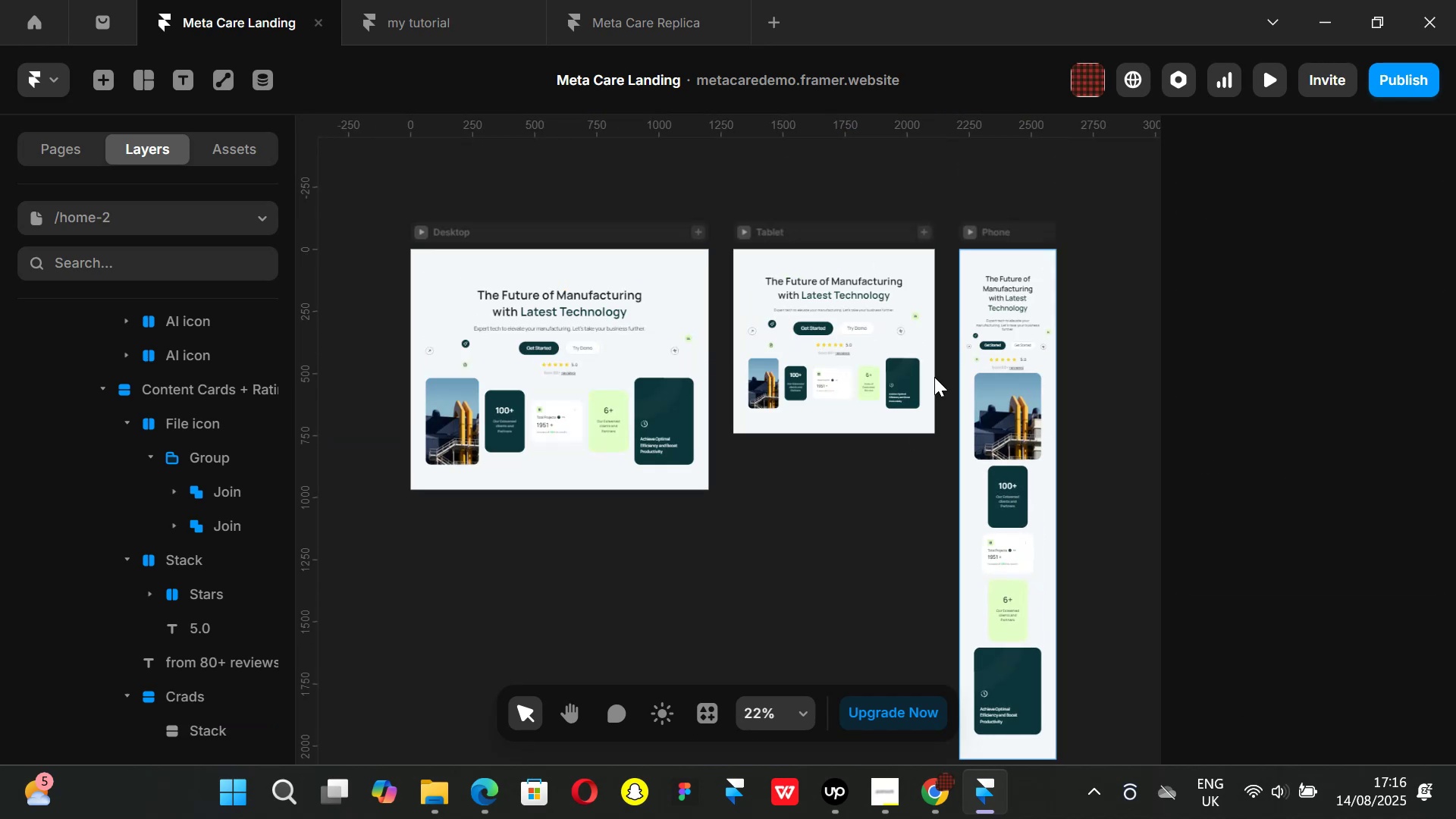 
hold_key(key=ShiftLeft, duration=0.86)
scroll: coordinate [710, 334], scroll_direction: up, amount: 3.0
 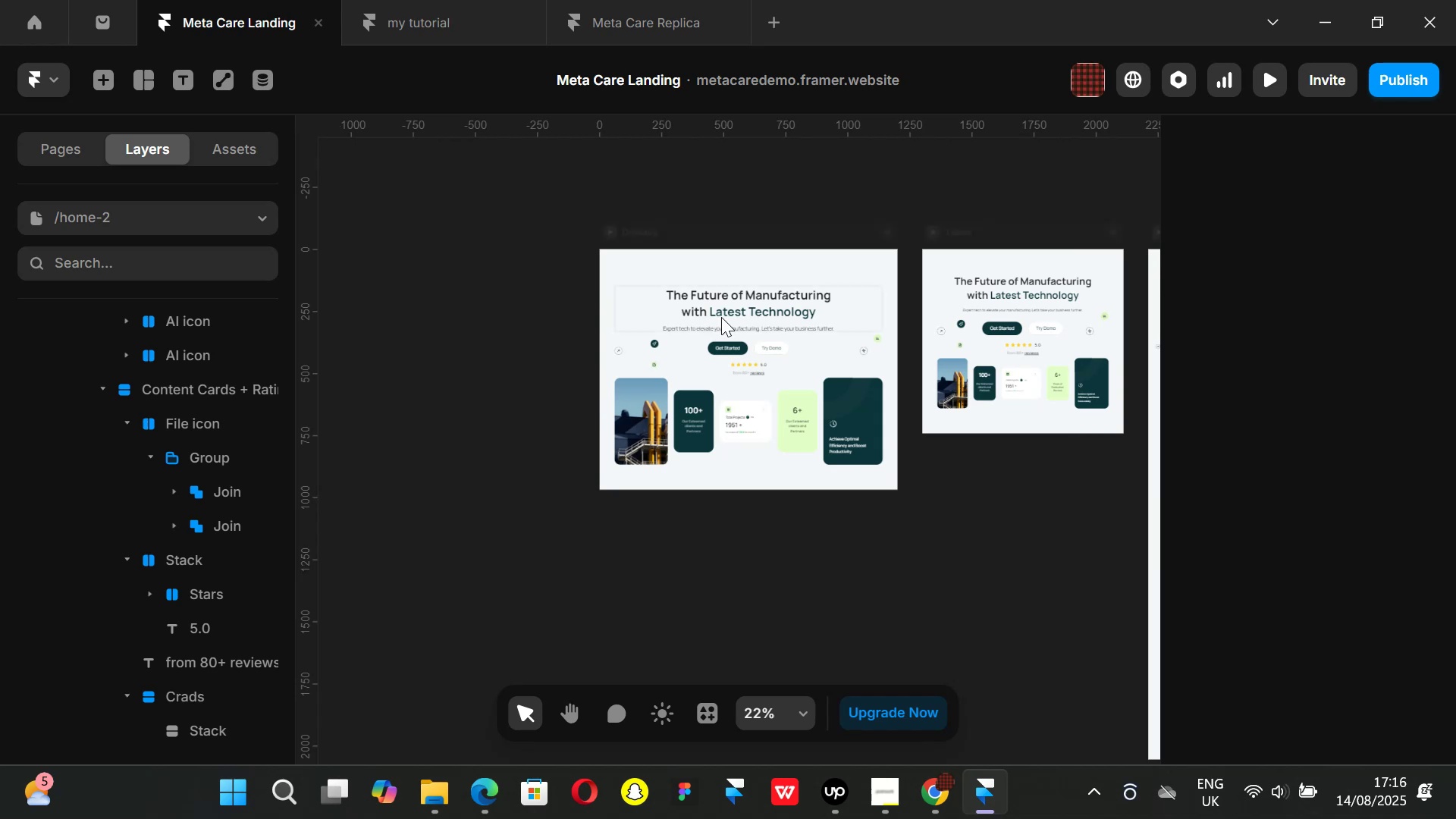 
hold_key(key=ControlLeft, duration=0.35)
scroll: coordinate [770, 331], scroll_direction: up, amount: 3.0
 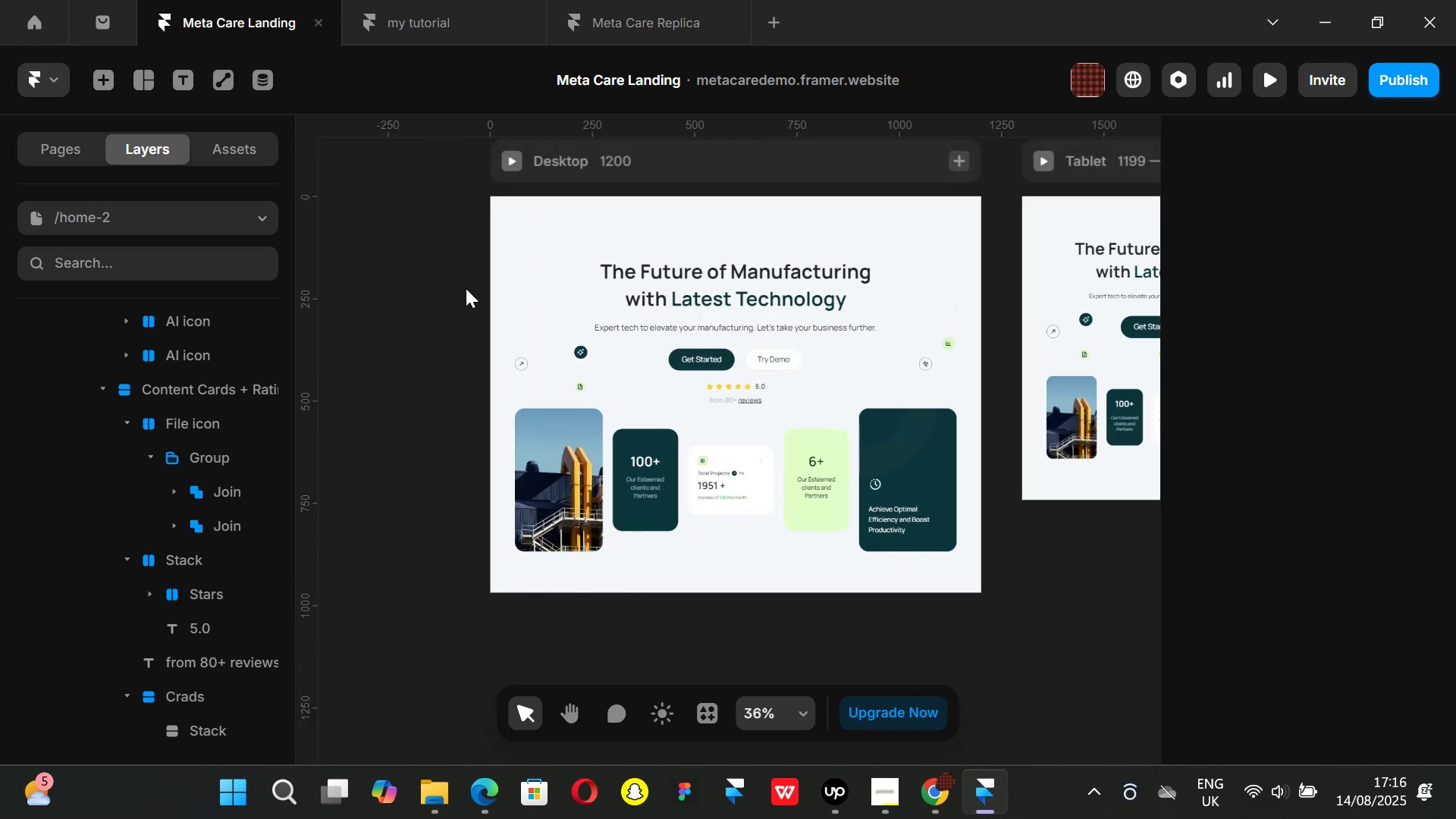 
left_click([720, 168])
 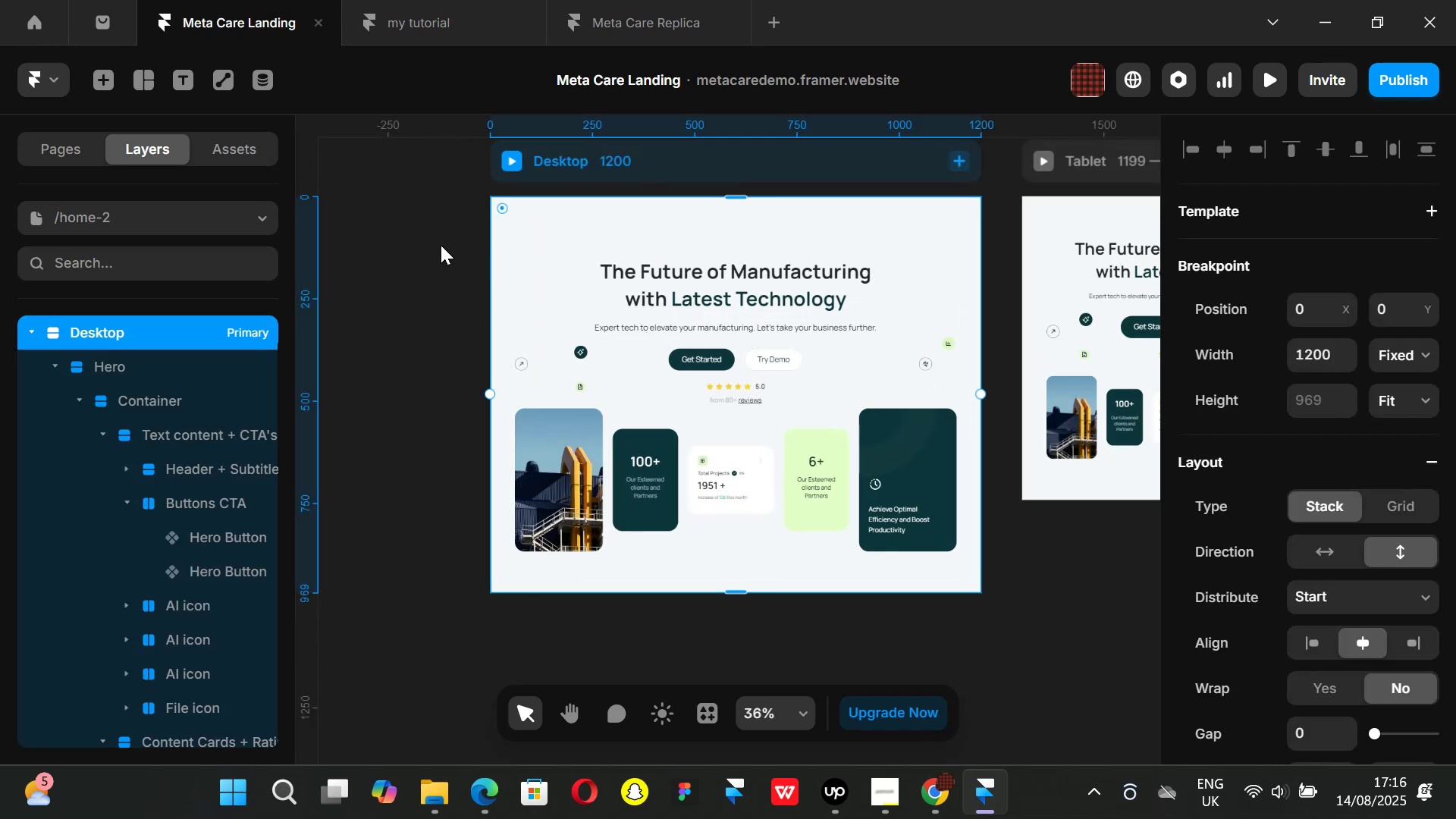 
left_click([438, 244])
 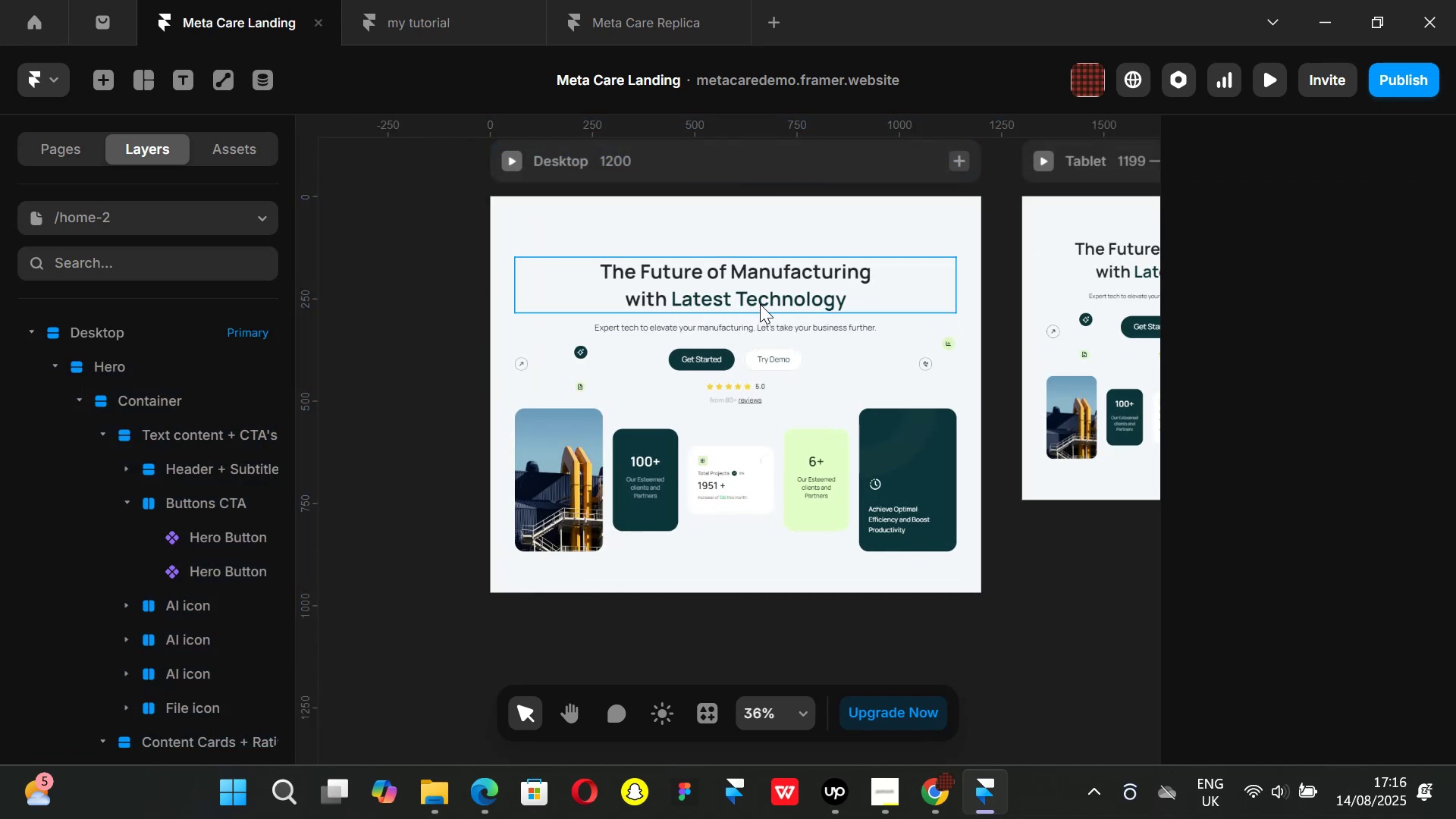 
key(Control+ControlLeft)
 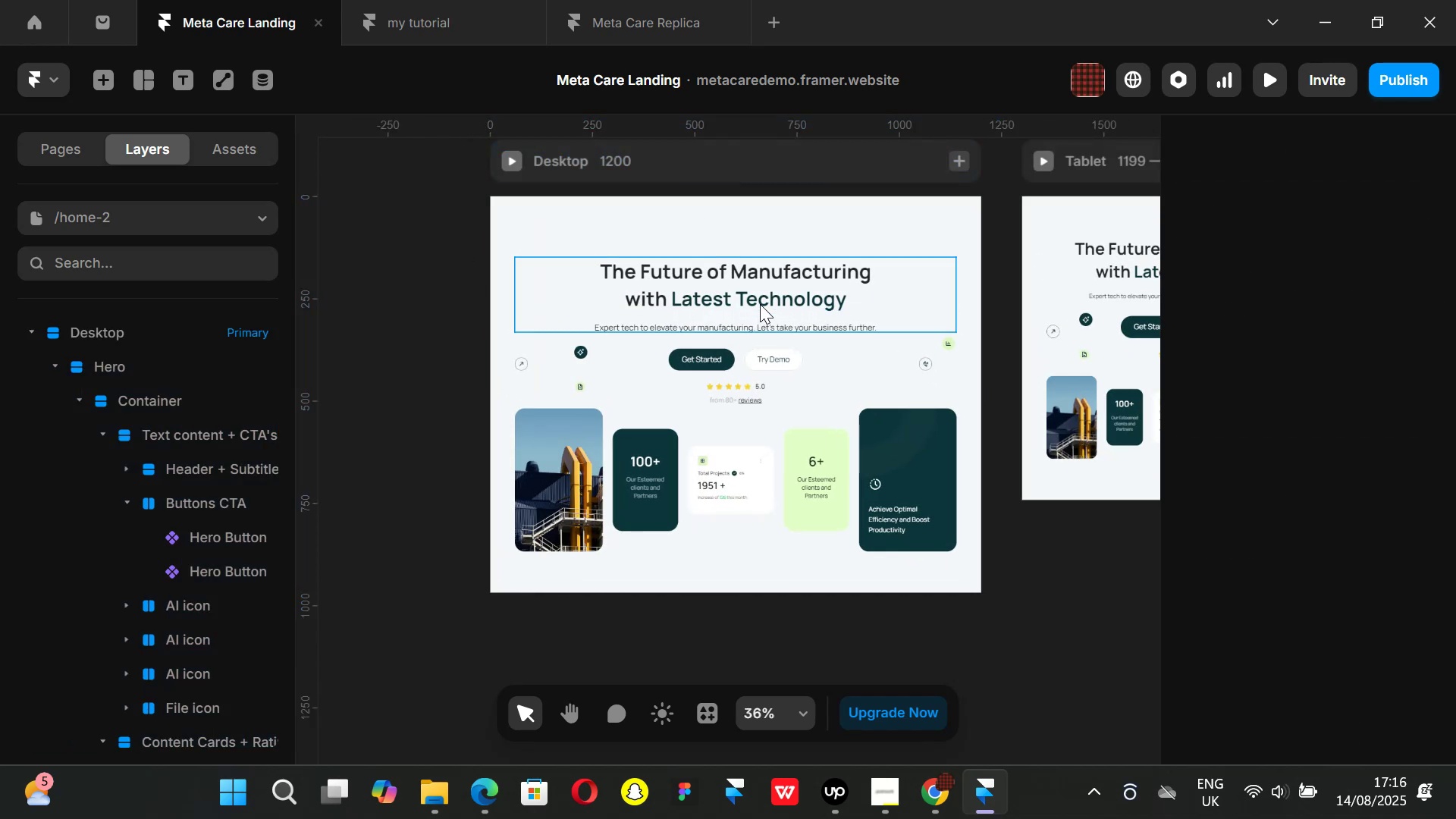 
key(Control+P)
 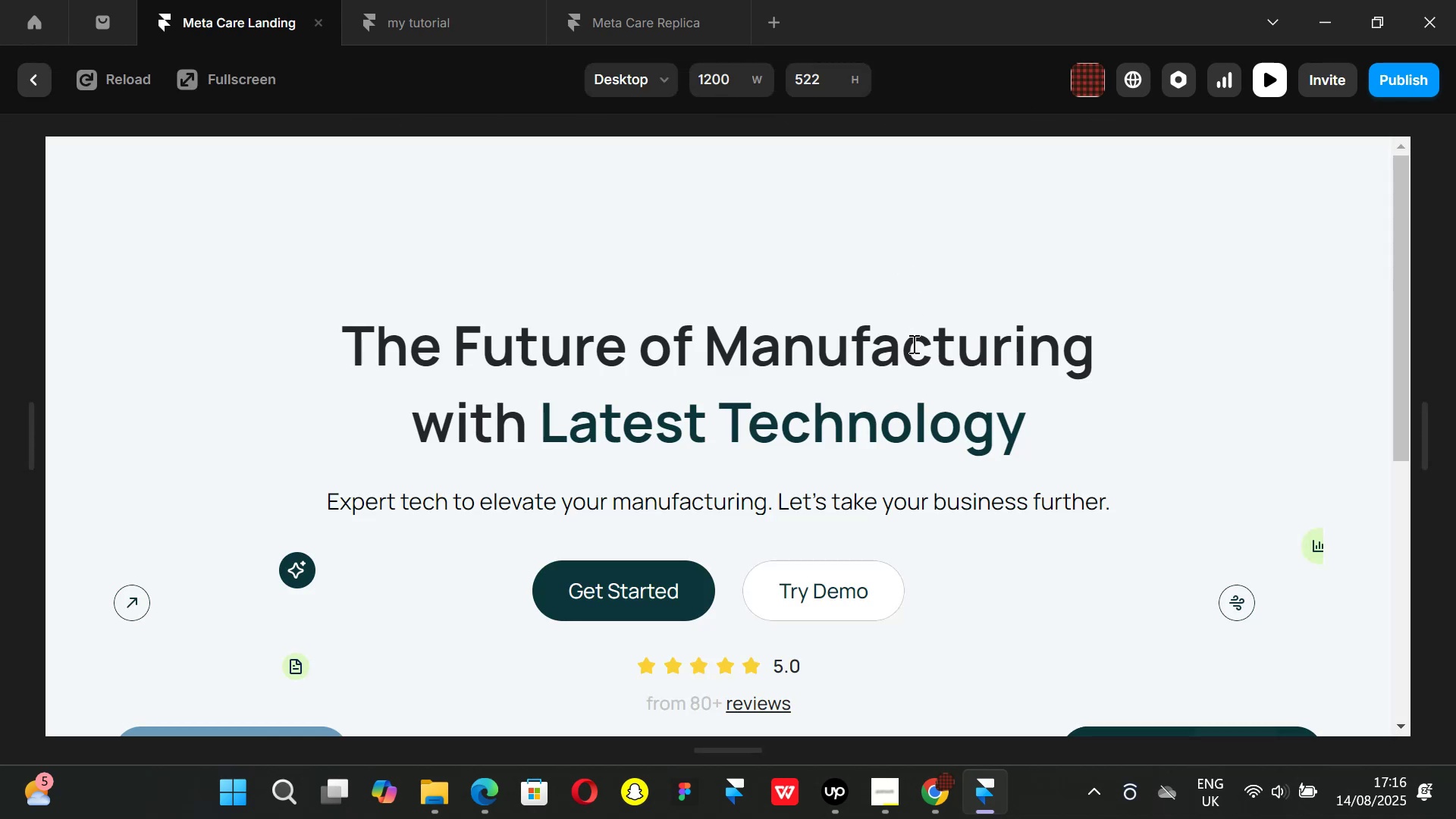 
scroll: coordinate [912, 348], scroll_direction: down, amount: 2.0
 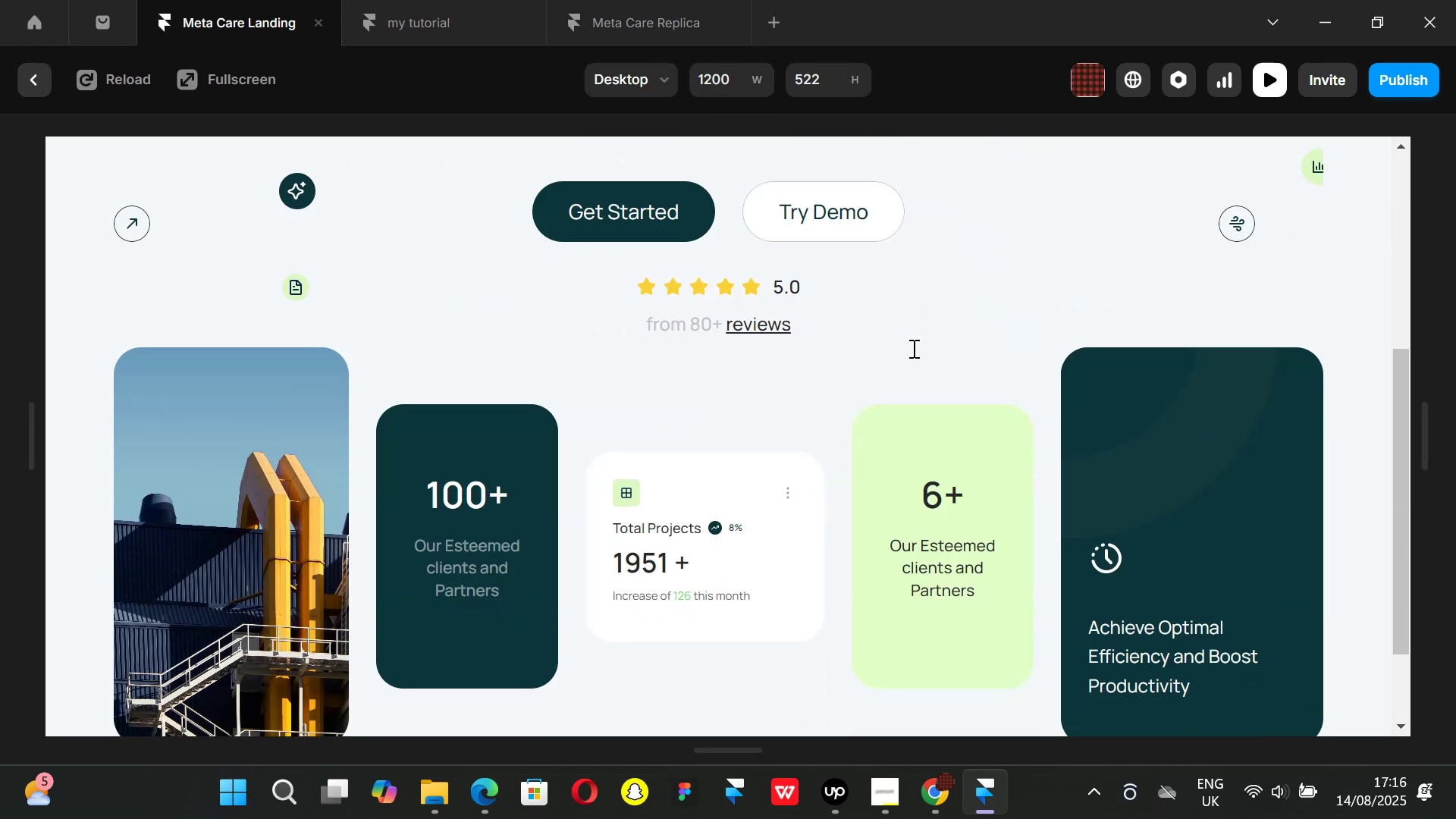 
scroll: coordinate [912, 348], scroll_direction: up, amount: 3.0
 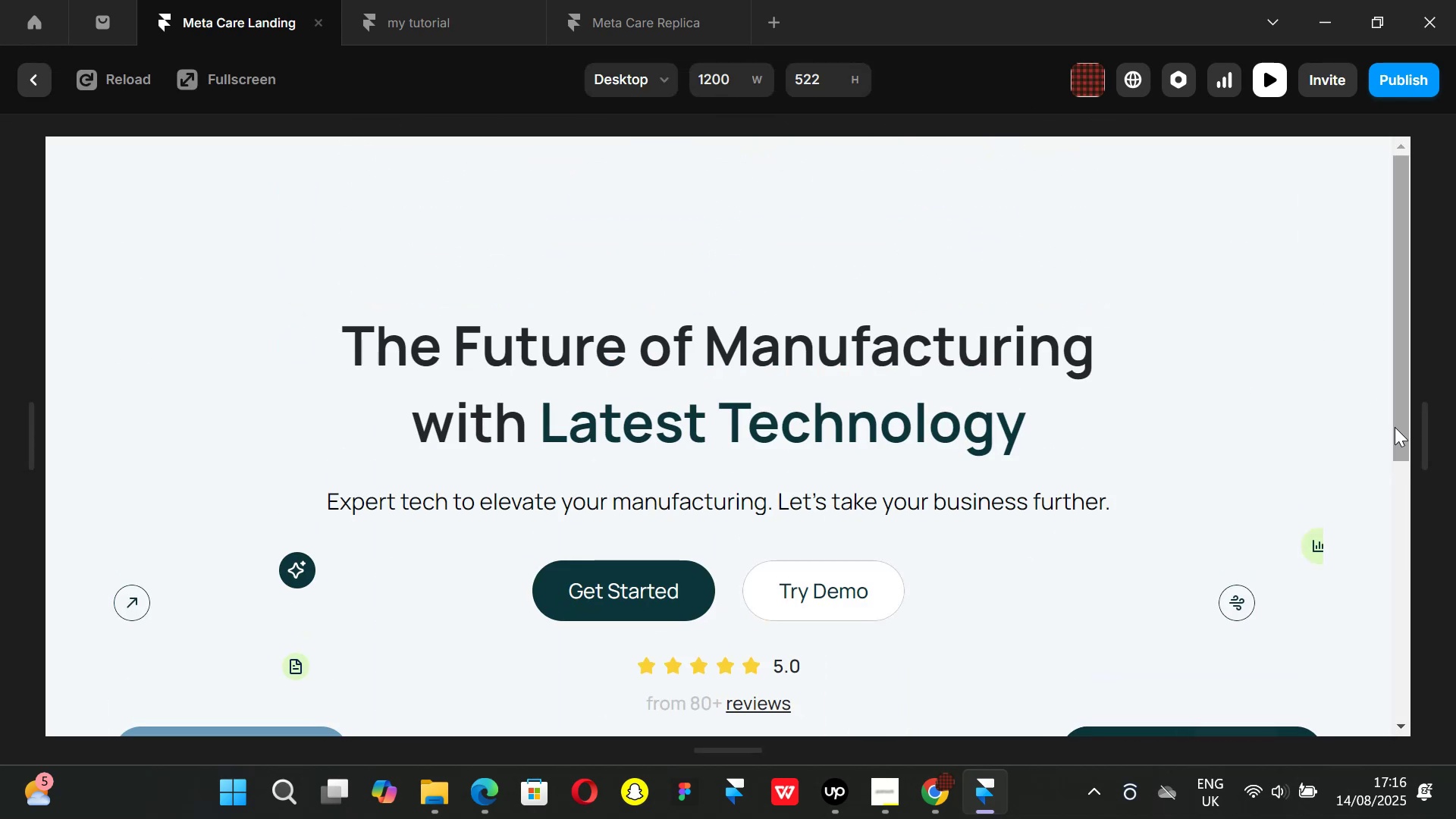 
left_click_drag(start_coordinate=[1427, 444], to_coordinate=[899, 404])
 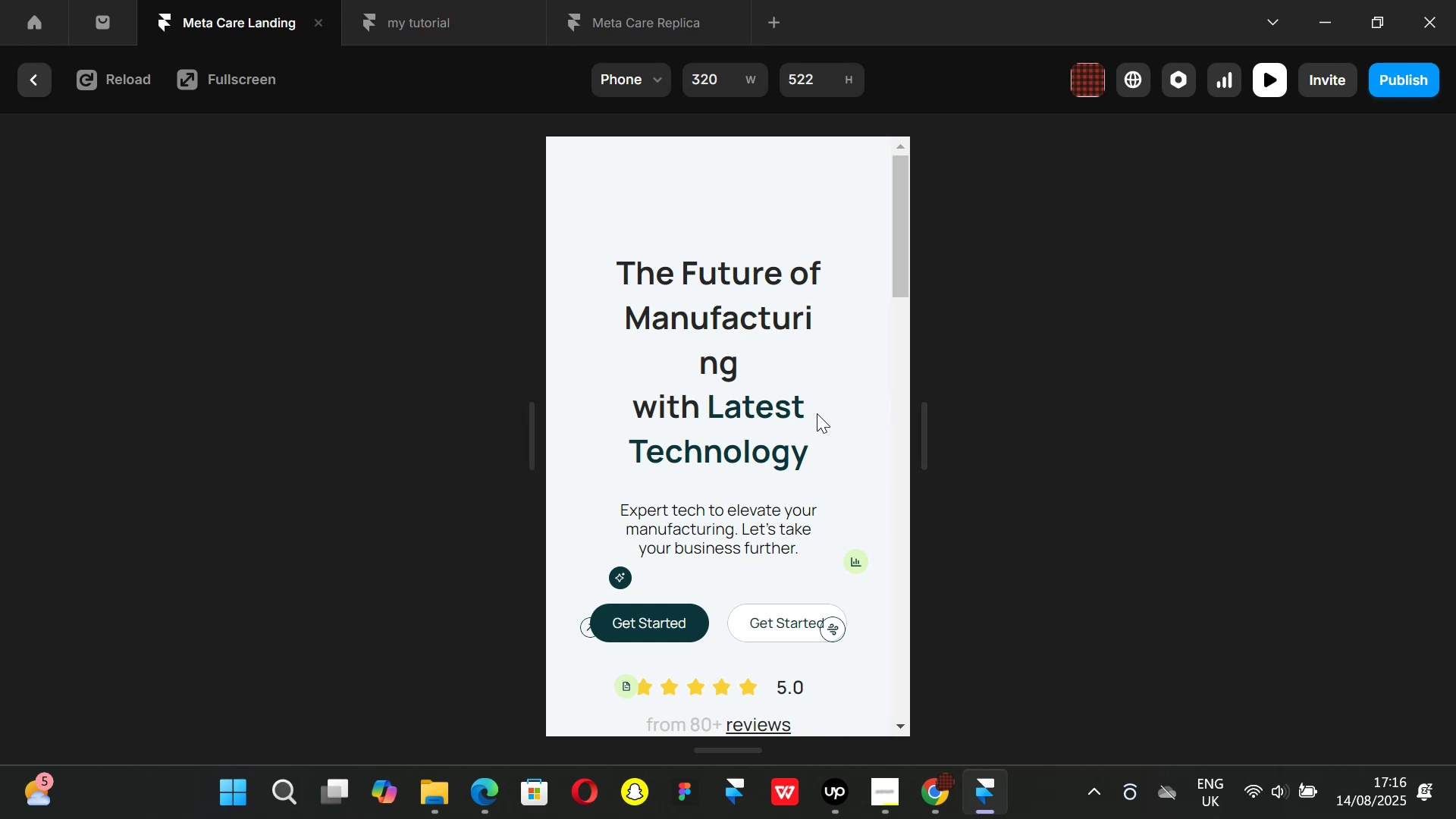 
scroll: coordinate [816, 413], scroll_direction: up, amount: 2.0
 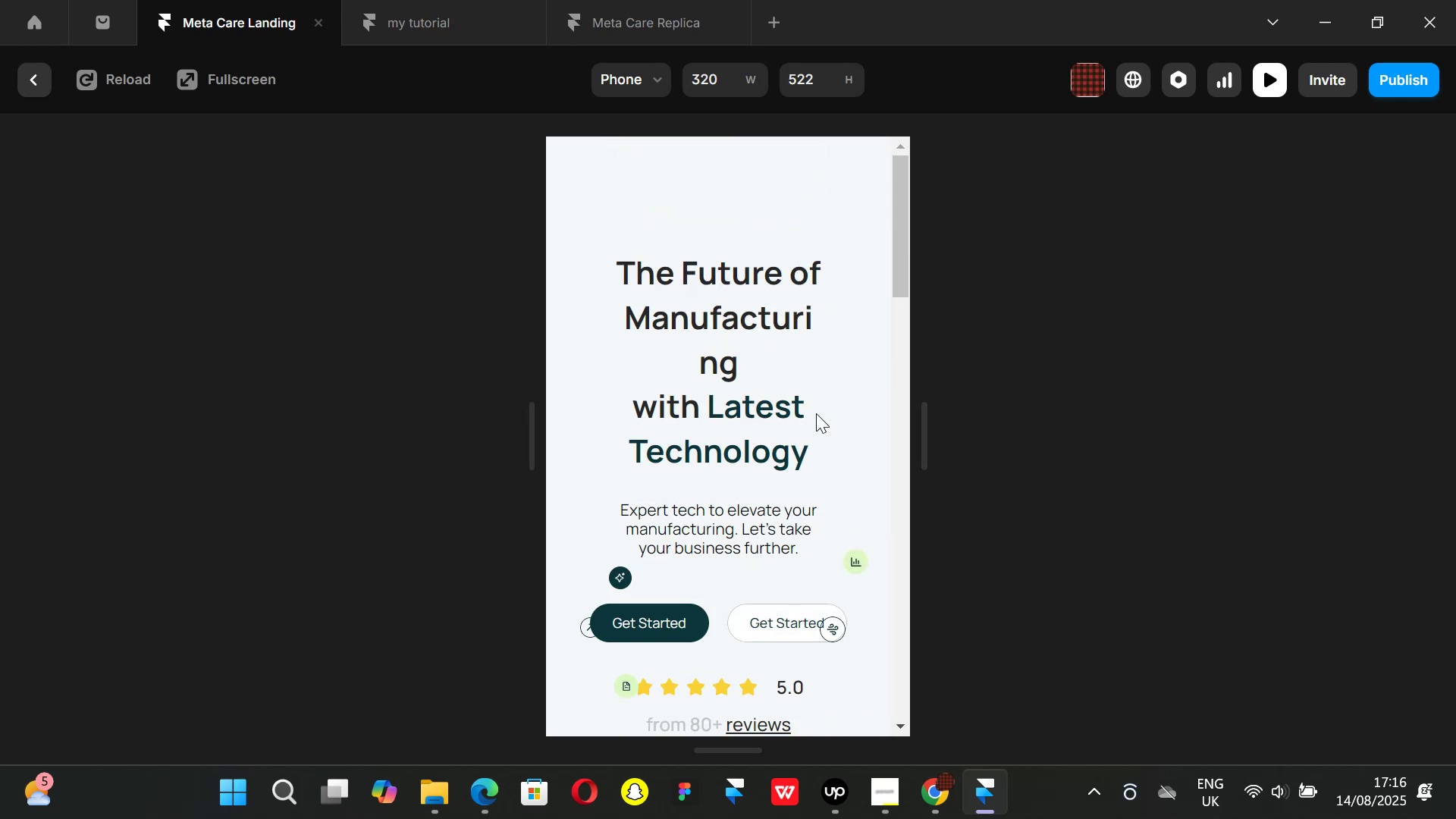 
scroll: coordinate [816, 413], scroll_direction: down, amount: 7.0
 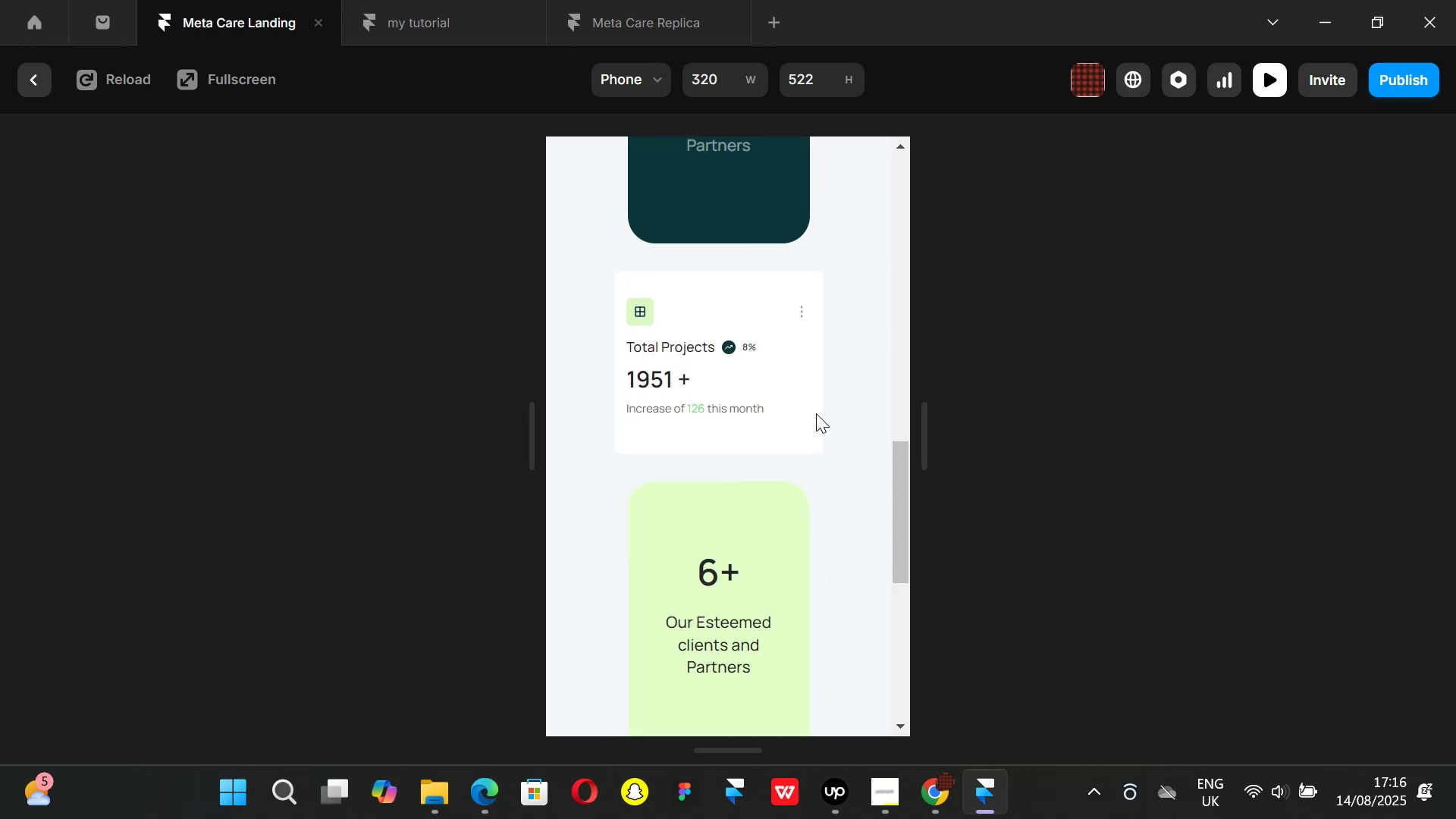 
scroll: coordinate [816, 413], scroll_direction: up, amount: 1.0
 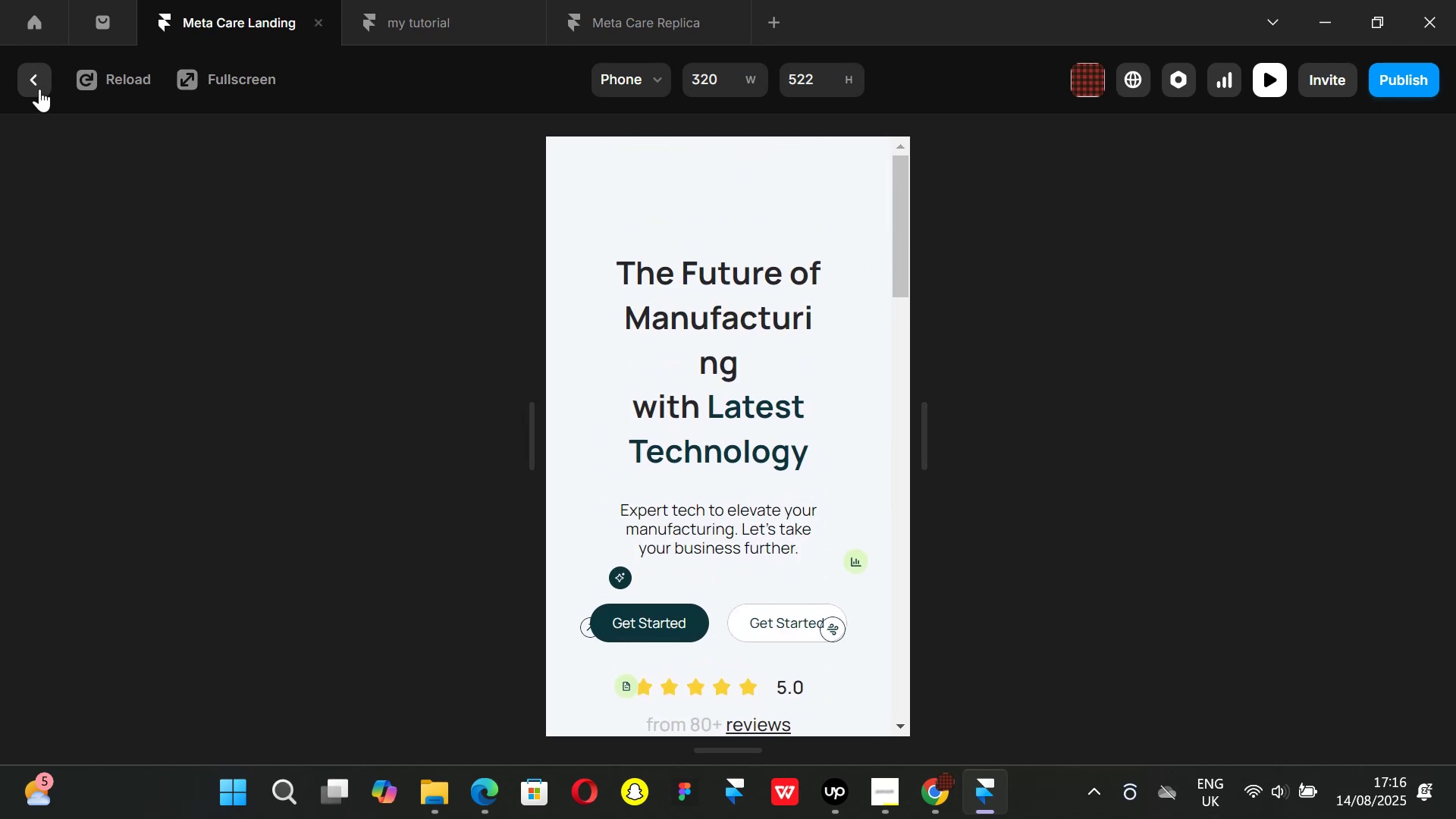 
left_click([36, 84])
 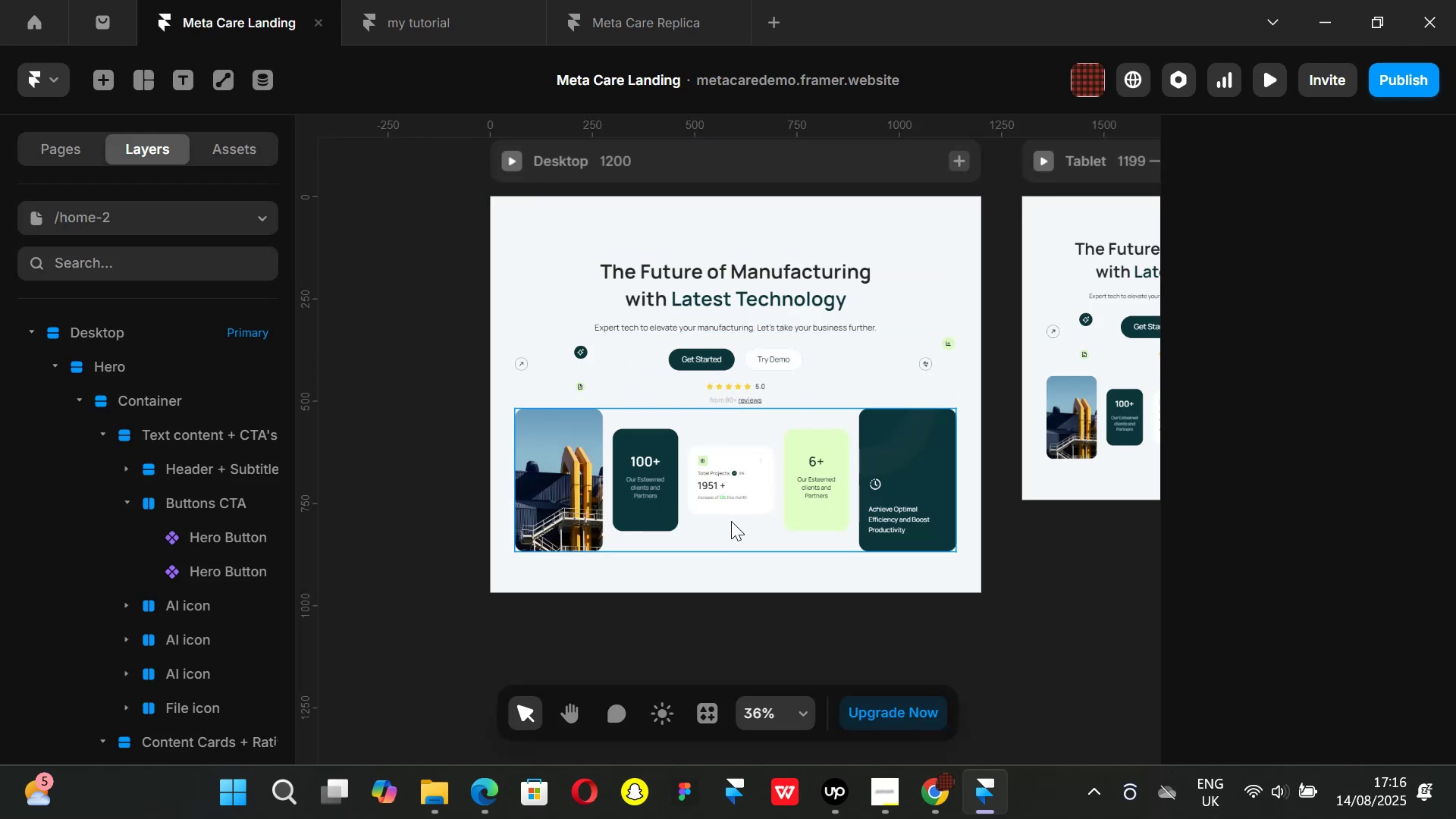 
hold_key(key=ControlLeft, duration=1.23)
scroll: coordinate [735, 504], scroll_direction: up, amount: 7.0
 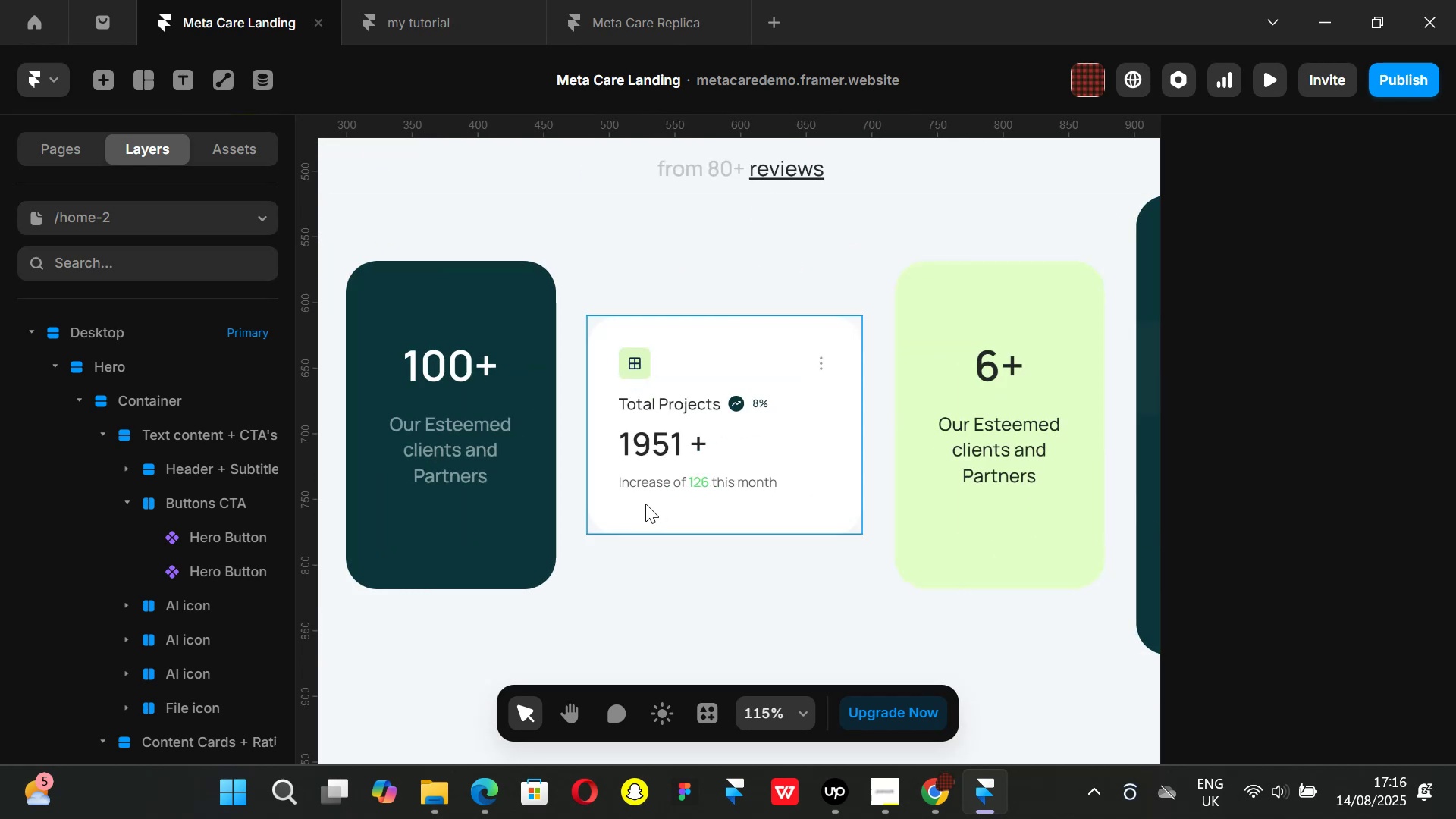 
hold_key(key=ControlLeft, duration=0.3)
scroll: coordinate [732, 415], scroll_direction: down, amount: 2.0
 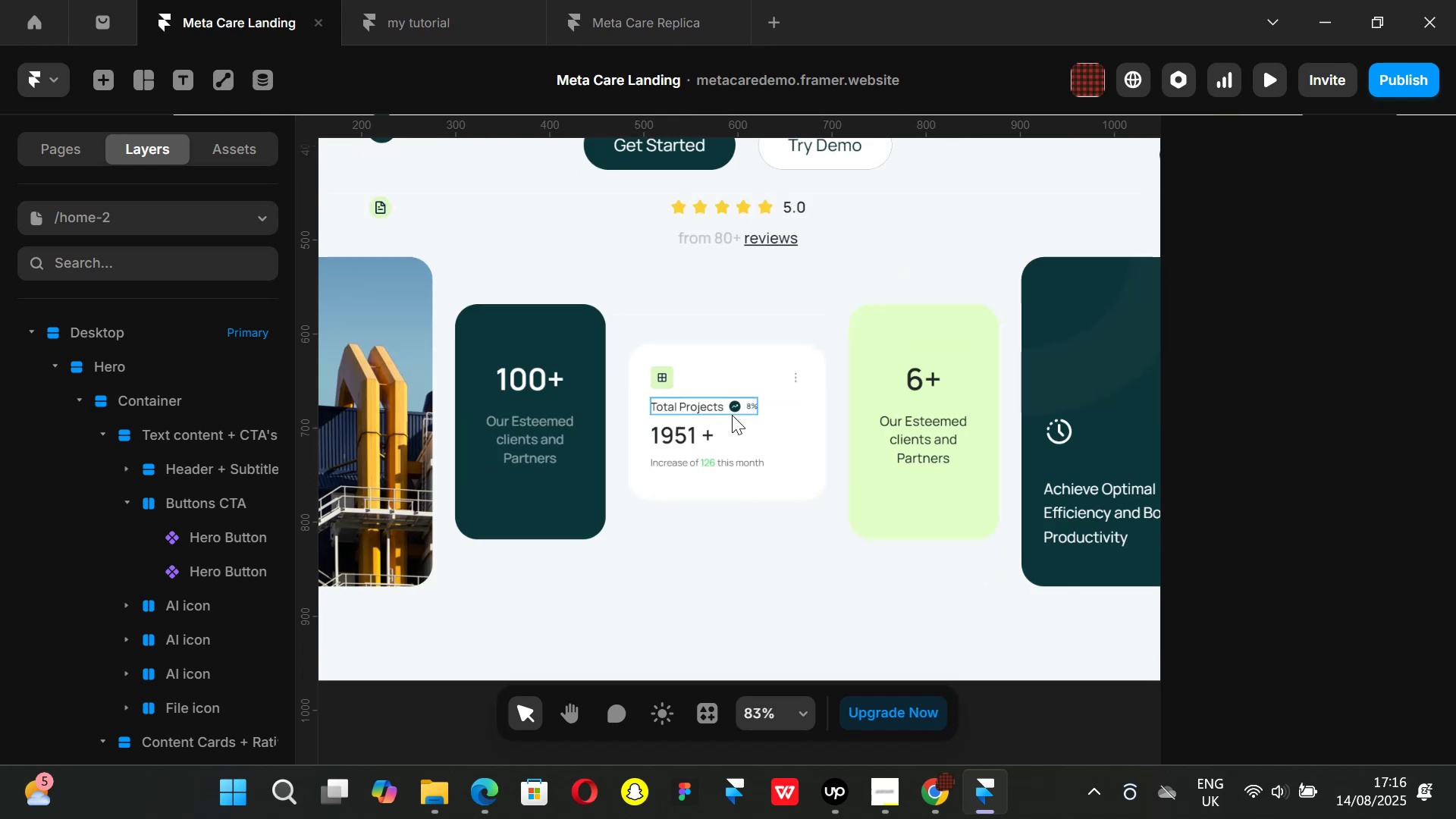 
key(Control+ControlLeft)
 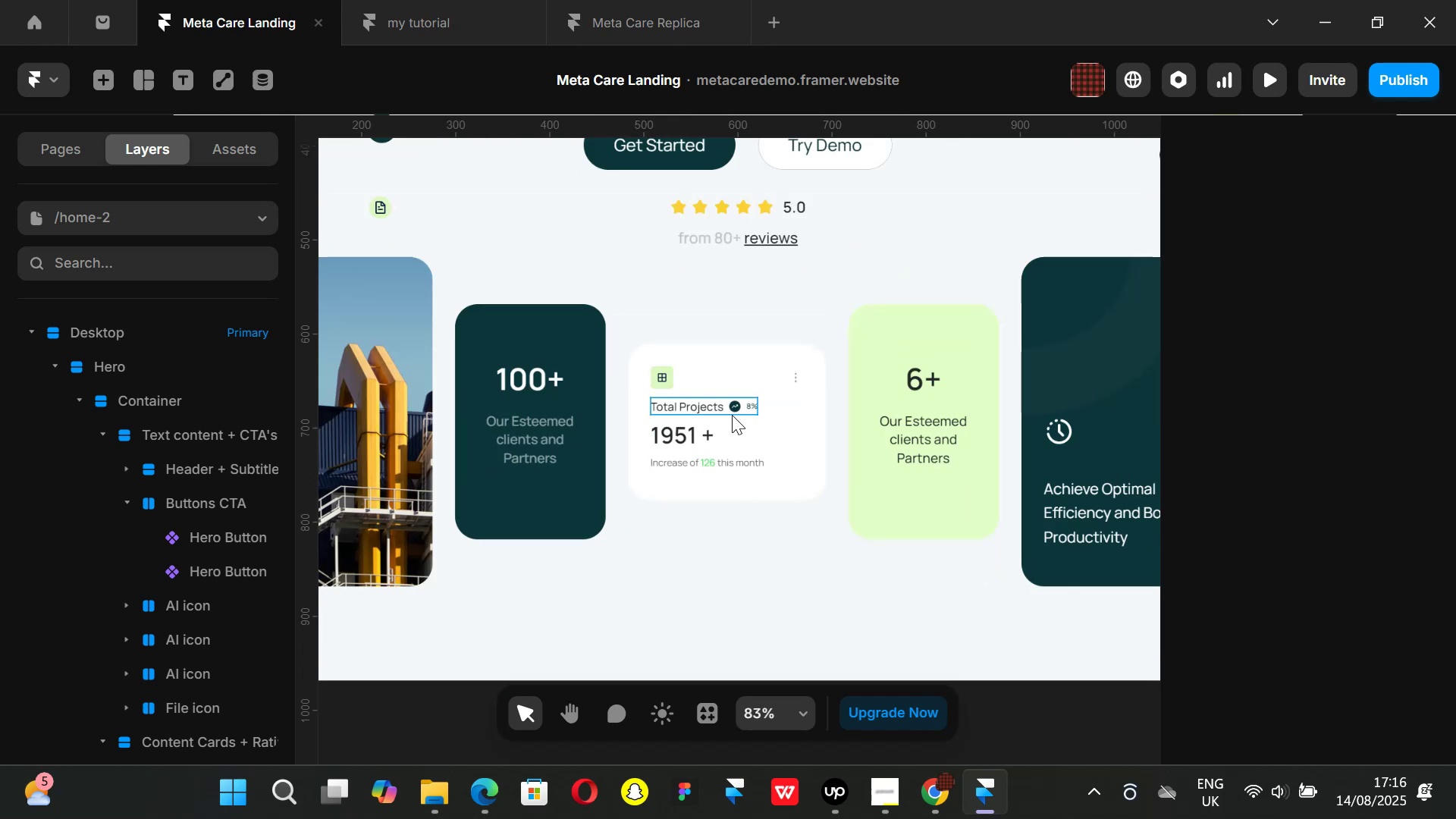 
key(Control+P)
 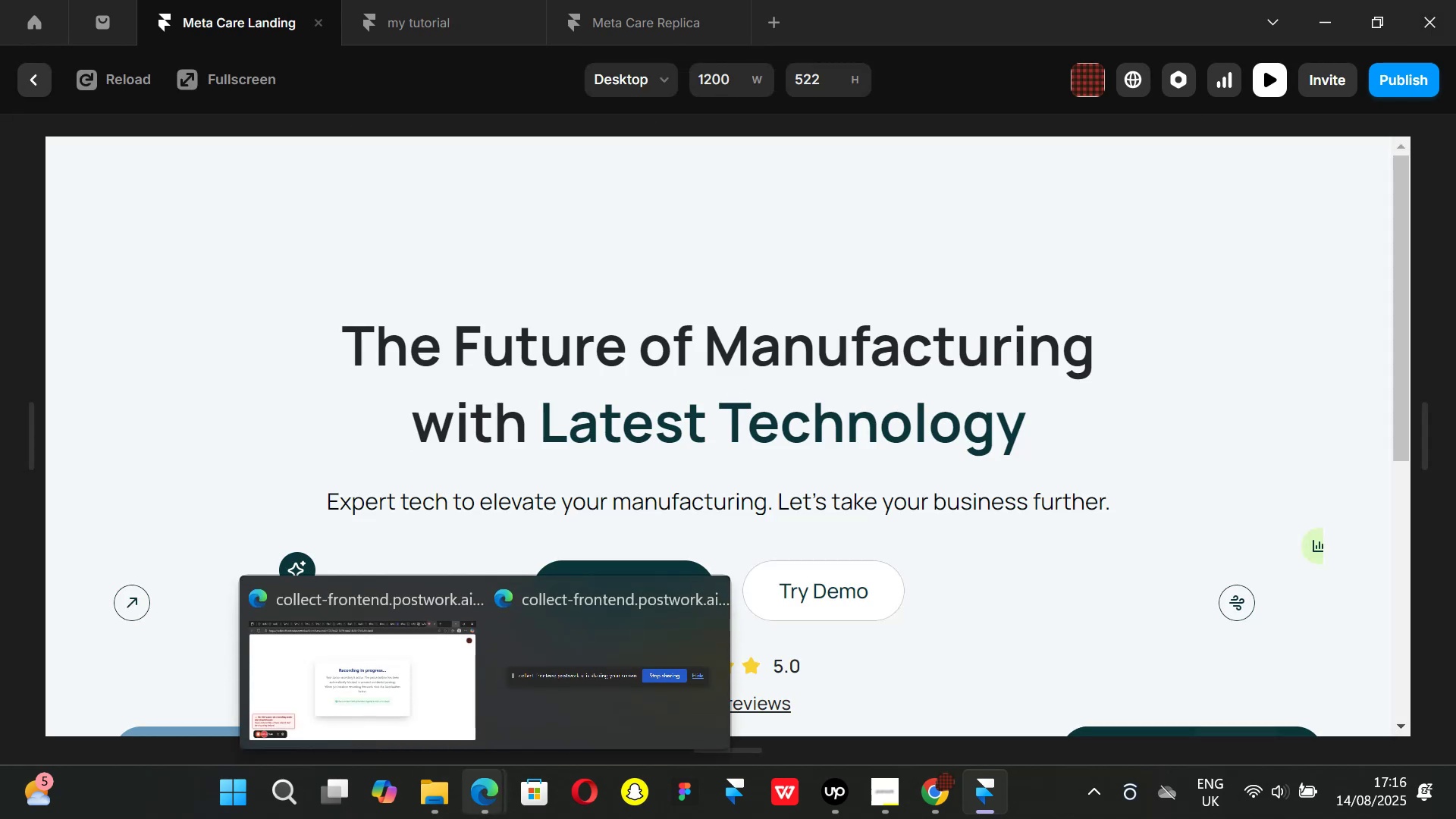 
left_click([329, 701])
 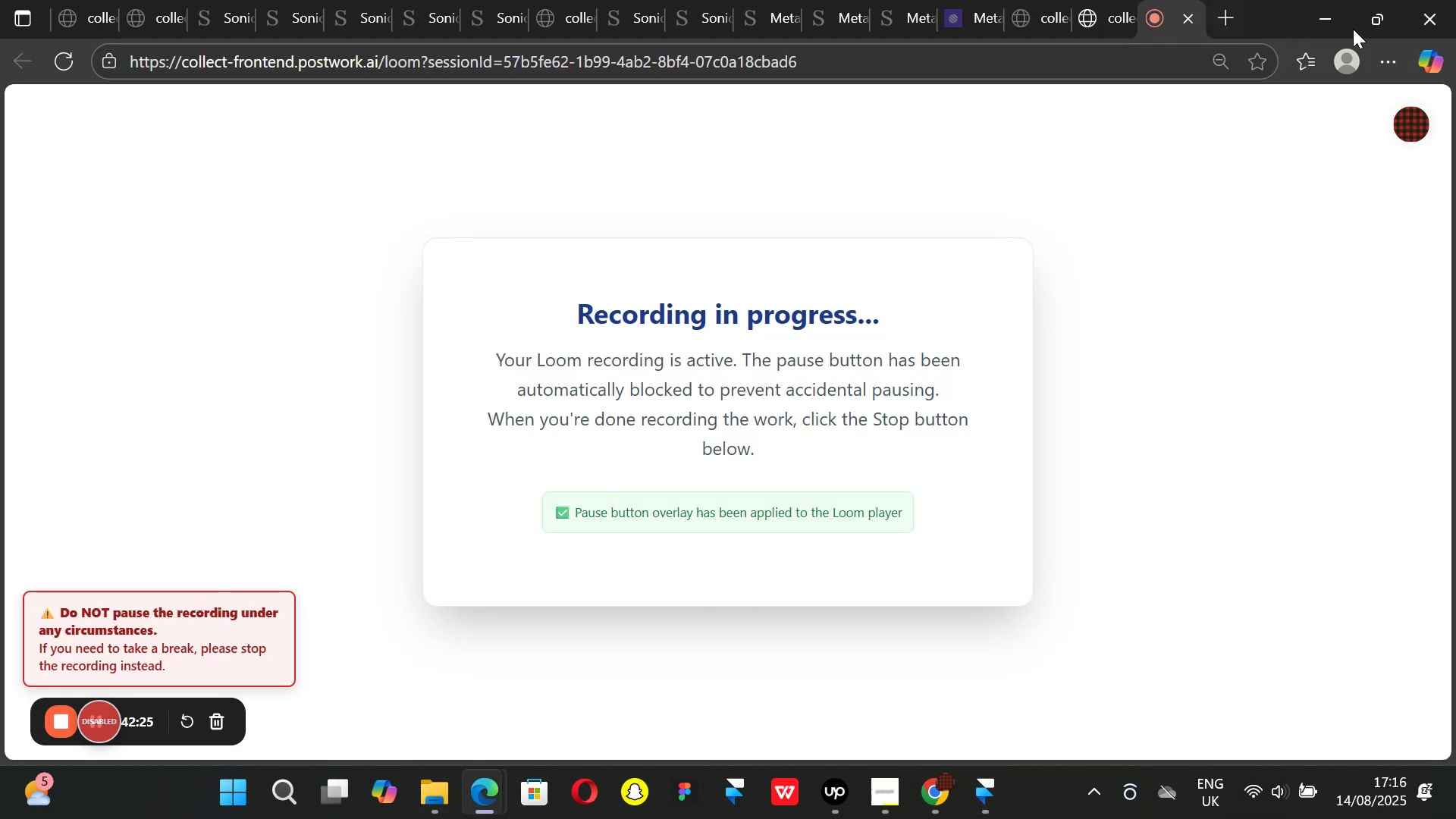 
left_click([1330, 24])
 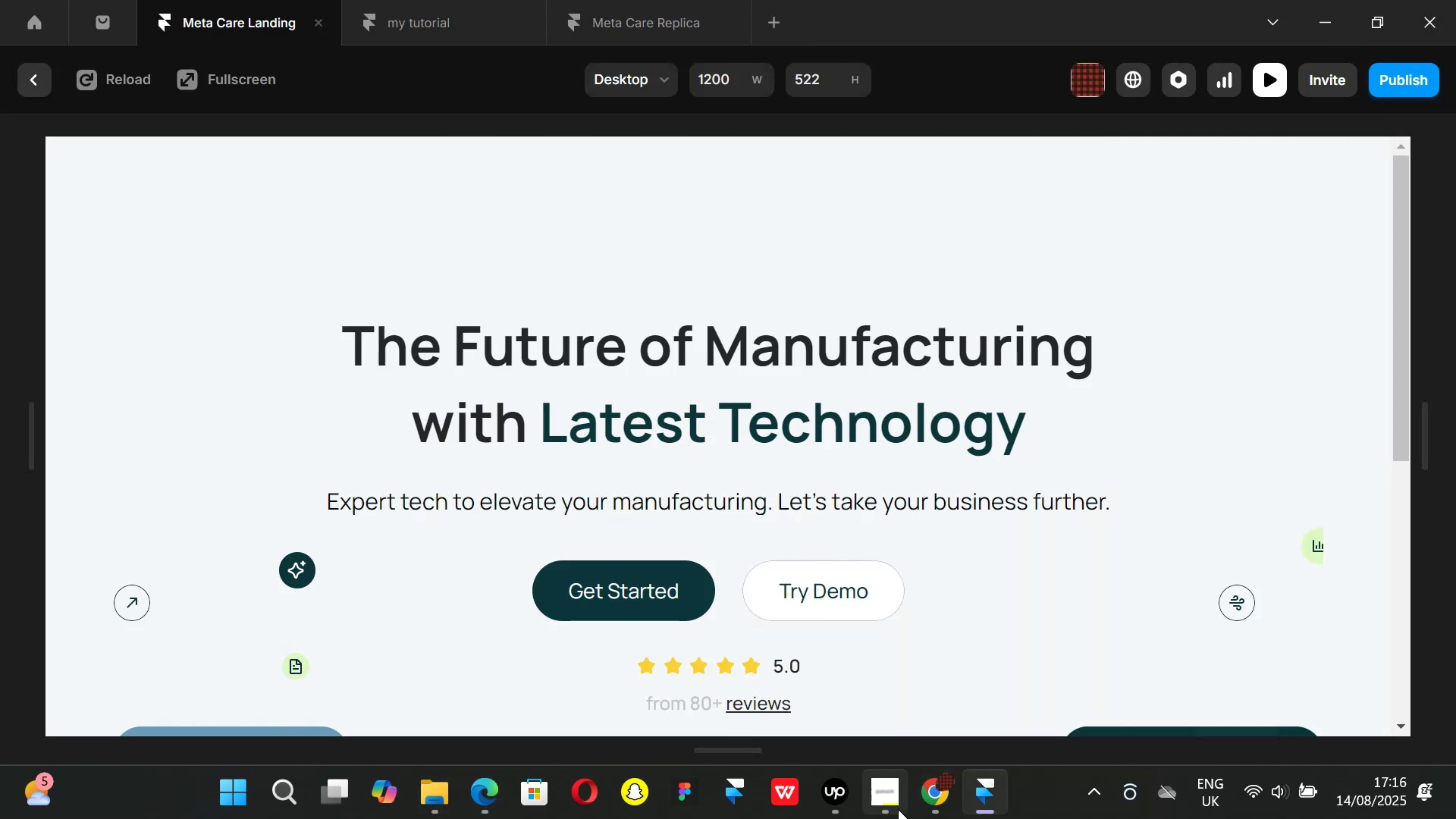 
left_click([897, 809])
 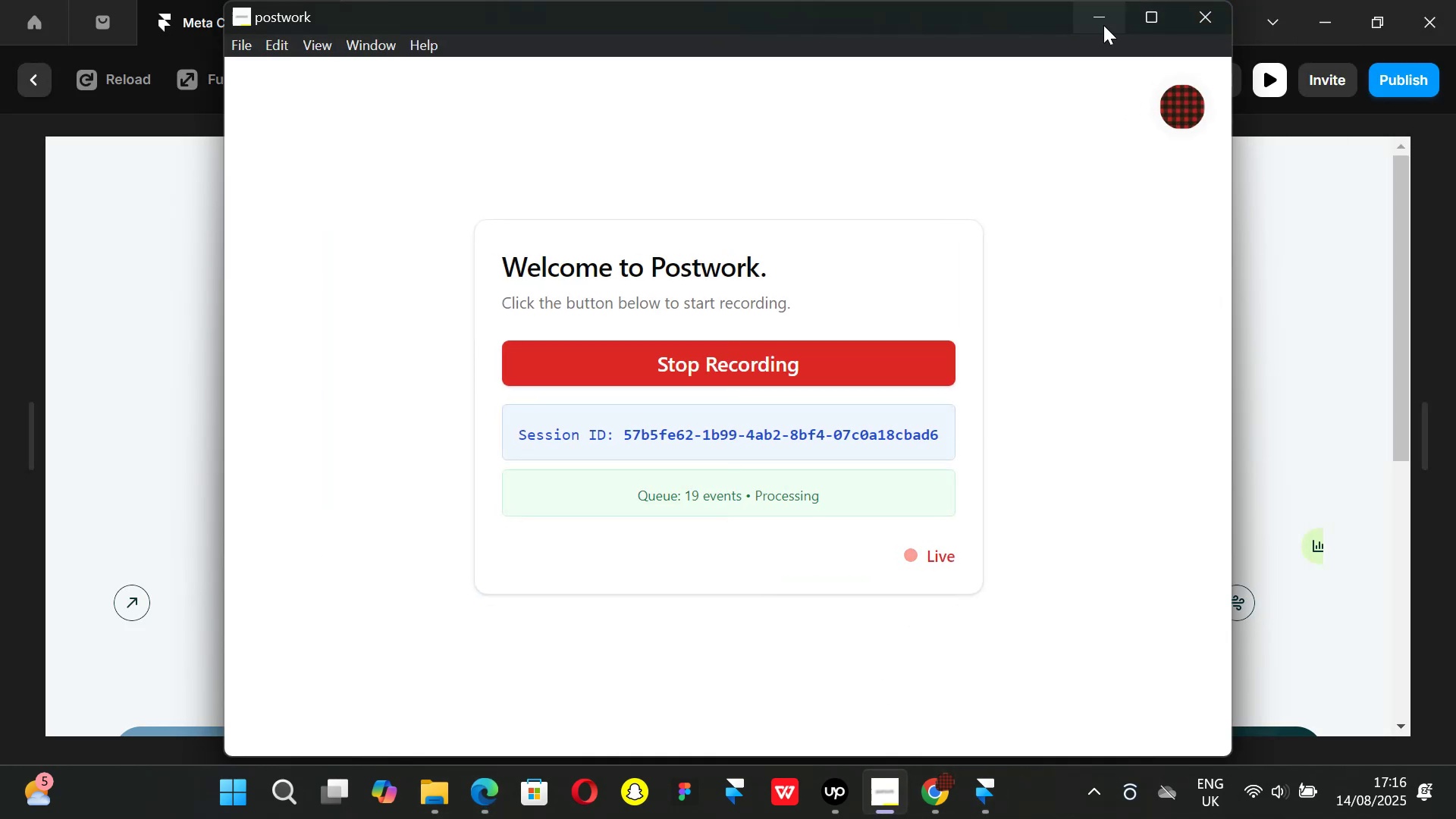 
left_click([1102, 23])
 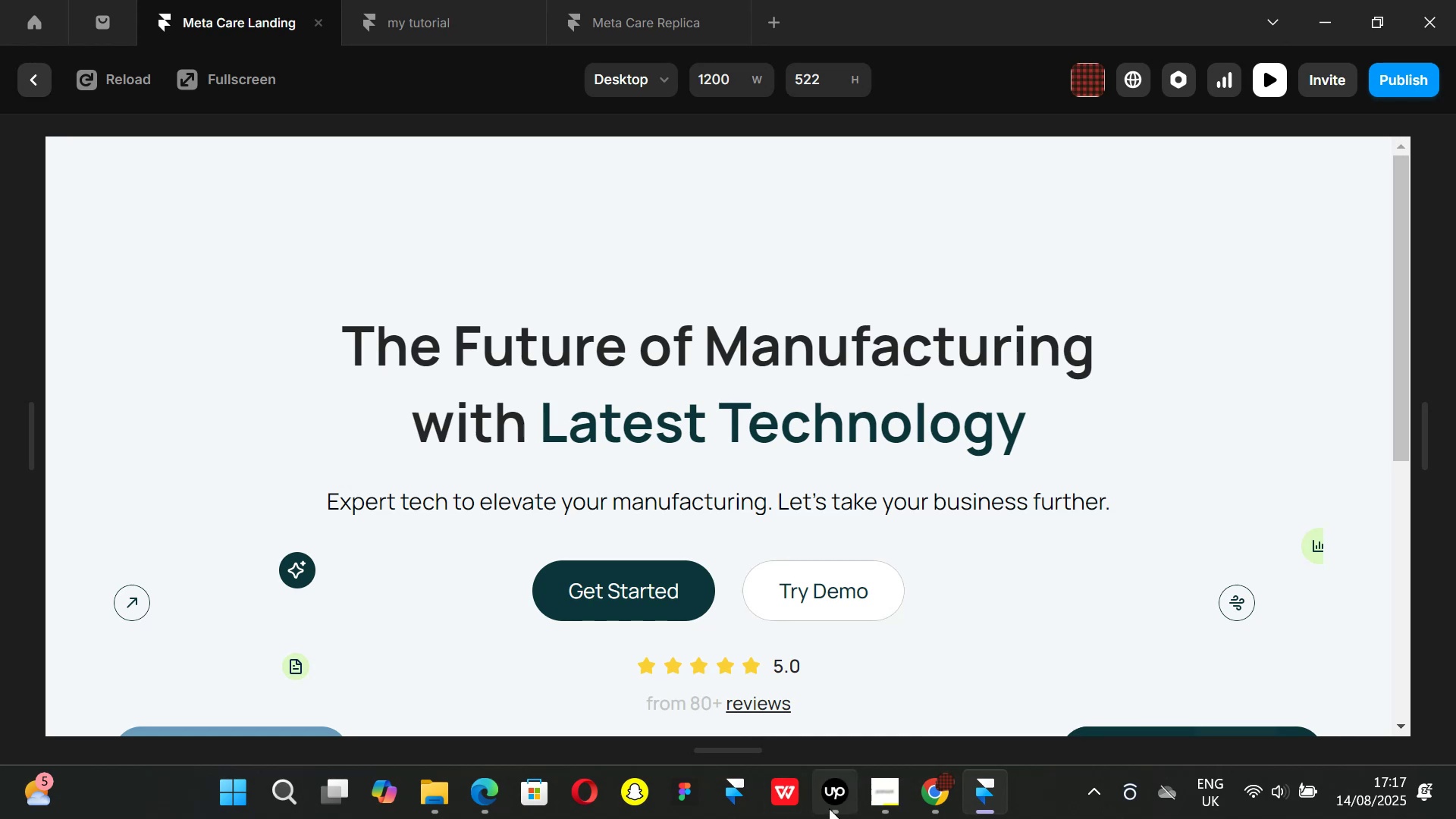 
left_click([829, 808])
 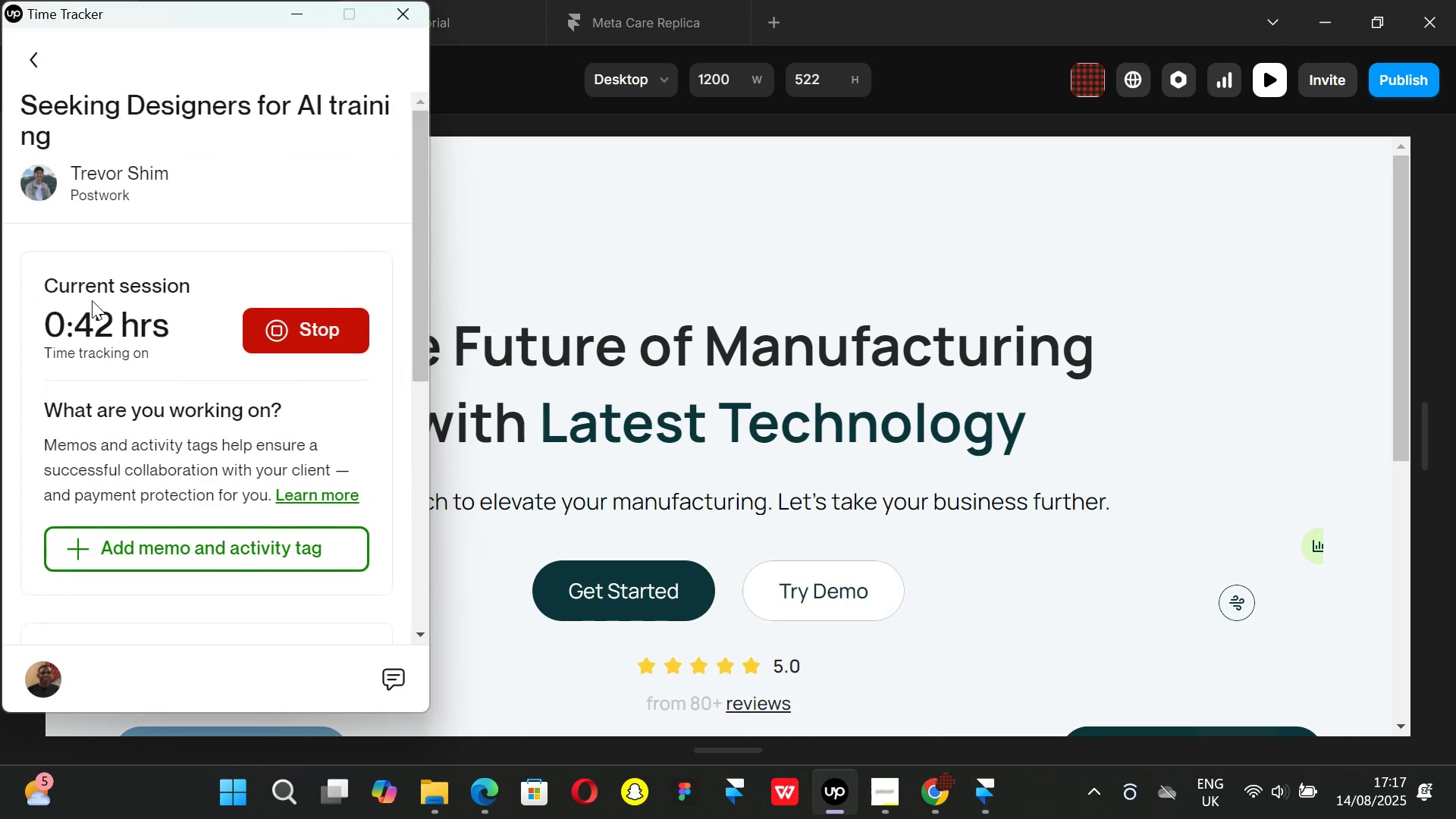 
scroll: coordinate [134, 272], scroll_direction: down, amount: 2.0
 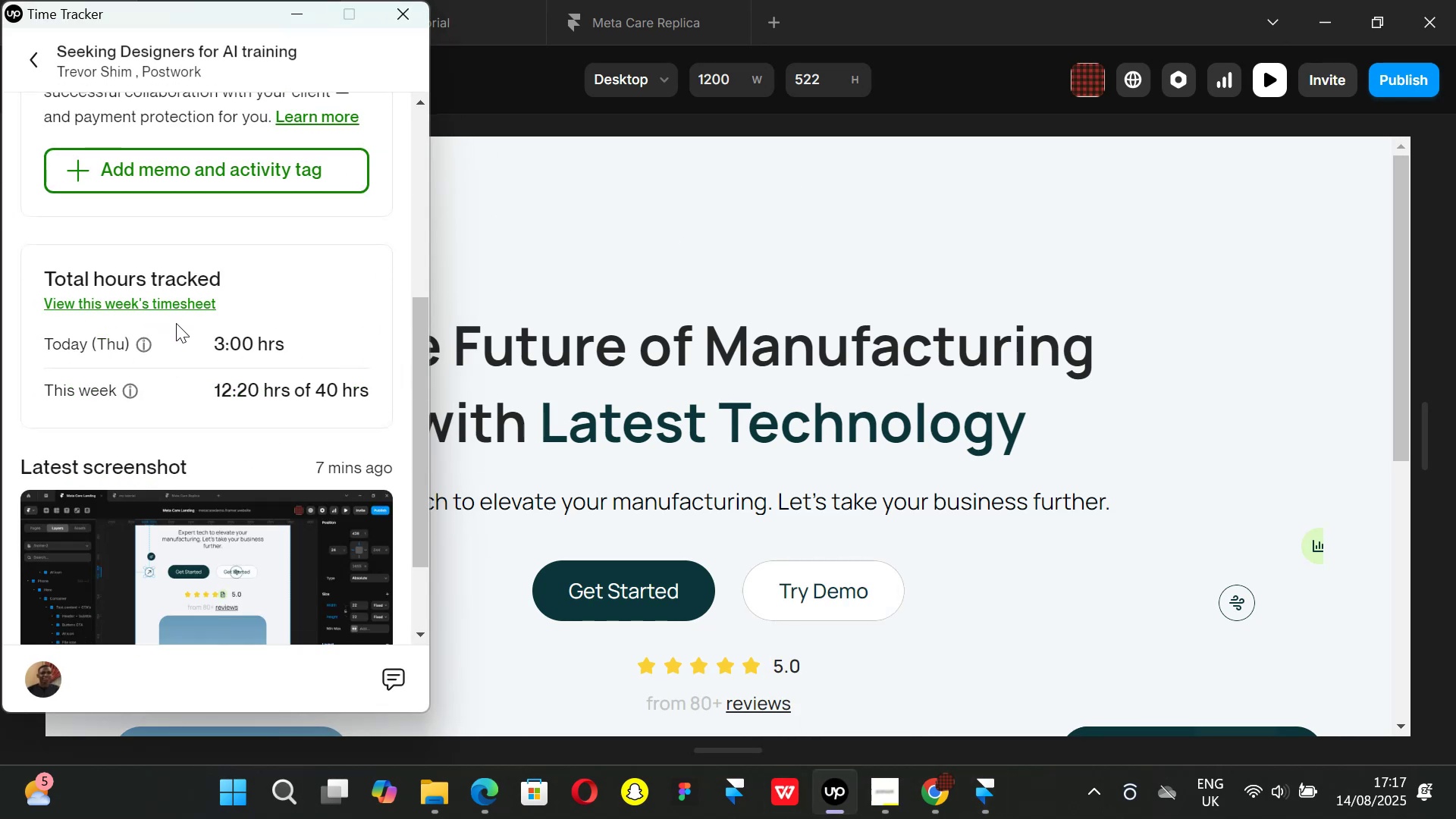 
scroll: coordinate [183, 347], scroll_direction: up, amount: 5.0
 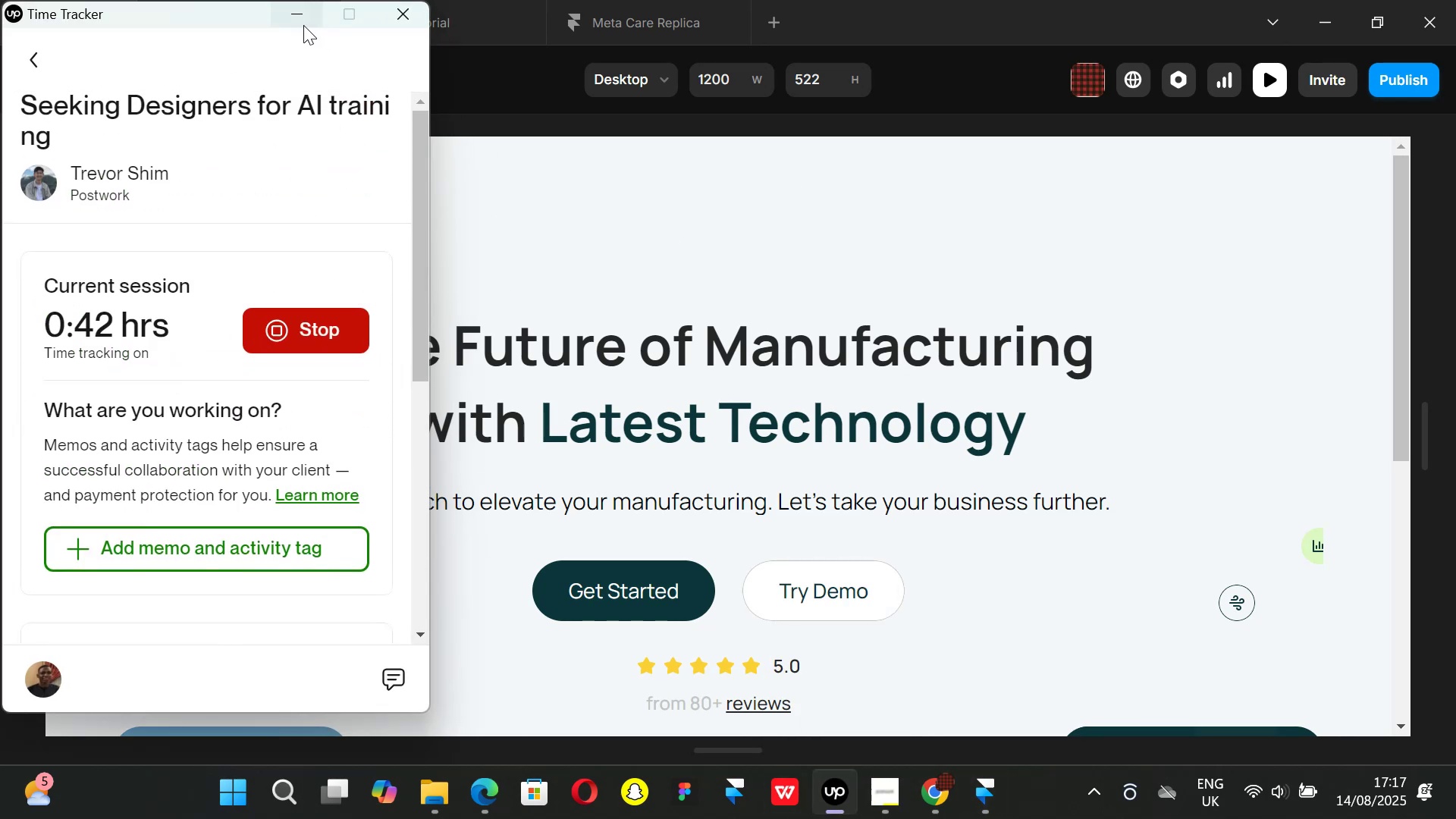 
left_click([303, 25])
 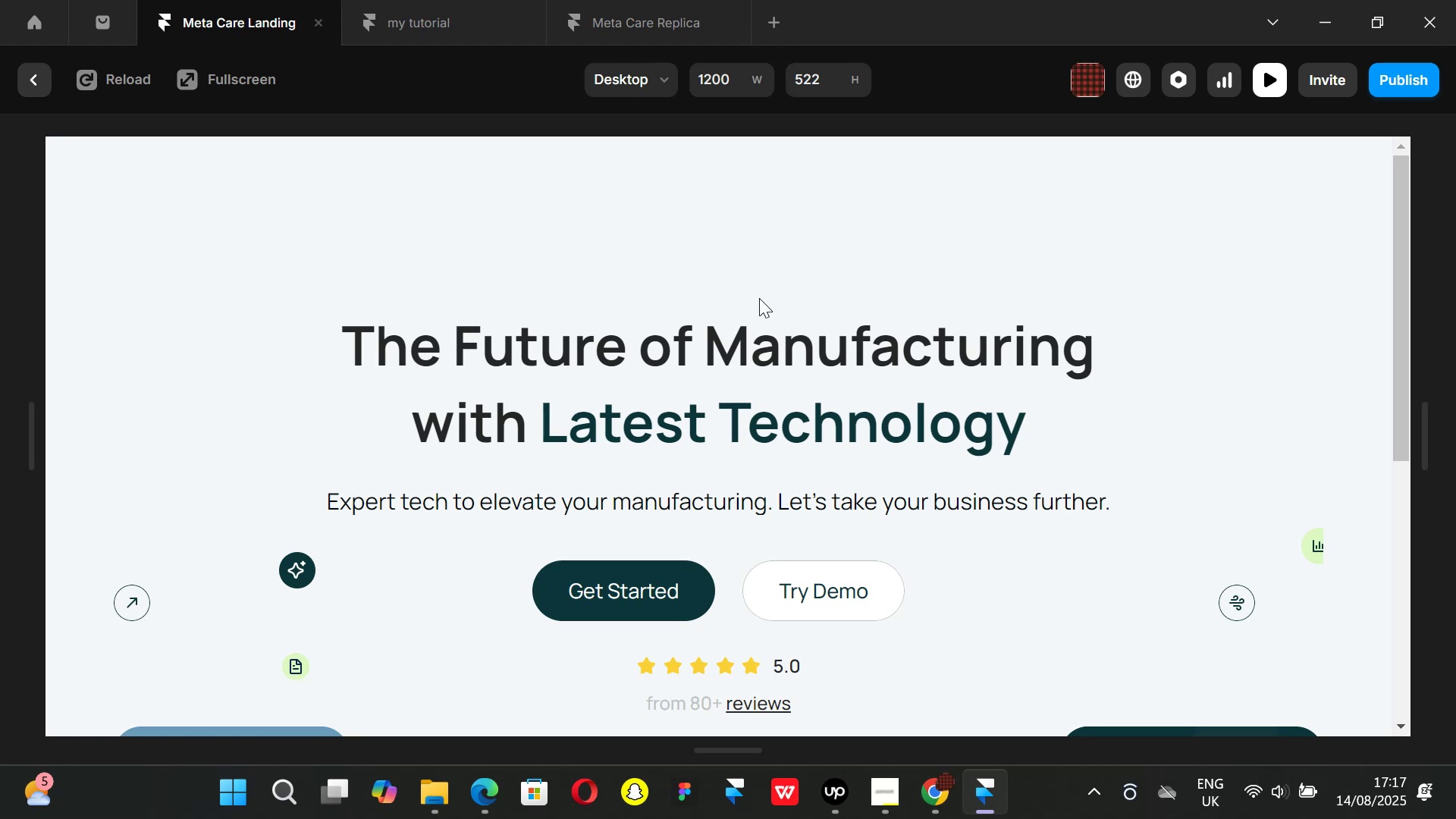 
scroll: coordinate [740, 337], scroll_direction: down, amount: 2.0
 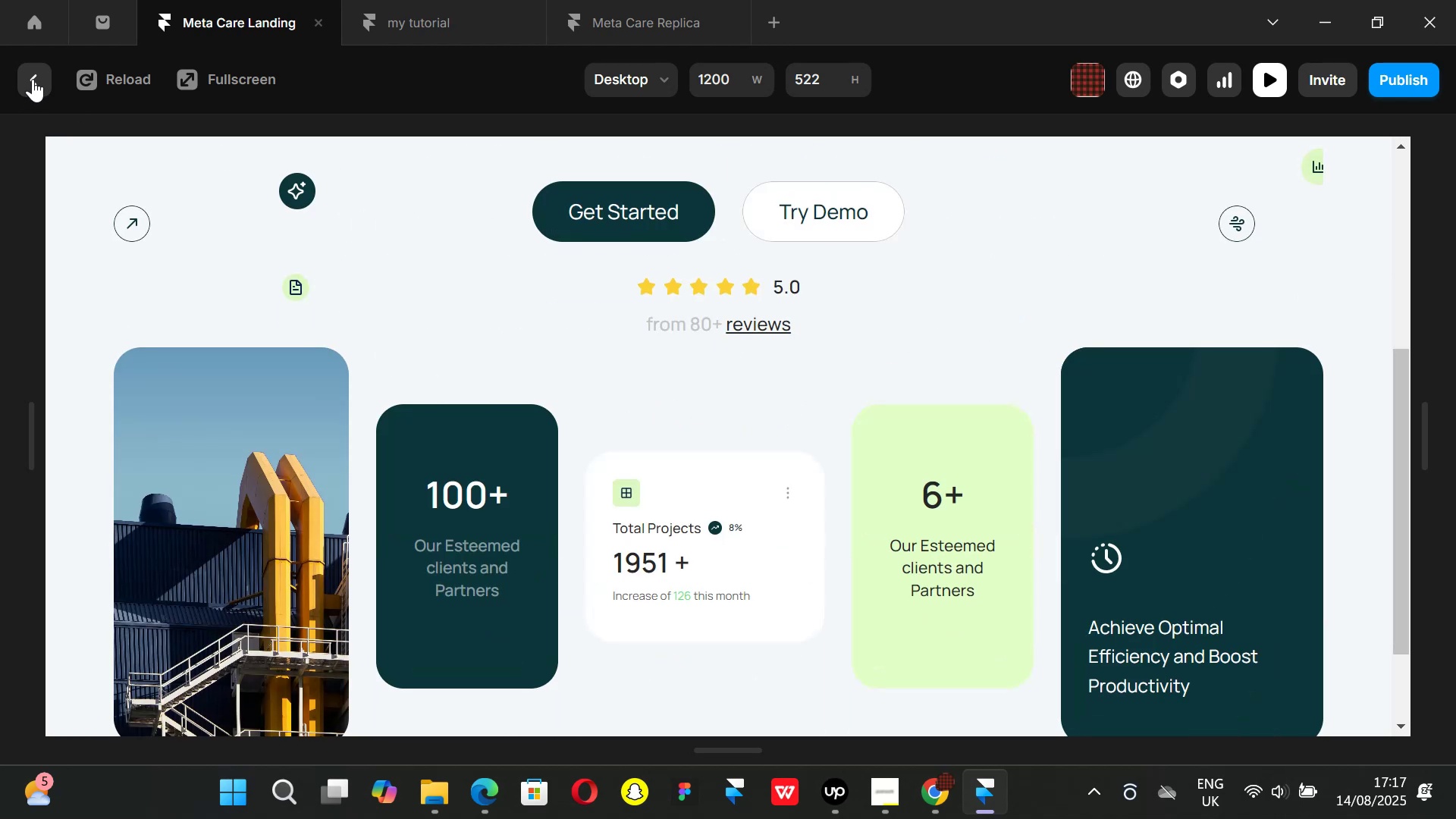 
hold_key(key=ControlLeft, duration=1.09)
scroll: coordinate [638, 320], scroll_direction: down, amount: 2.0
 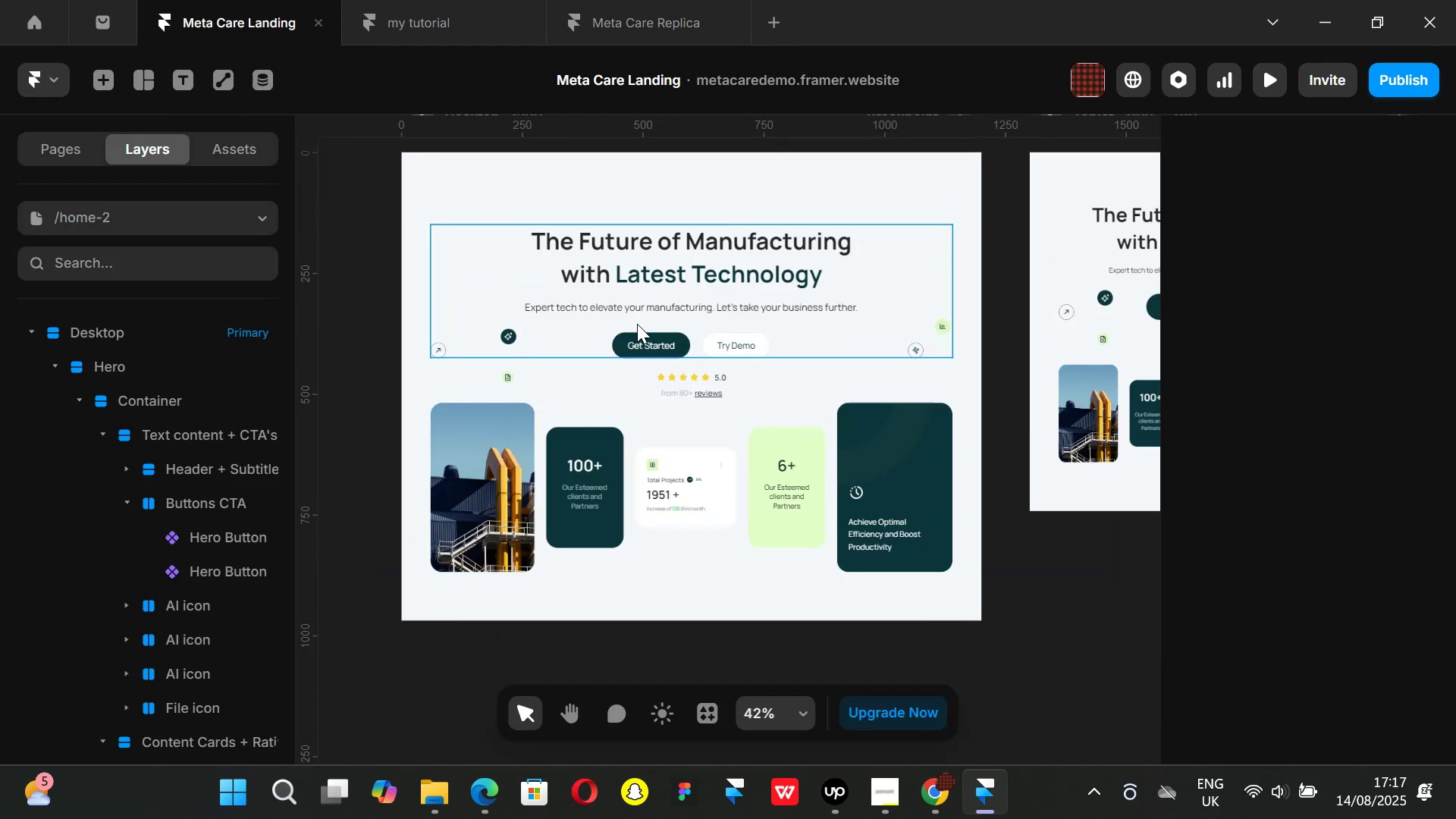 
hold_key(key=ShiftLeft, duration=1.51)
scroll: coordinate [649, 329], scroll_direction: down, amount: 7.0
 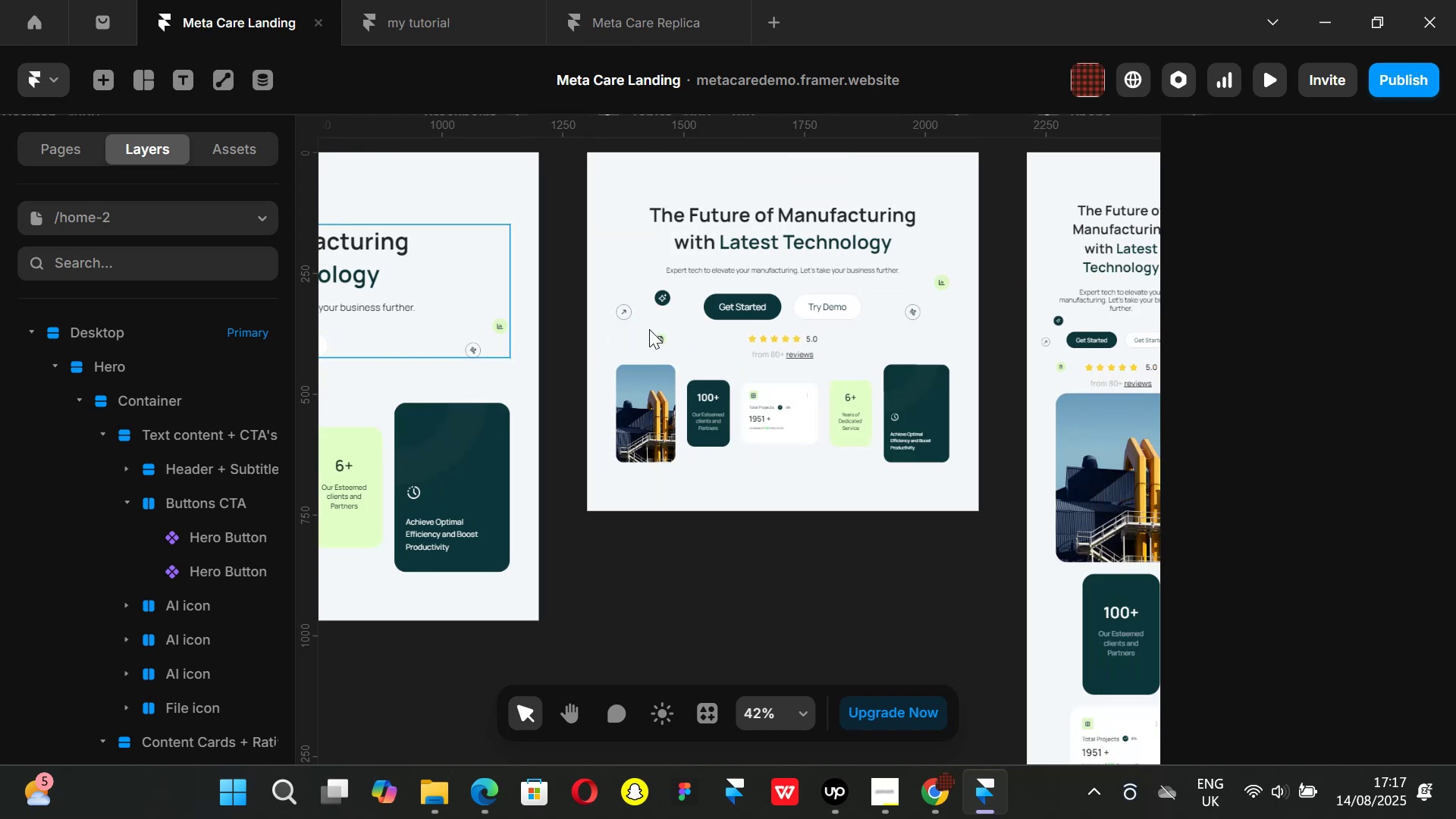 
hold_key(key=ShiftLeft, duration=1.51)
scroll: coordinate [655, 425], scroll_direction: up, amount: 4.0
 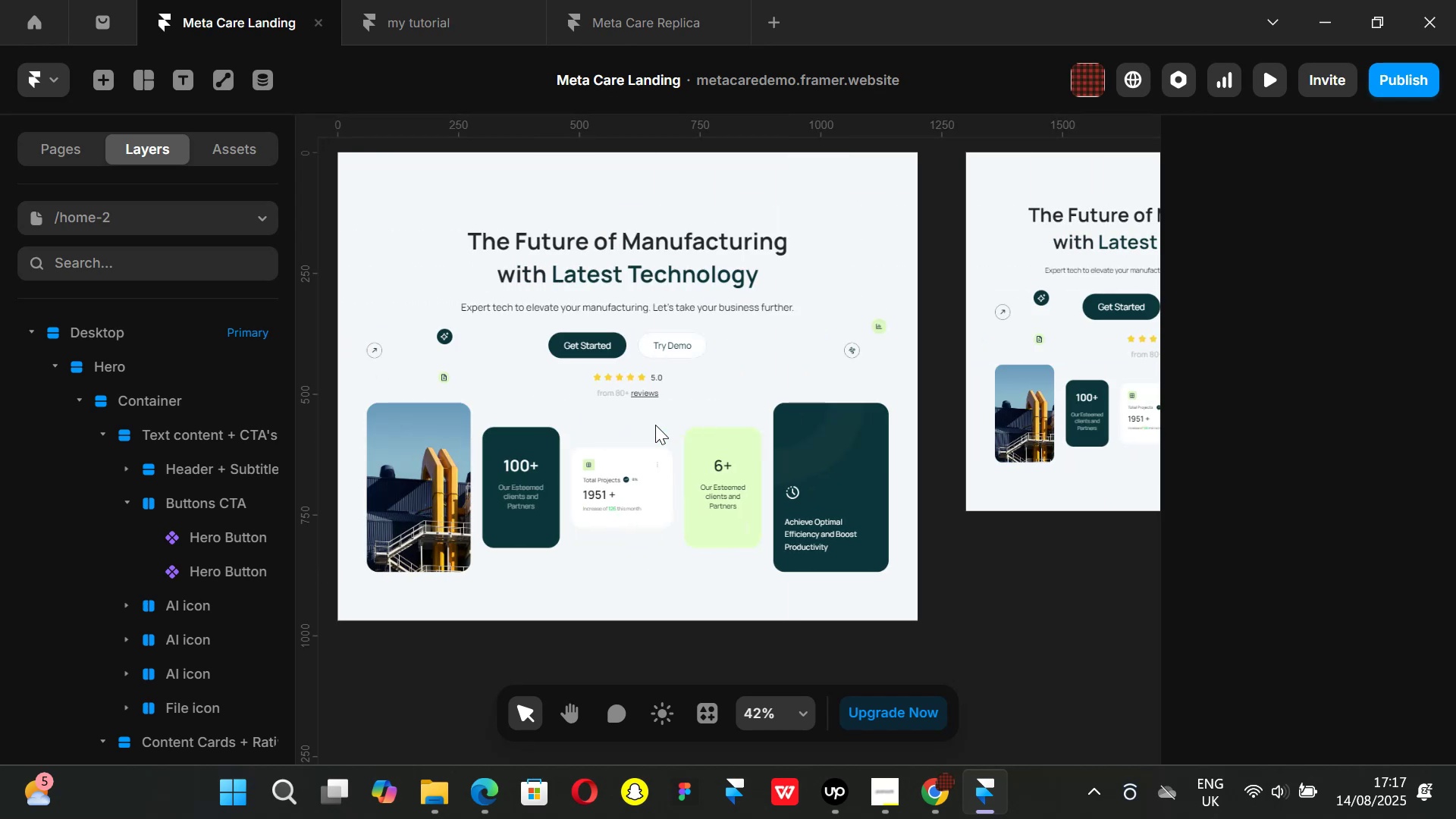 
key(Shift+ShiftLeft)
 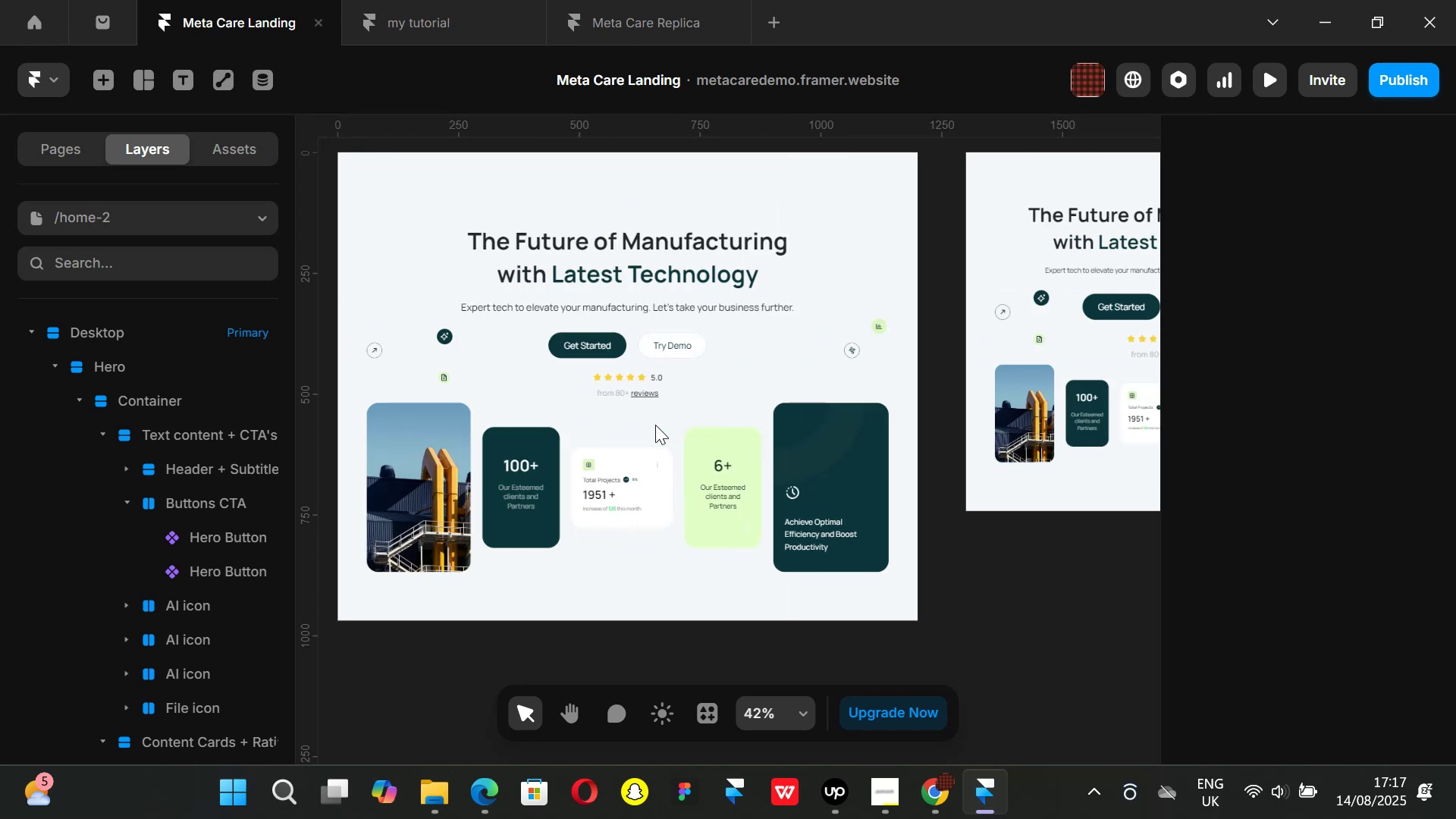 
key(Shift+ShiftLeft)
 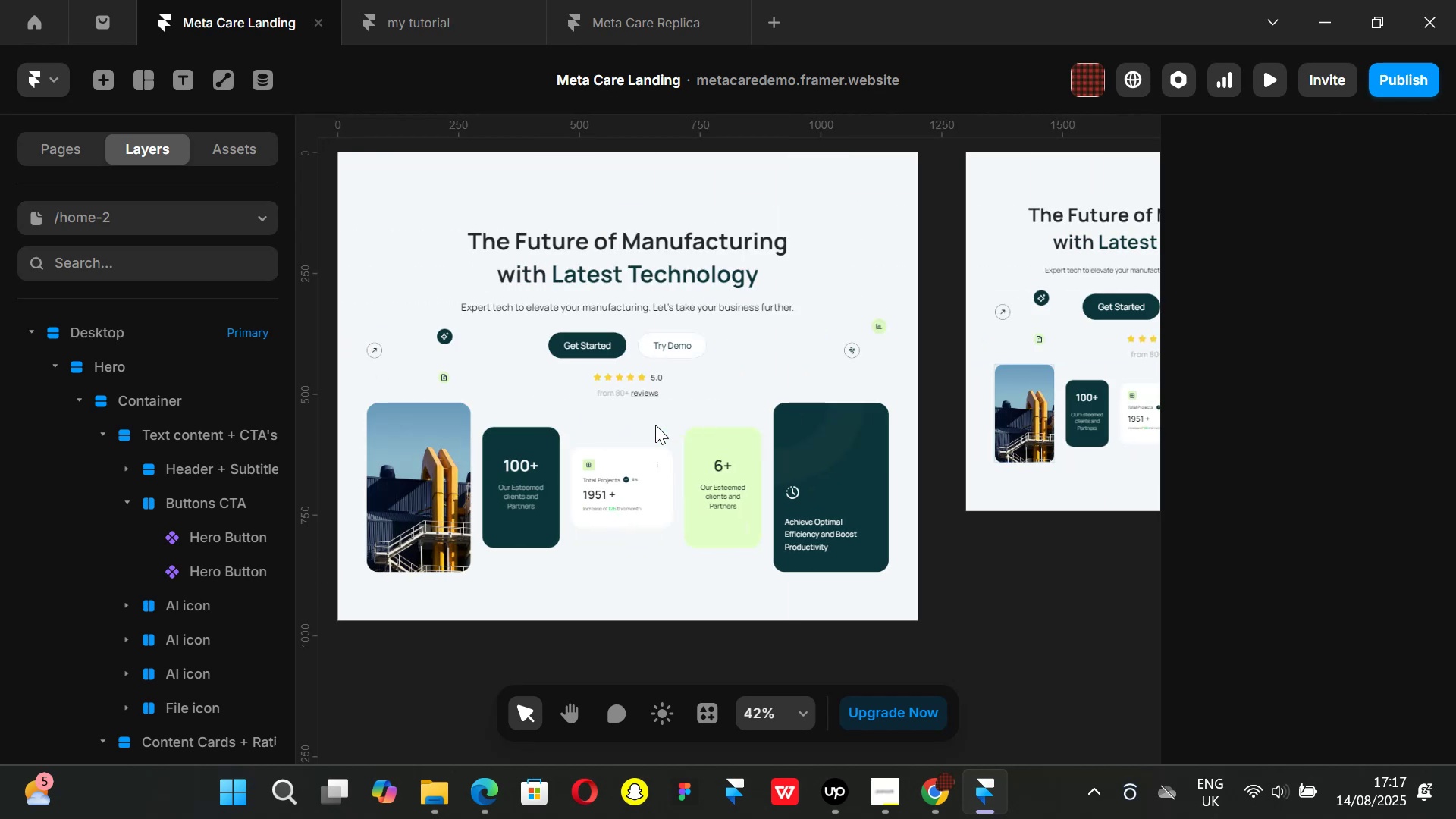 
key(Shift+ShiftLeft)
 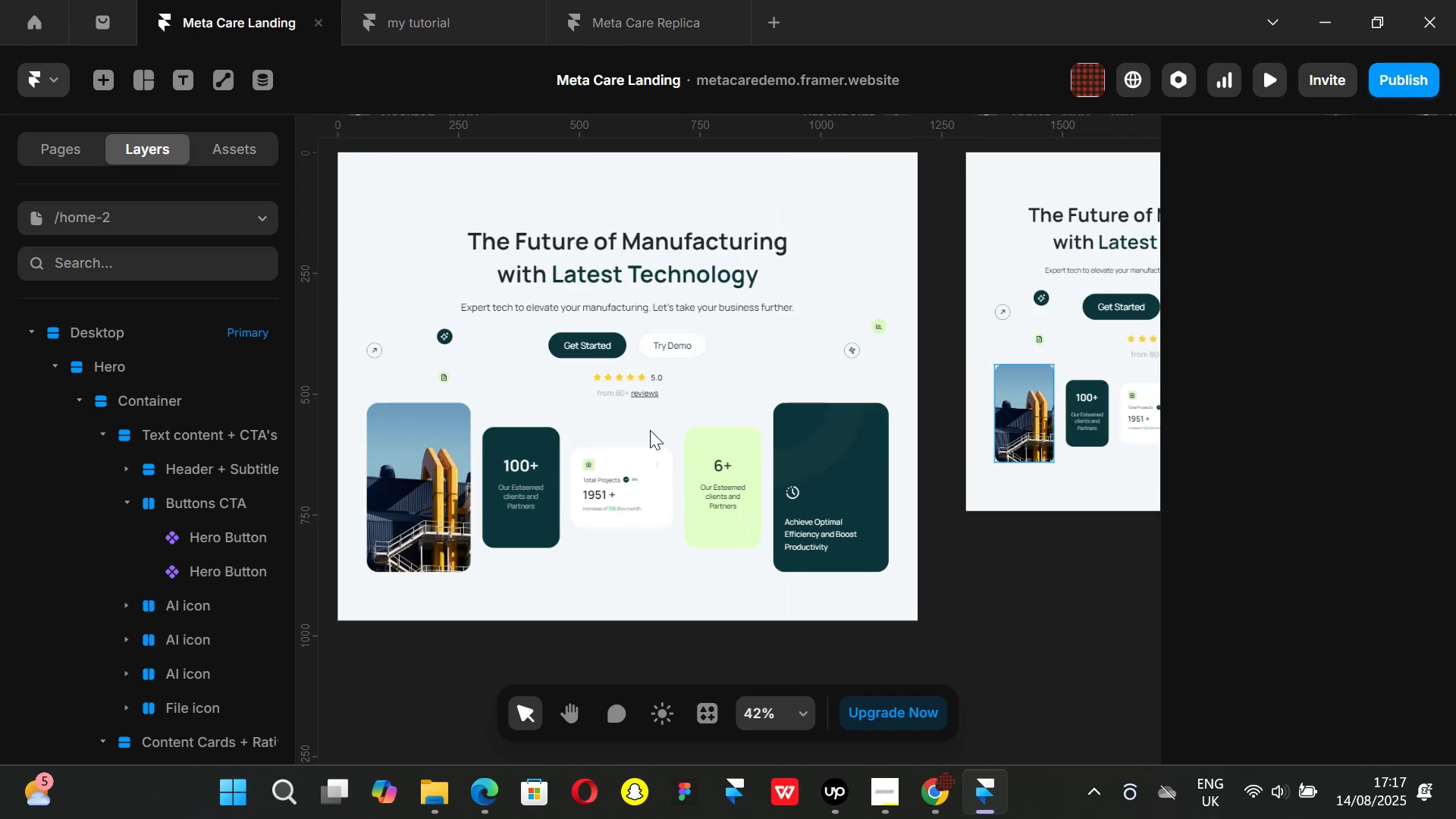 
key(Shift+ShiftLeft)
 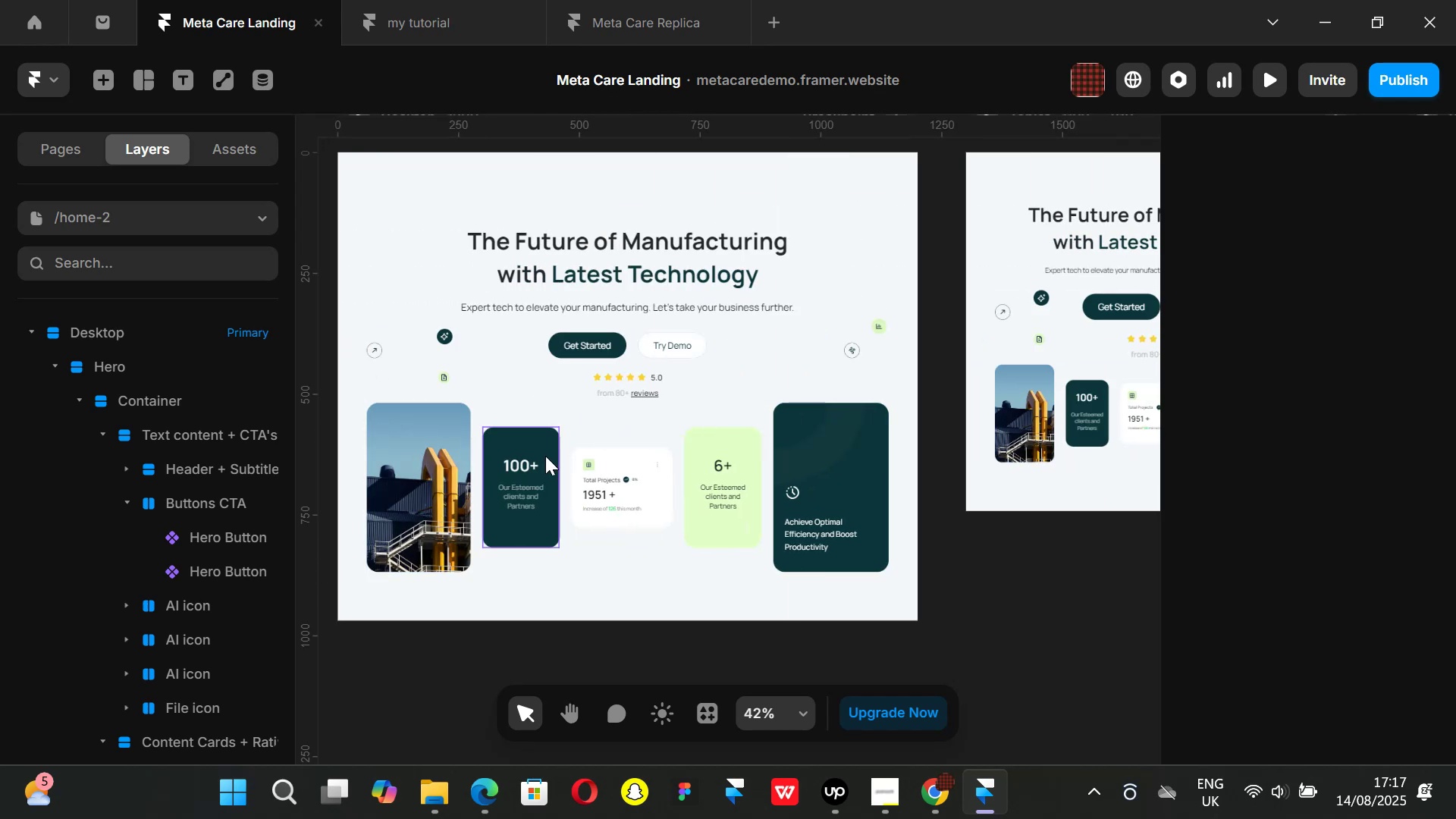 
hold_key(key=ShiftLeft, duration=1.51)
scroll: coordinate [724, 413], scroll_direction: down, amount: 5.0
 